 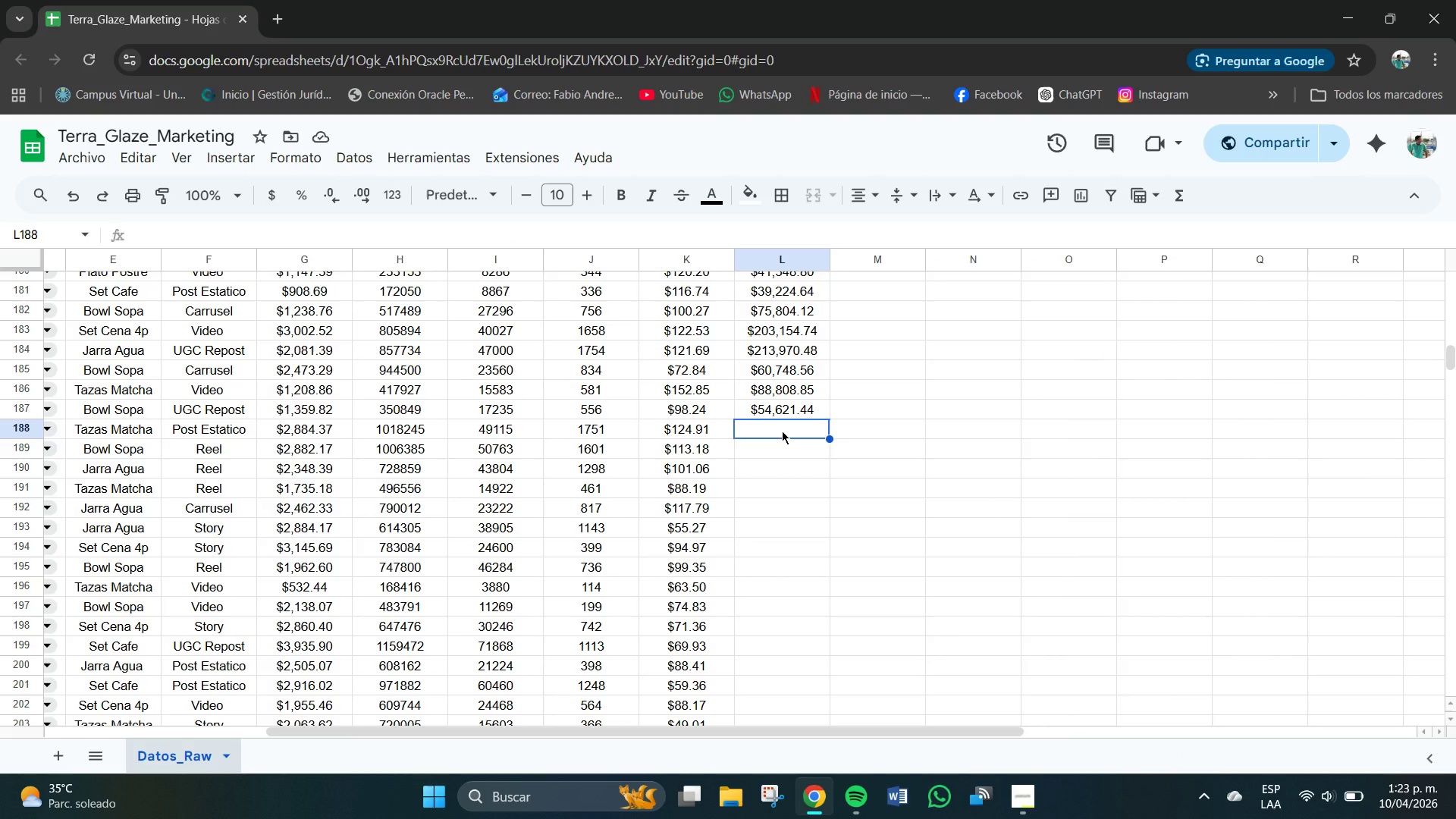 
key(Numpad2)
 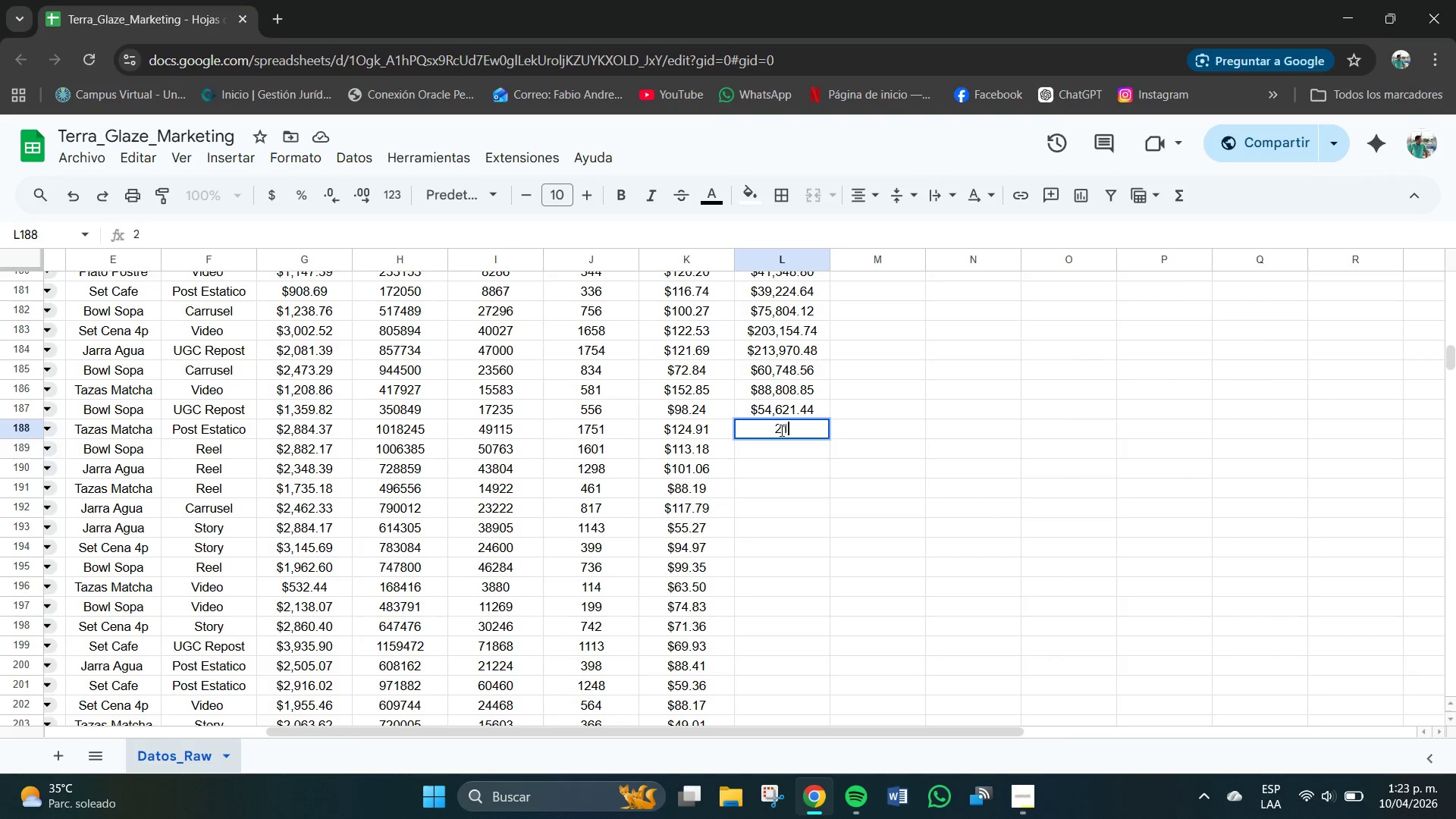 
key(Numpad1)
 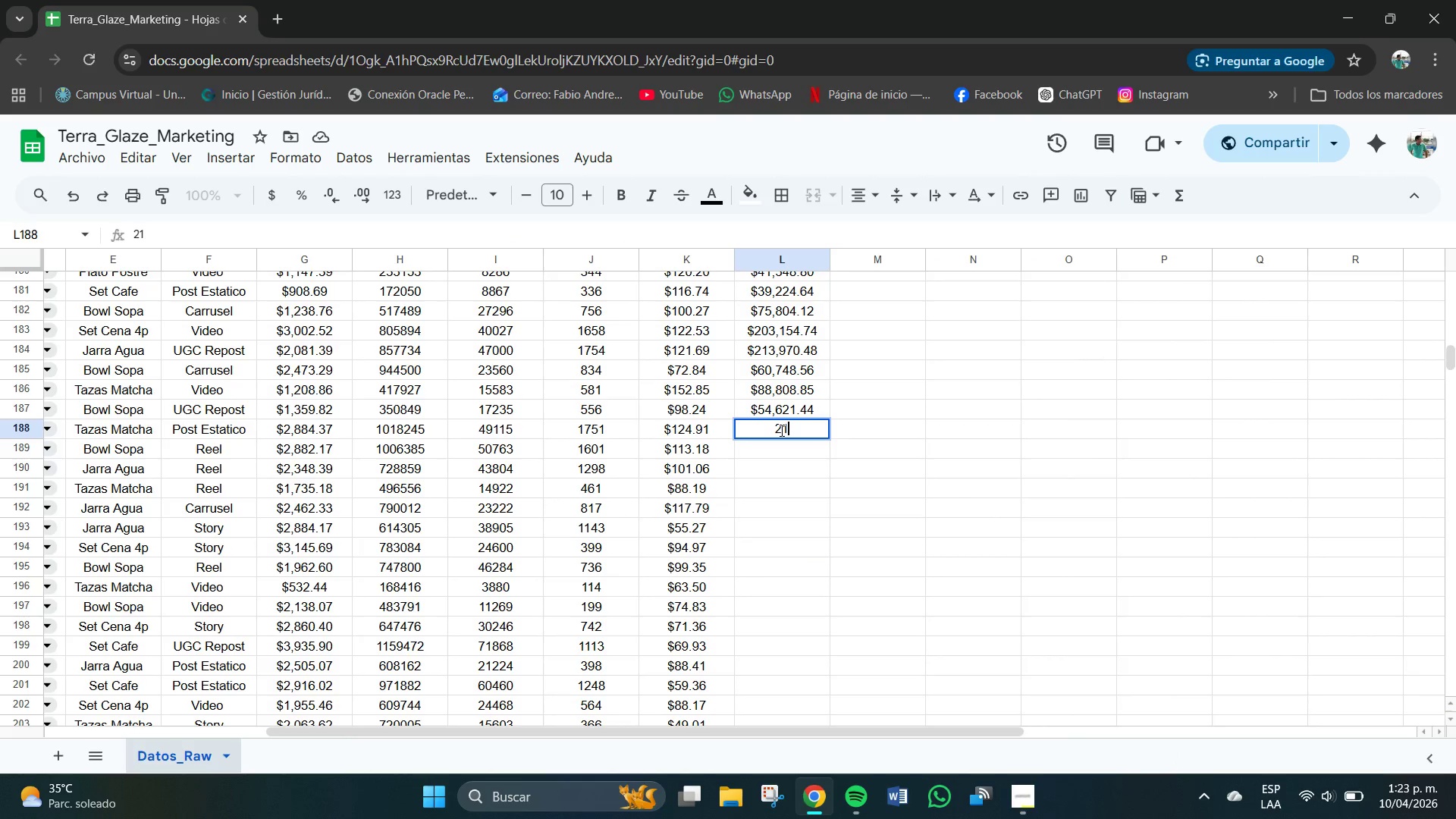 
key(Numpad8)
 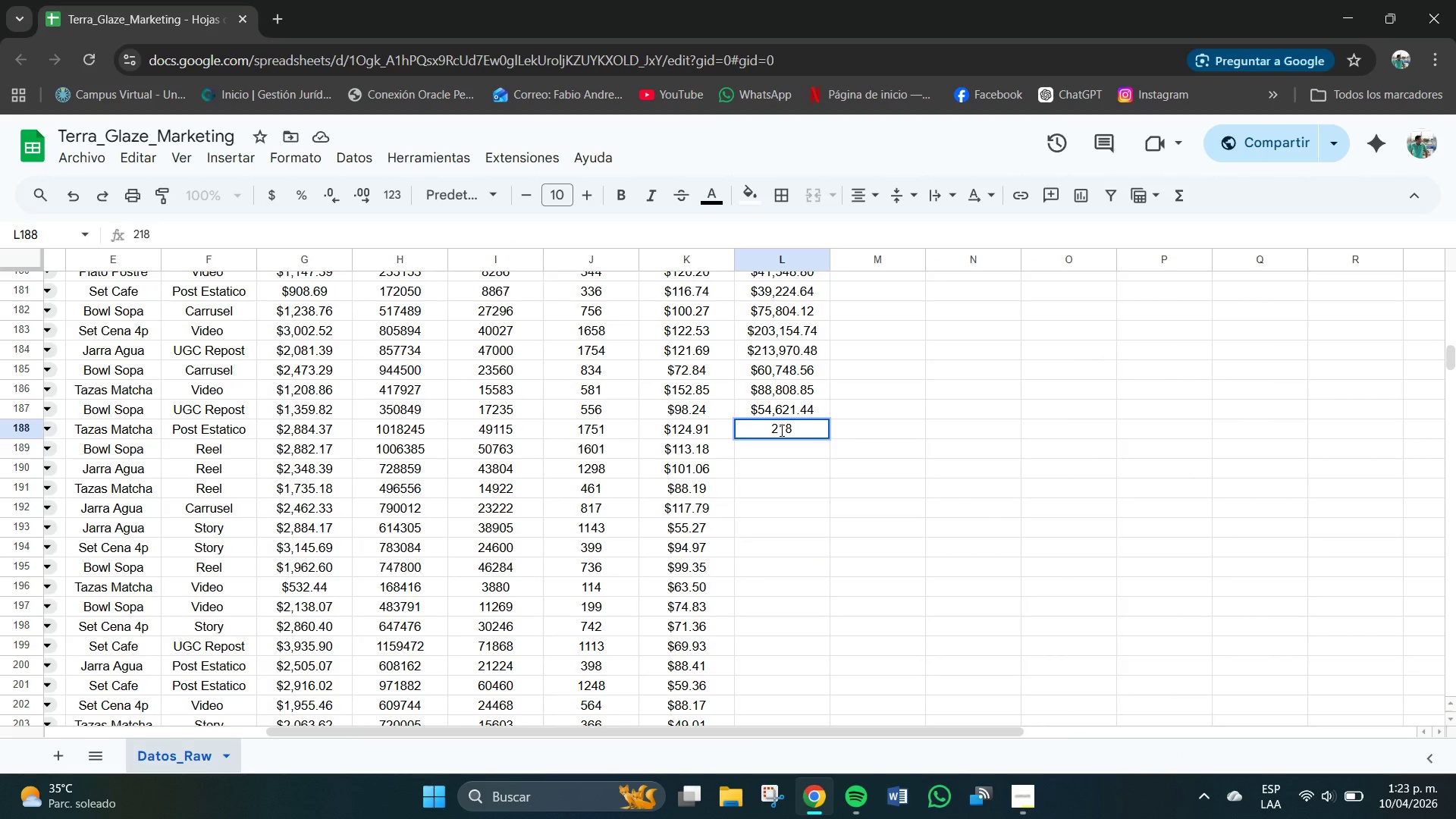 
key(Numpad7)
 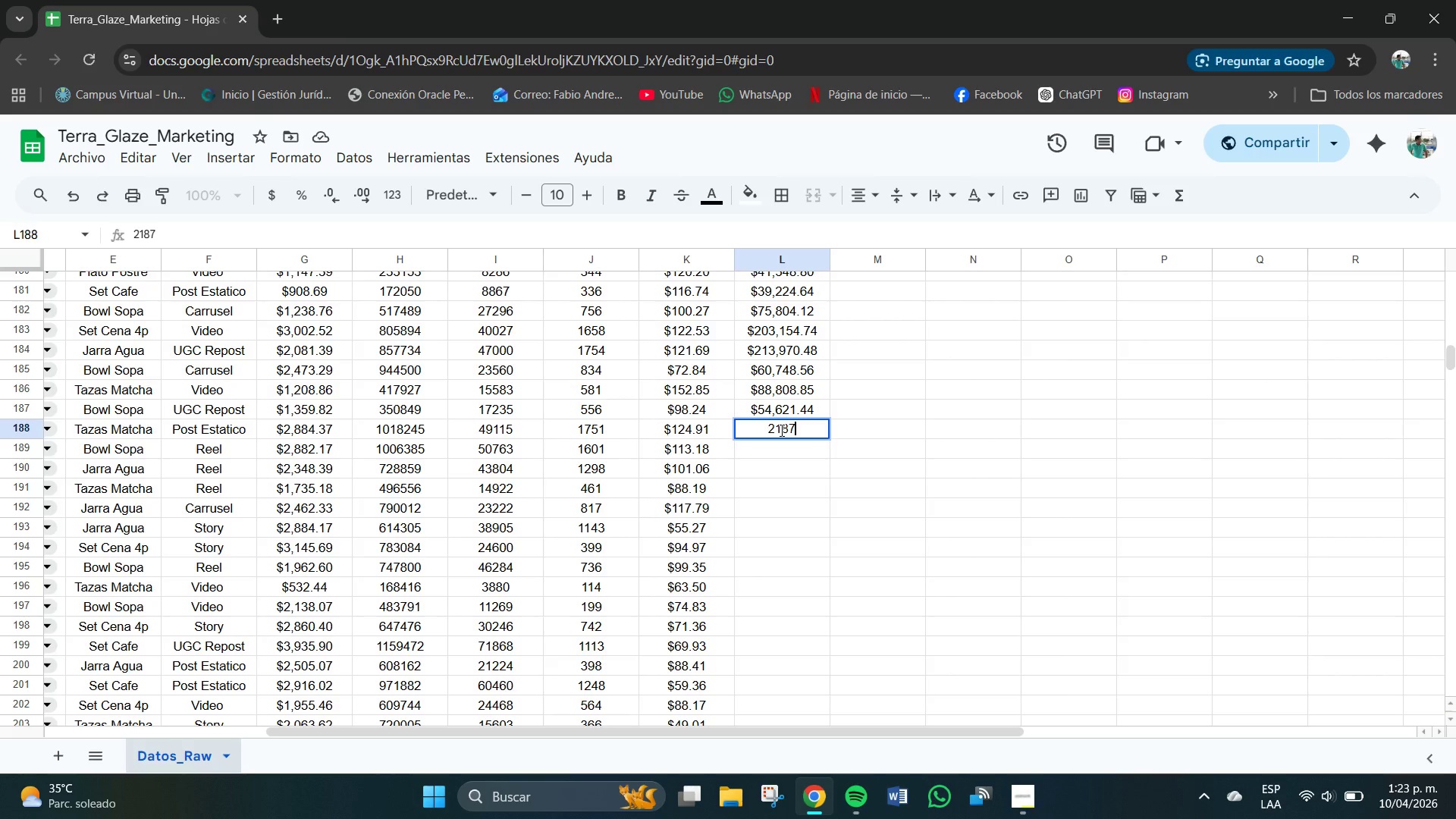 
key(Numpad1)
 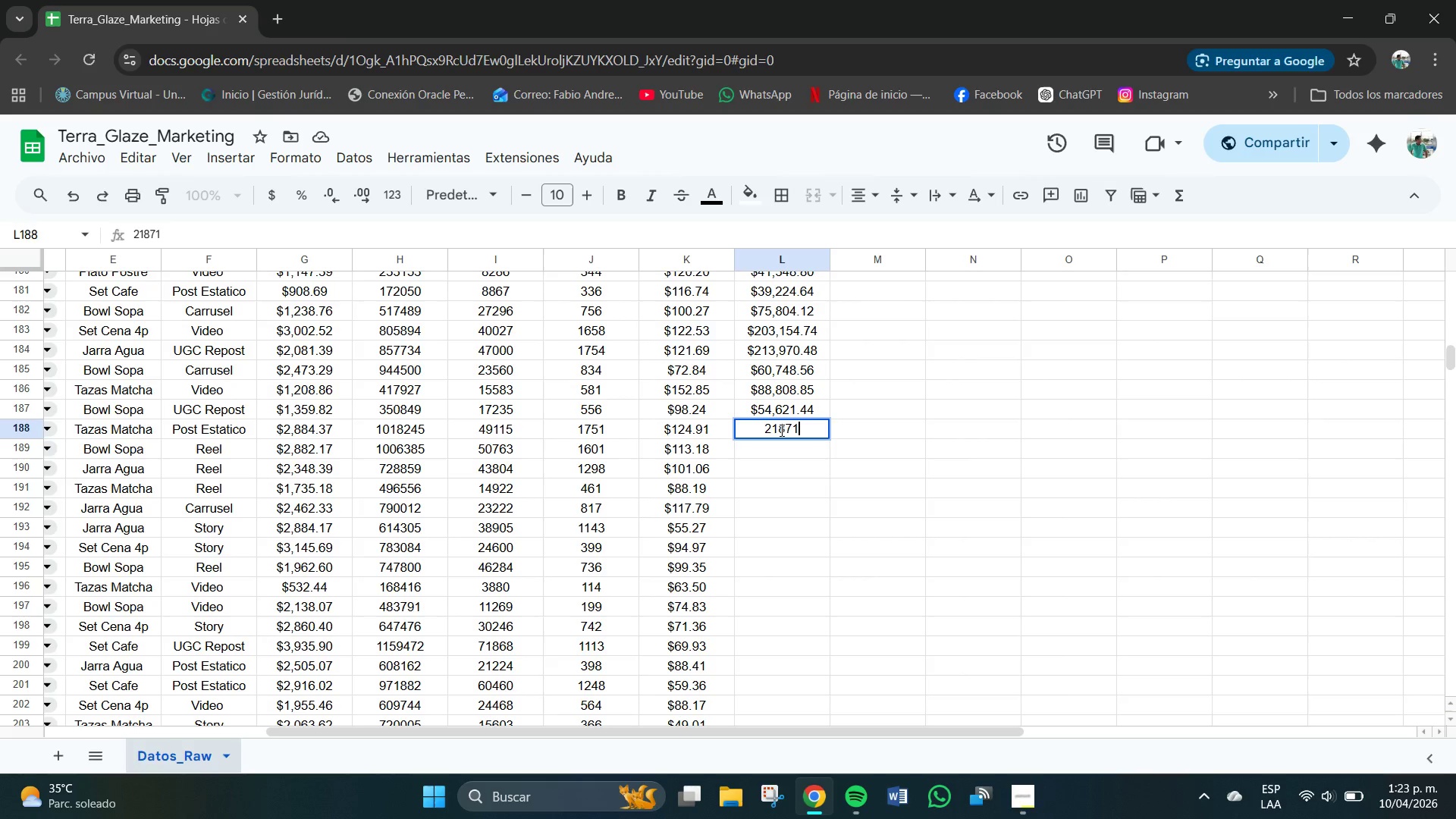 
key(Numpad7)
 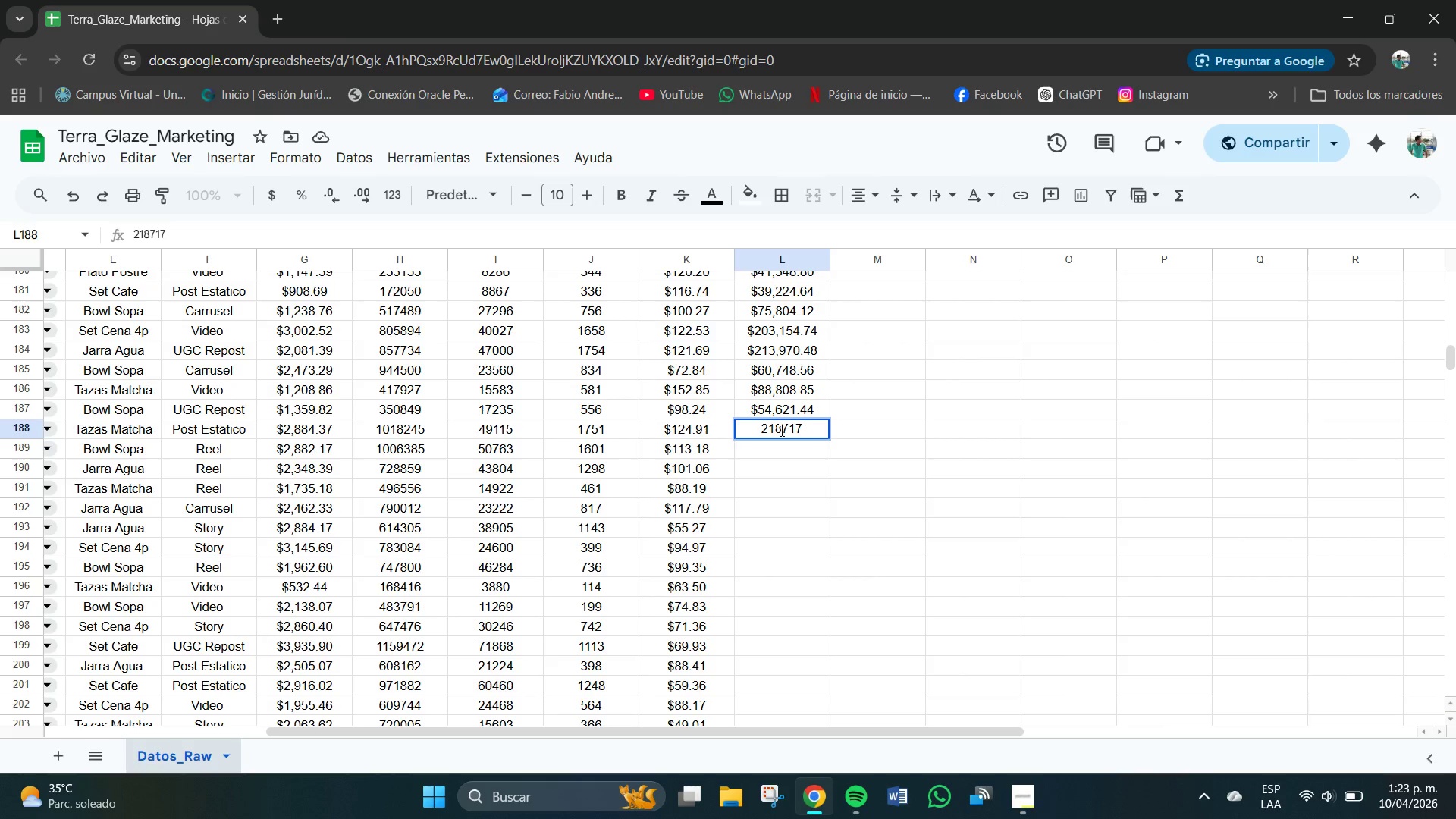 
key(NumpadDecimal)
 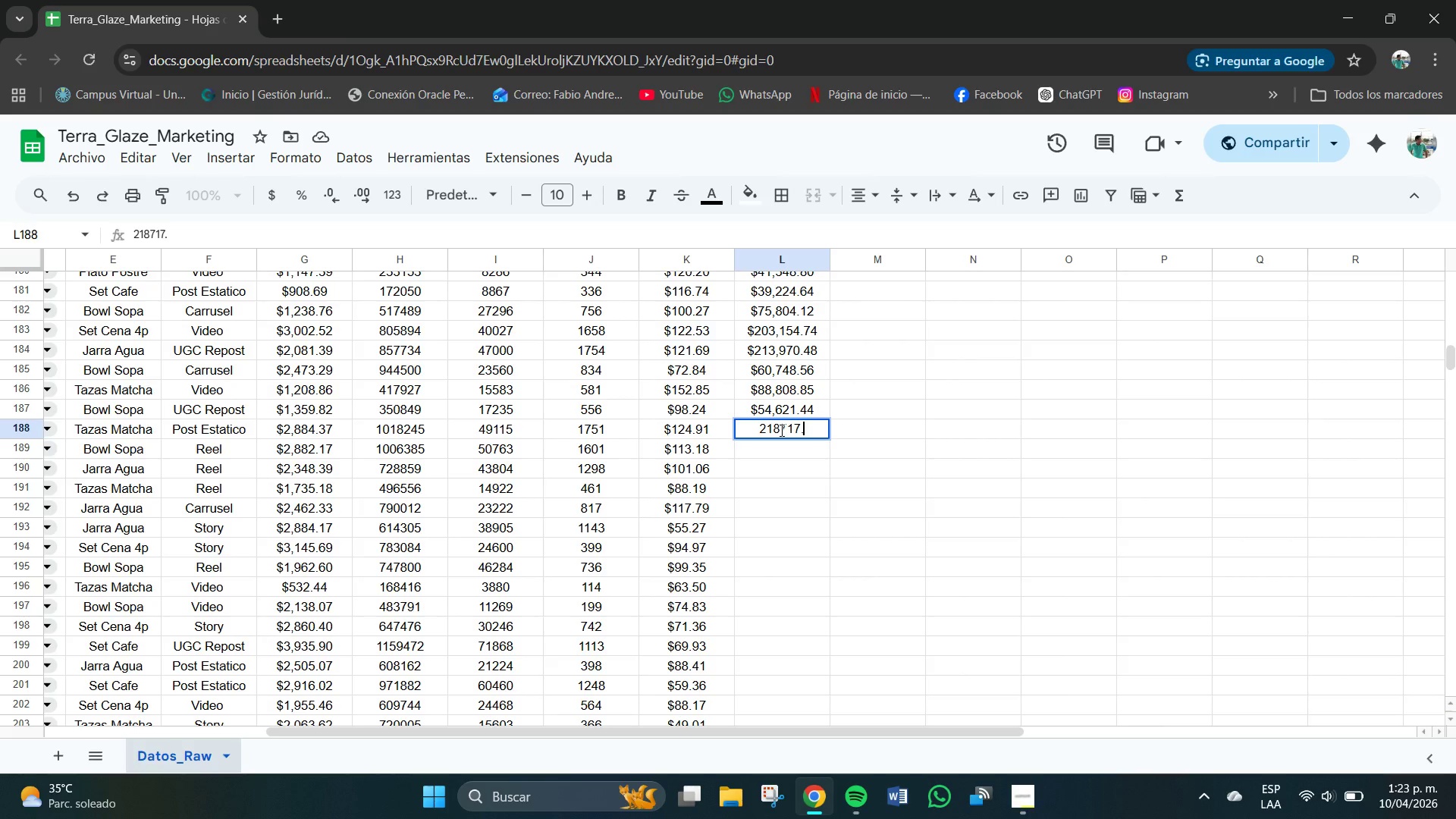 
key(Numpad4)
 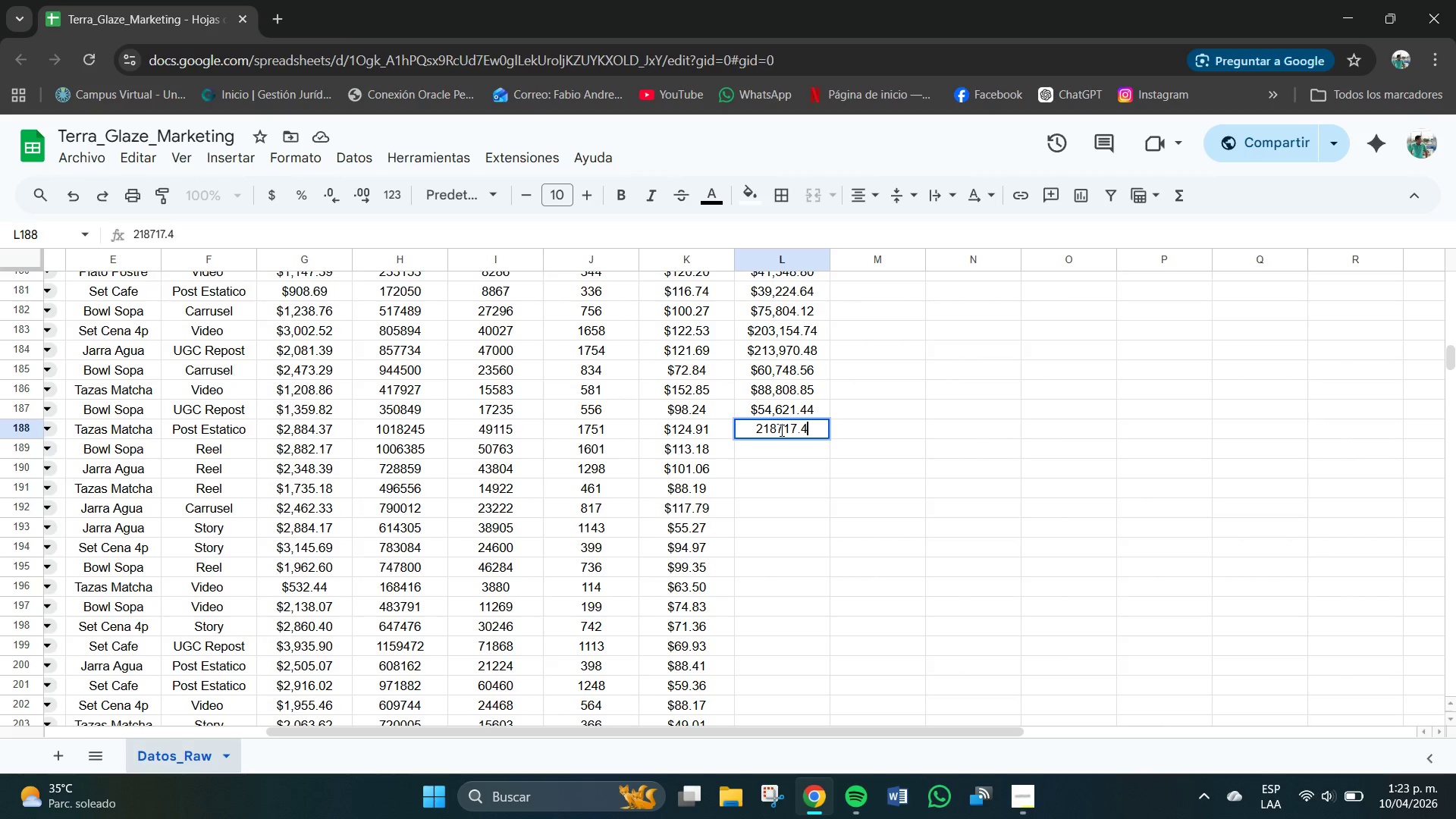 
key(Numpad1)
 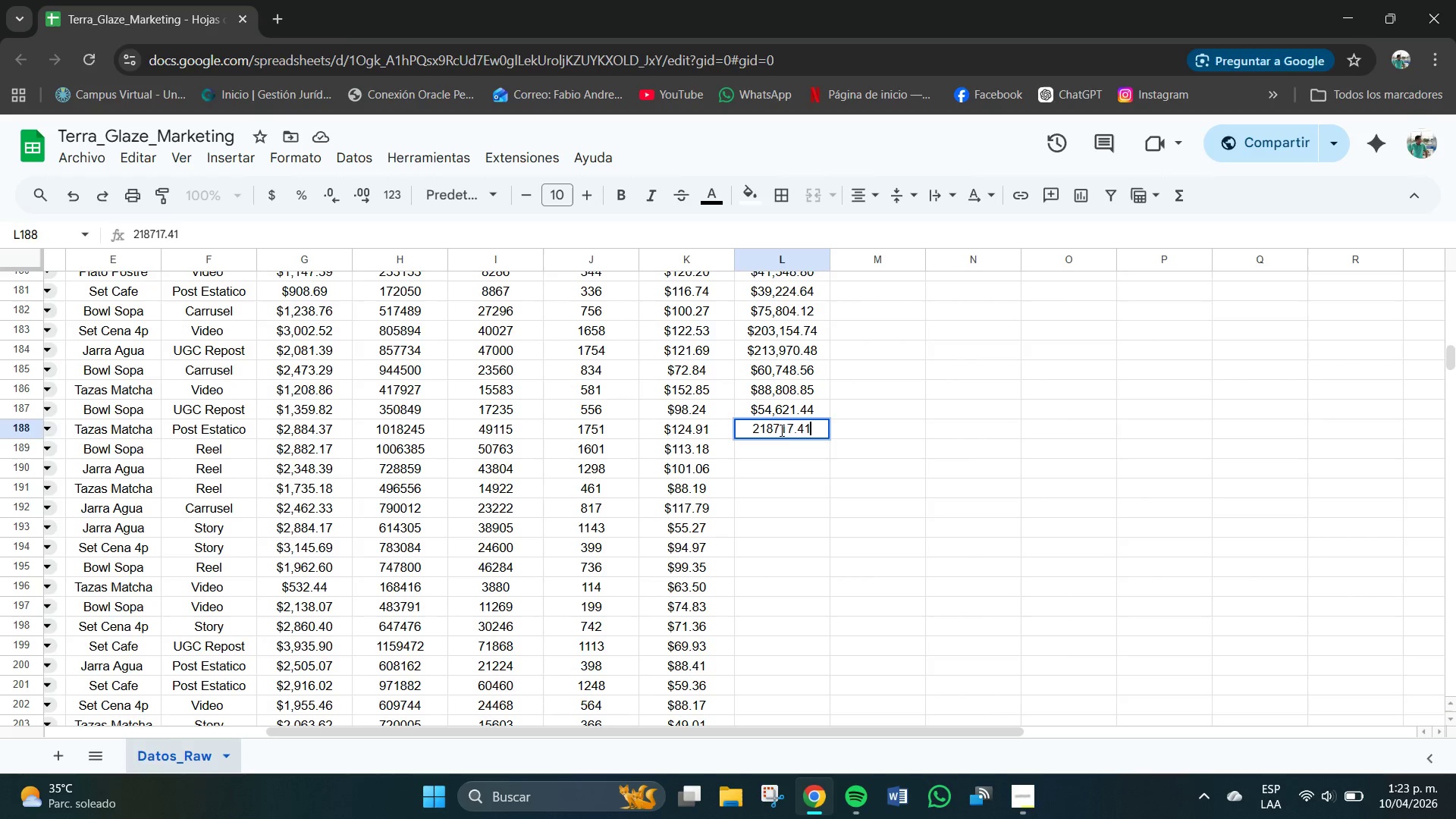 
key(NumpadEnter)
 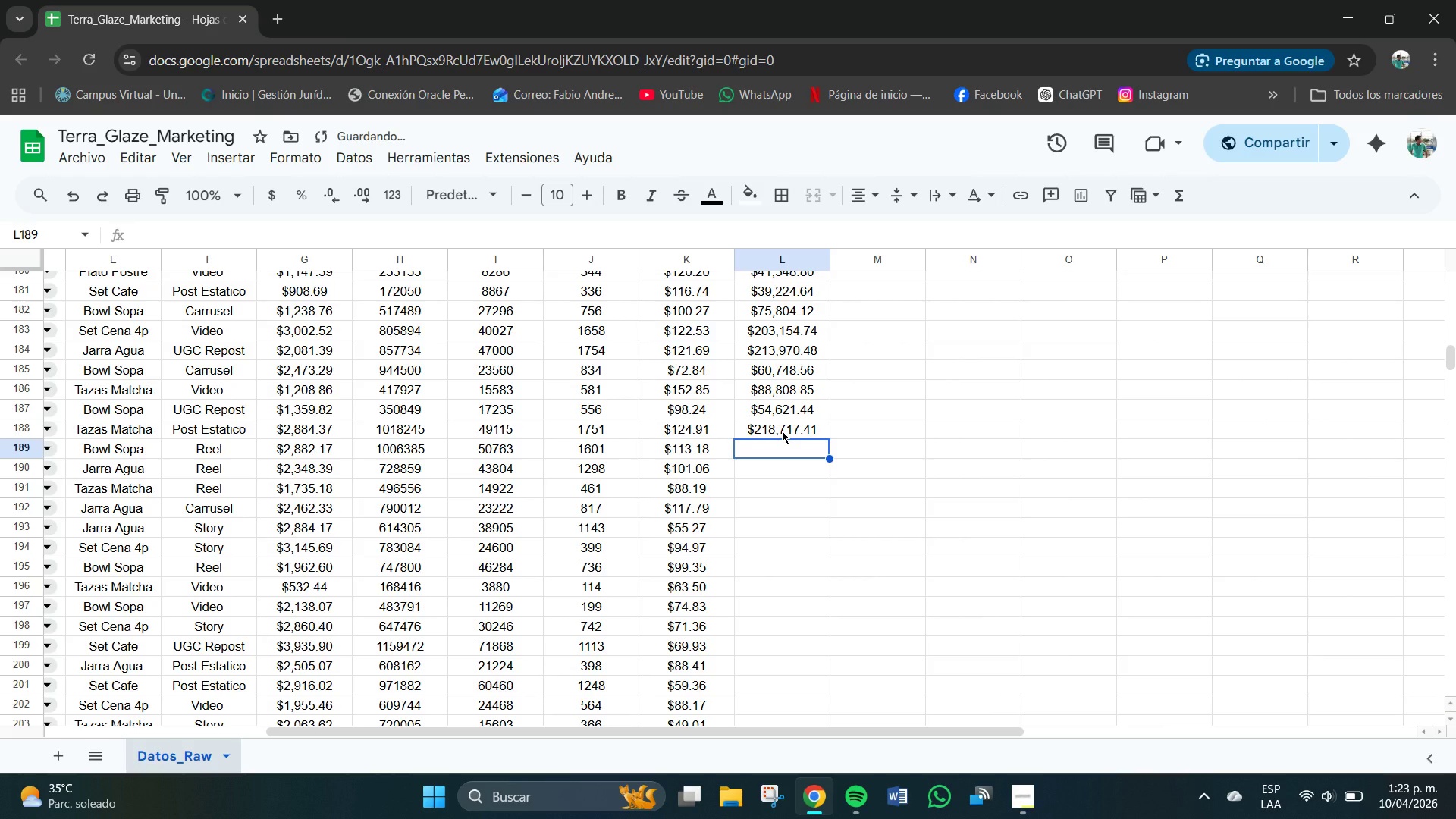 
key(Numpad1)
 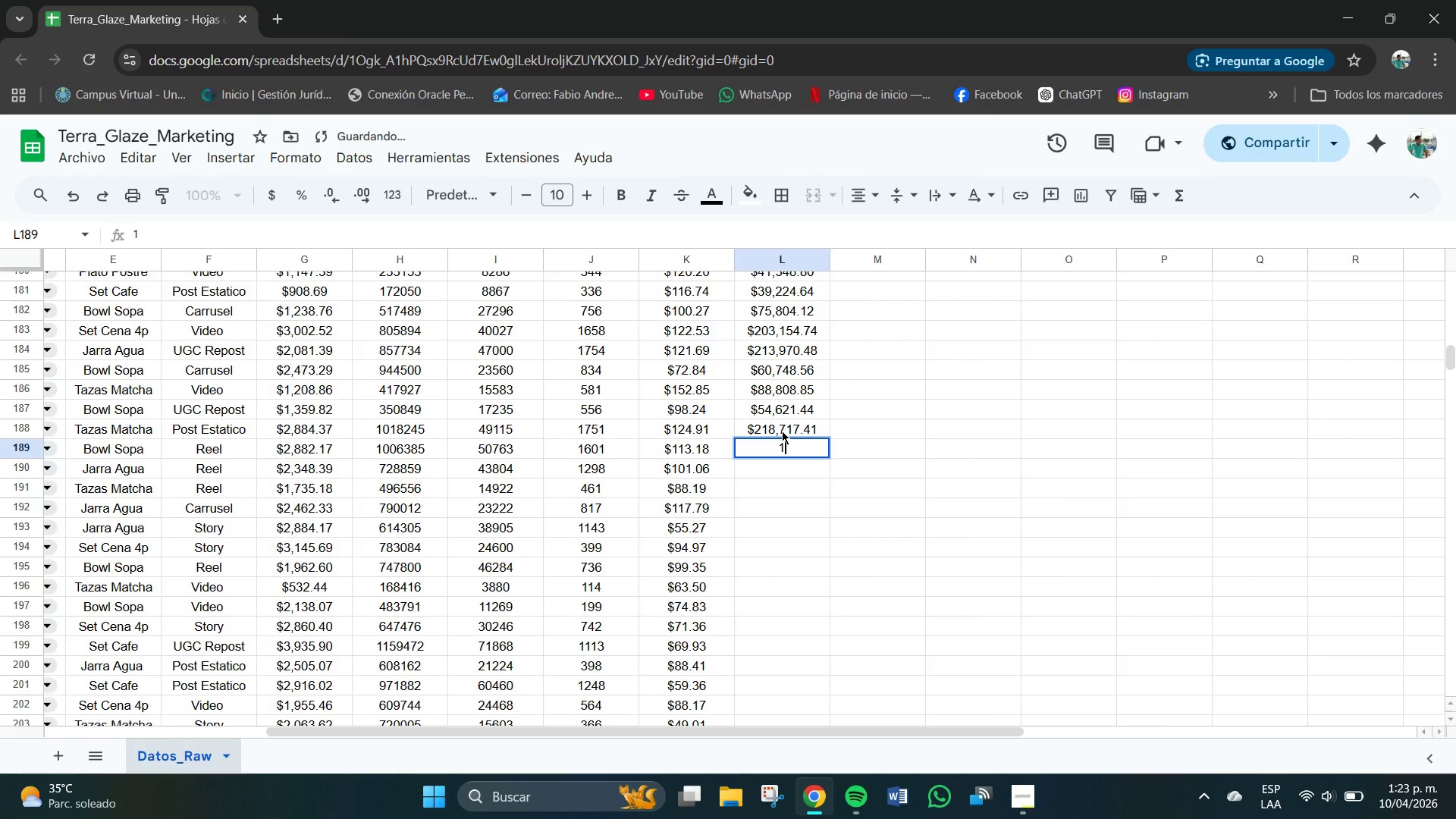 
key(Numpad8)
 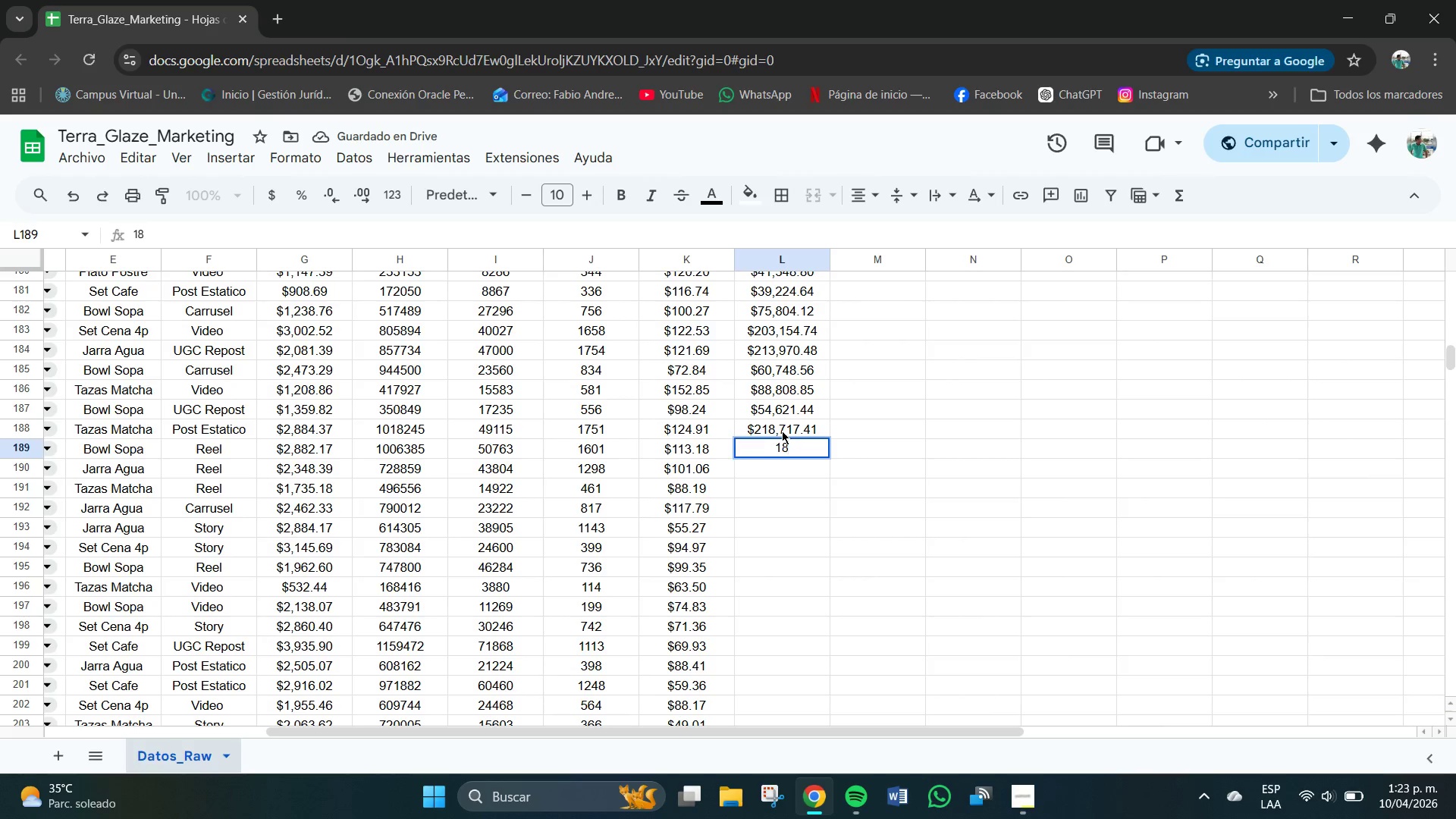 
key(Numpad1)
 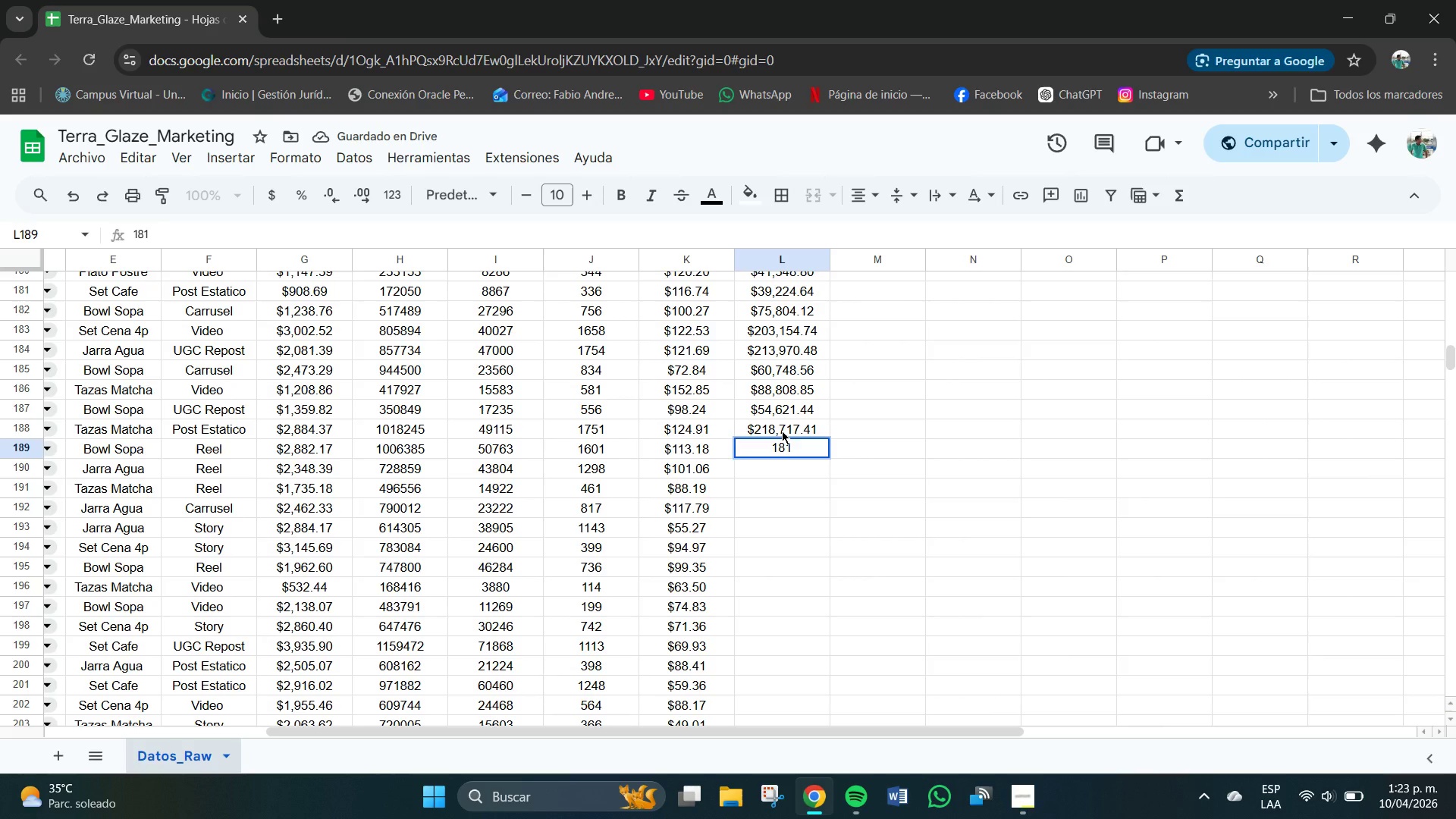 
key(Numpad2)
 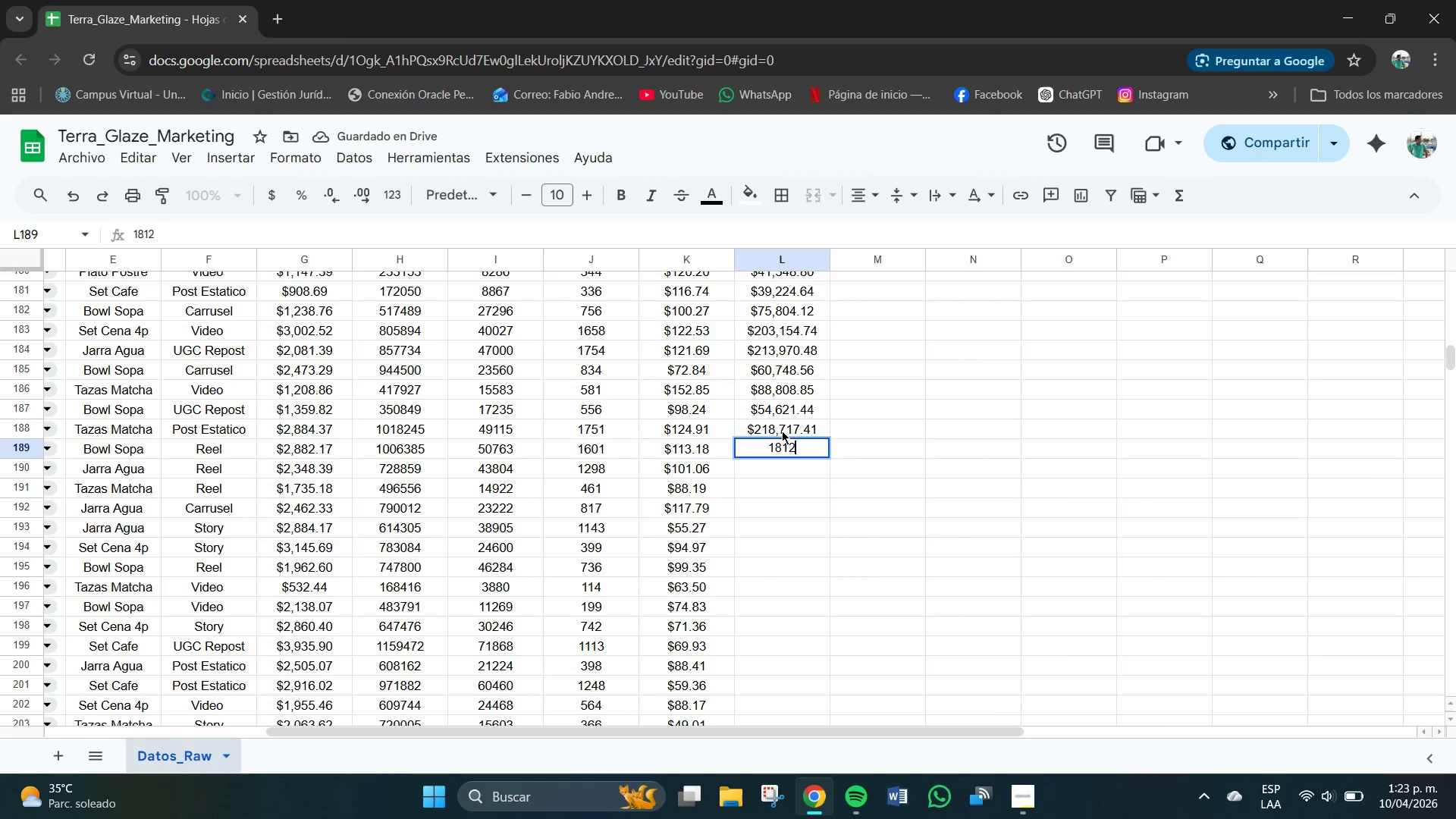 
key(Numpad0)
 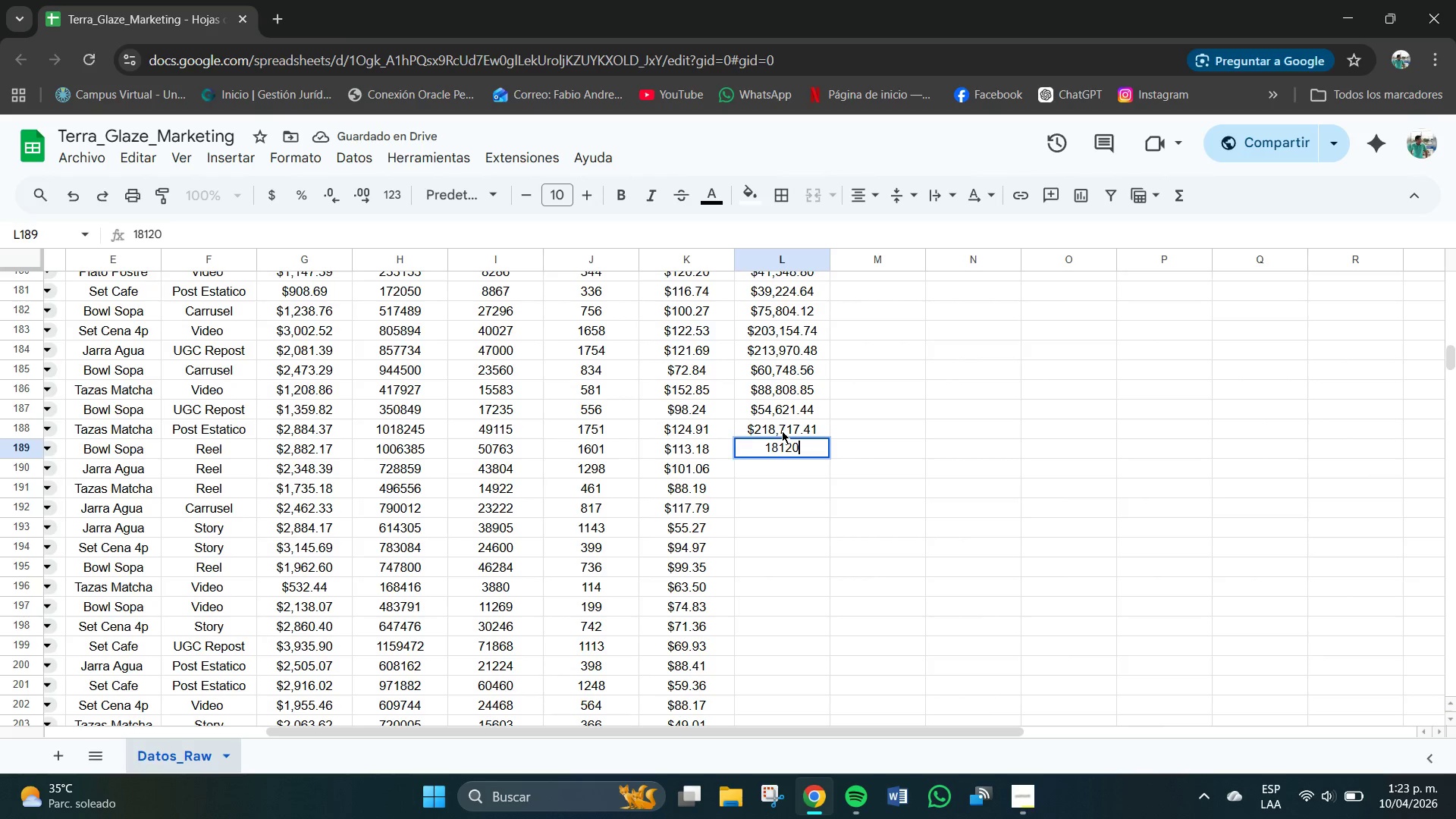 
key(Numpad1)
 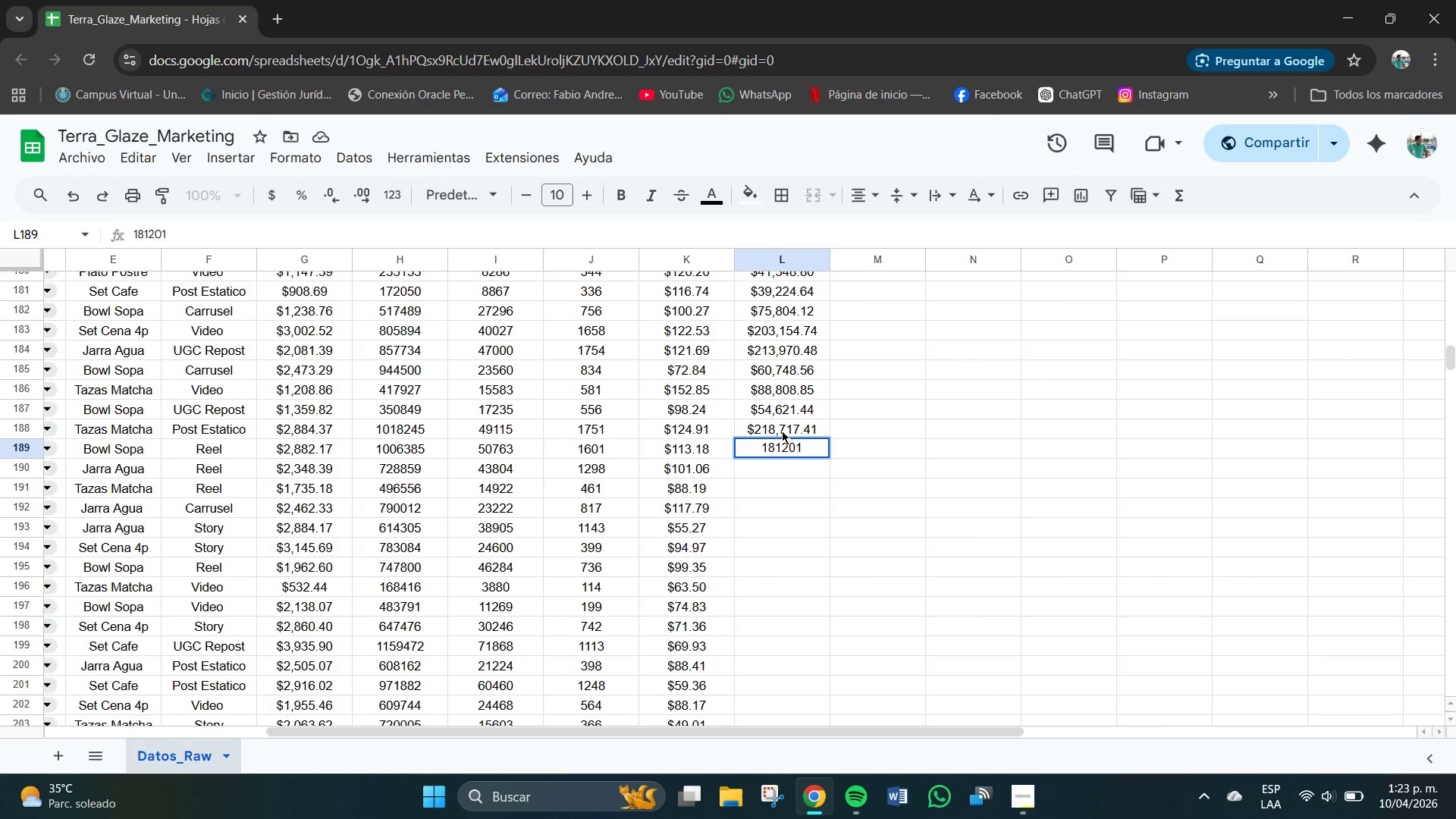 
key(NumpadDecimal)
 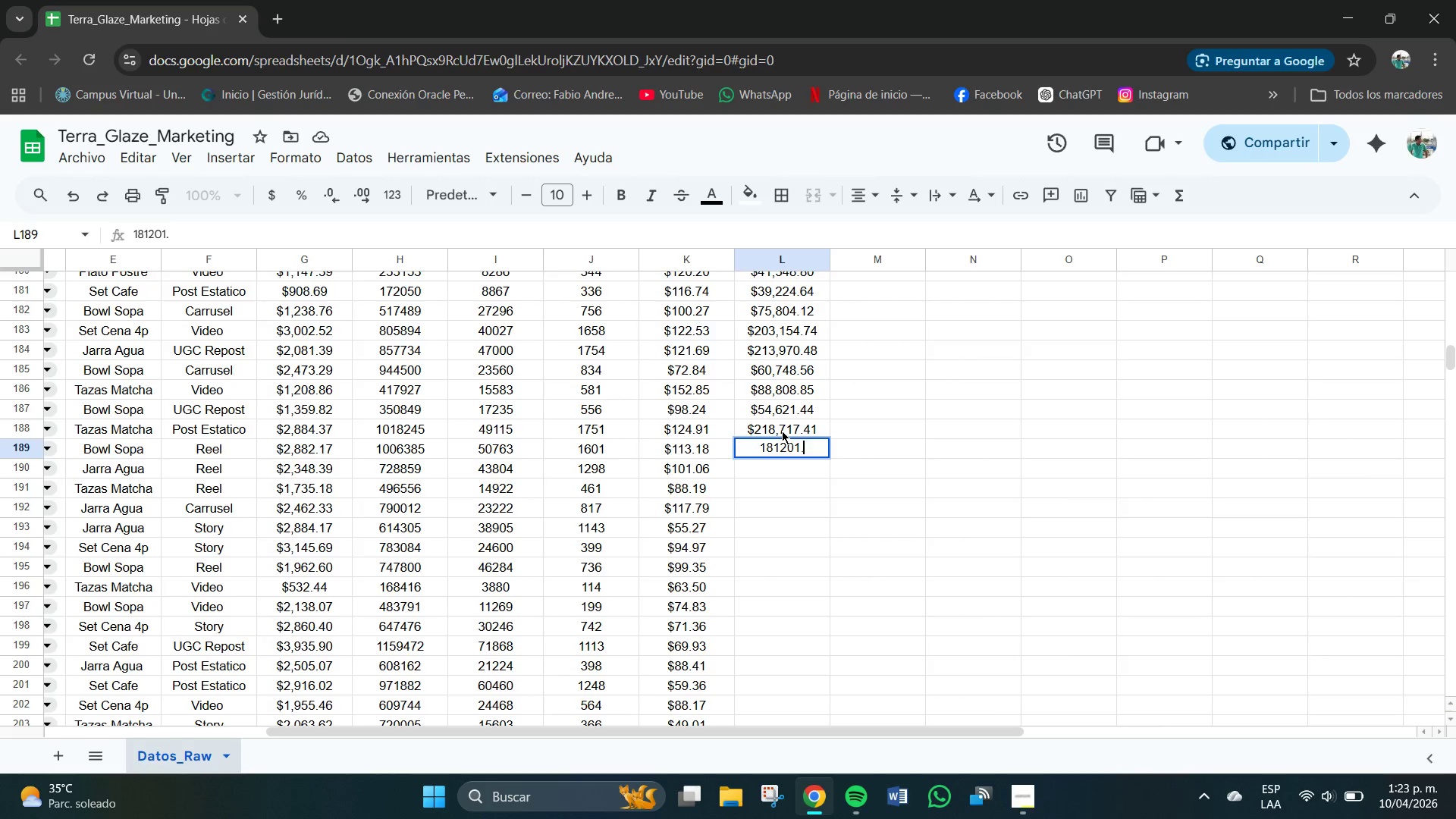 
key(Numpad1)
 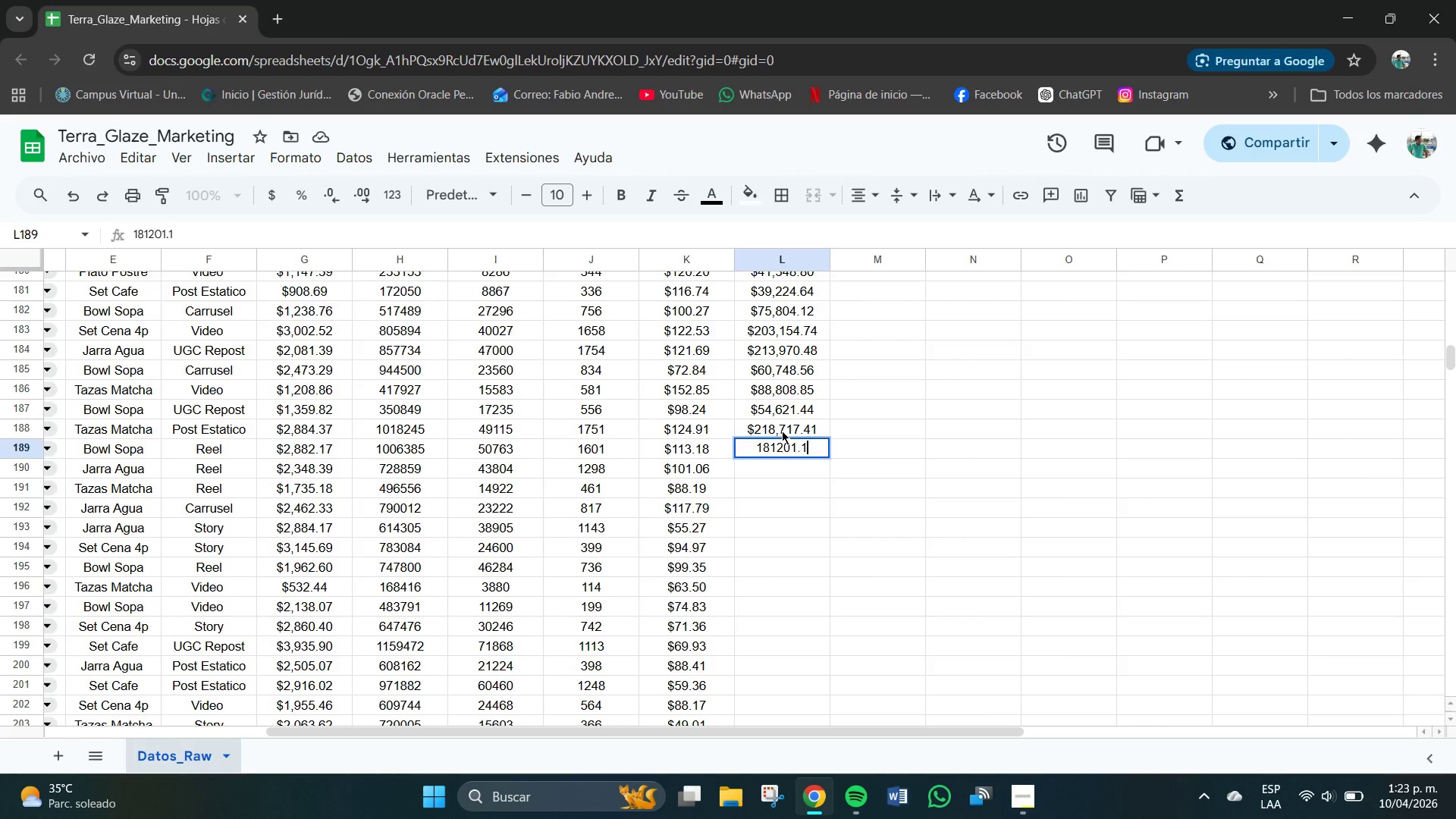 
key(Numpad8)
 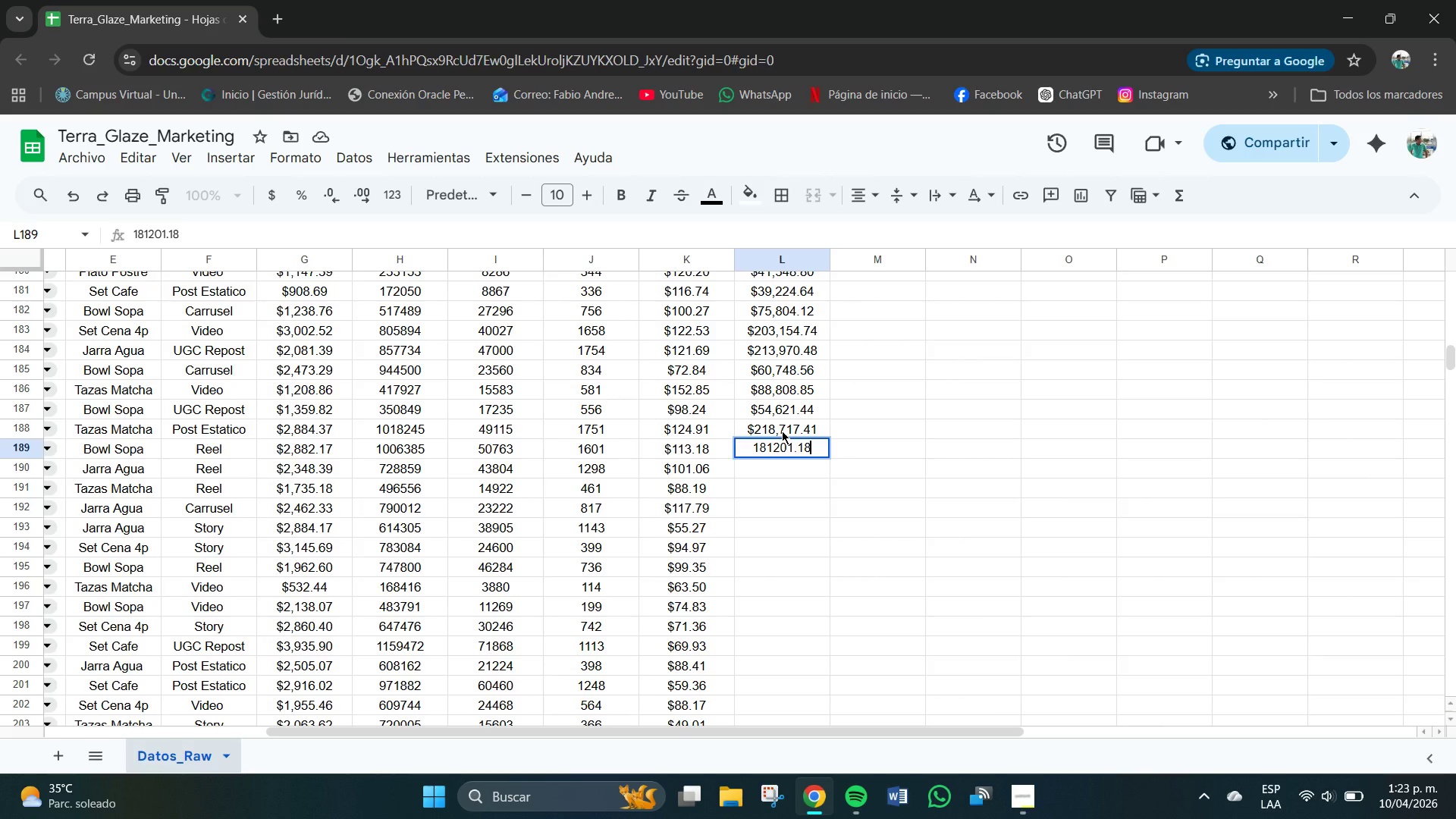 
key(NumpadEnter)
 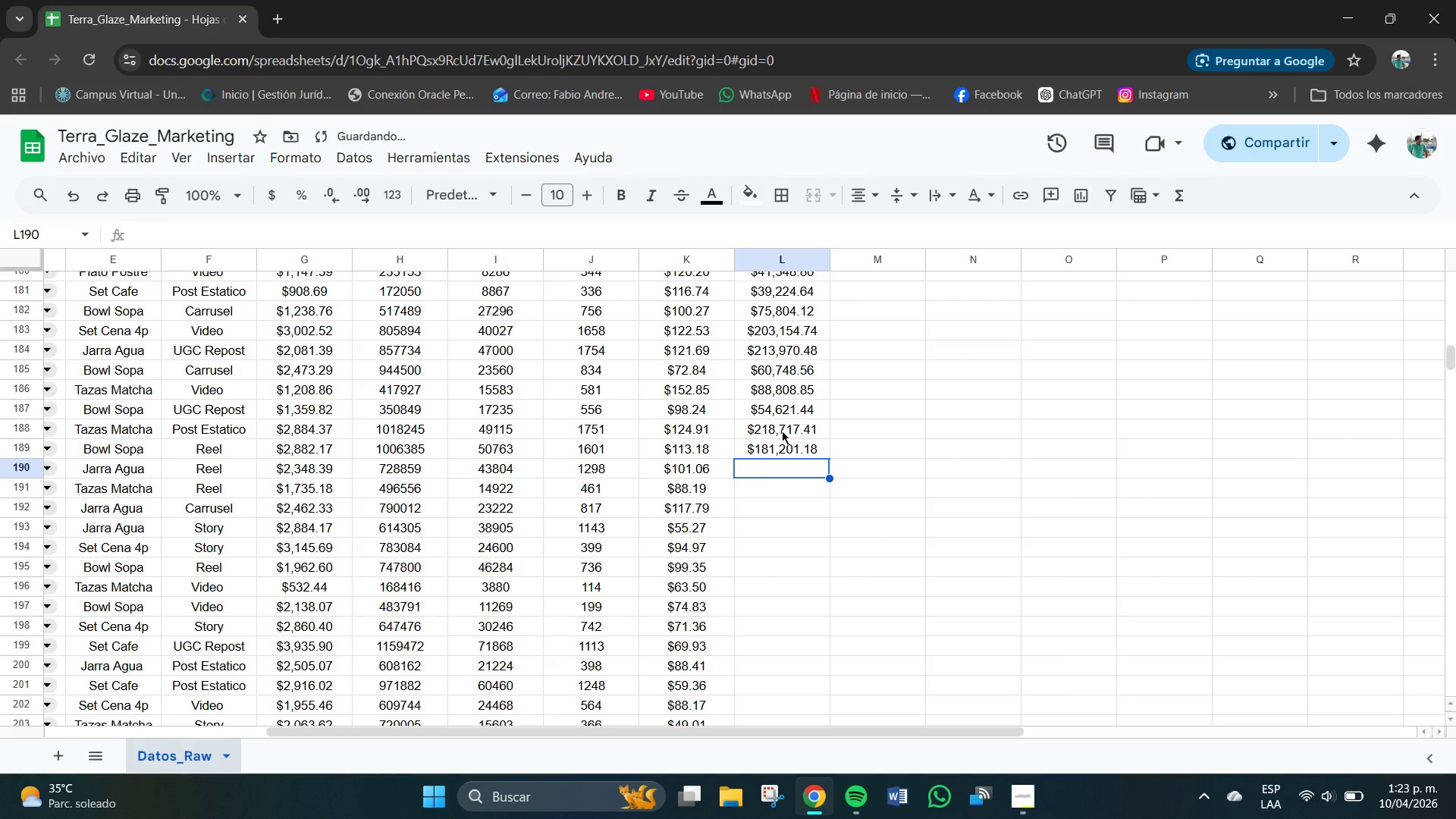 
key(Numpad1)
 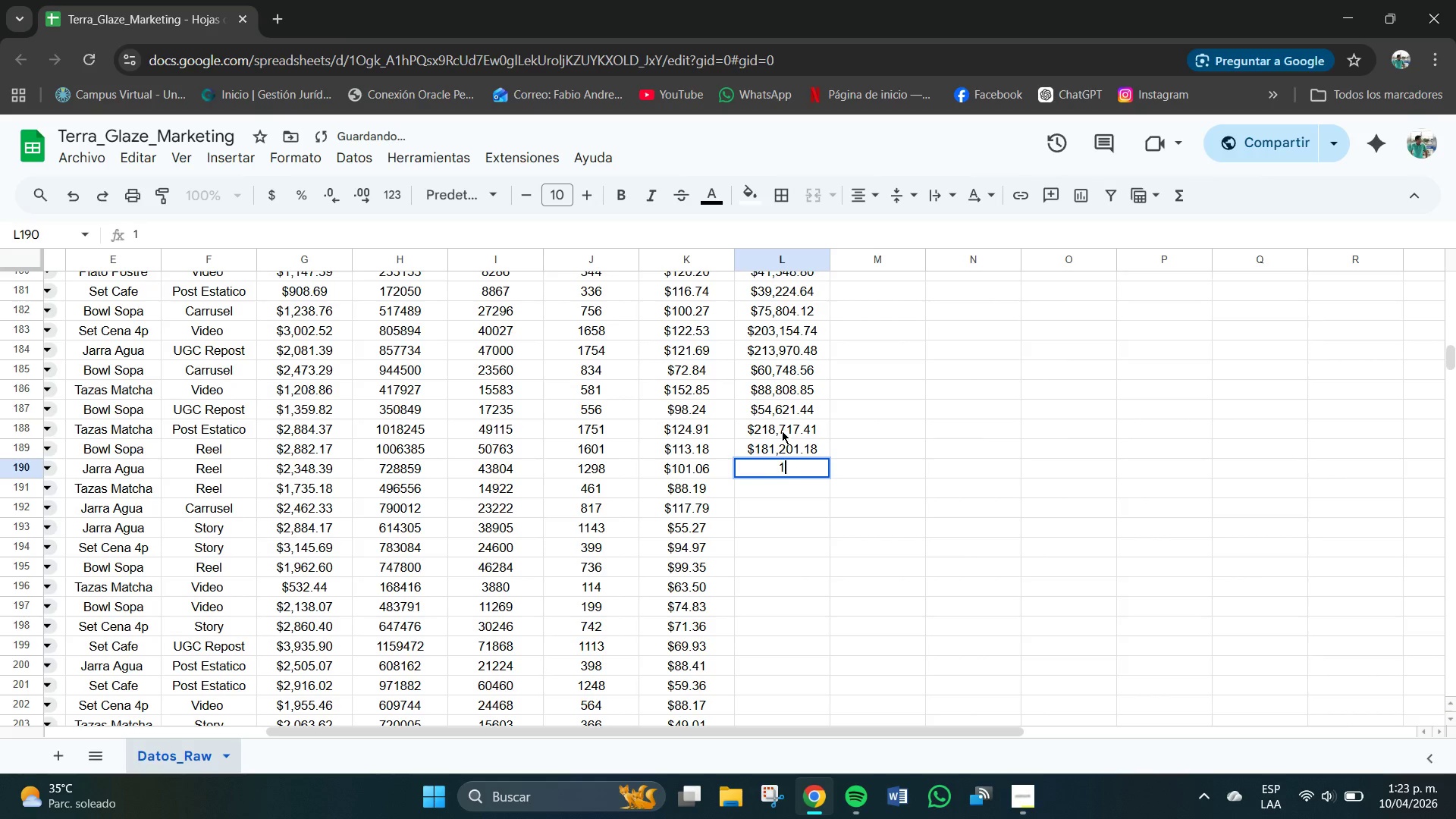 
key(Numpad3)
 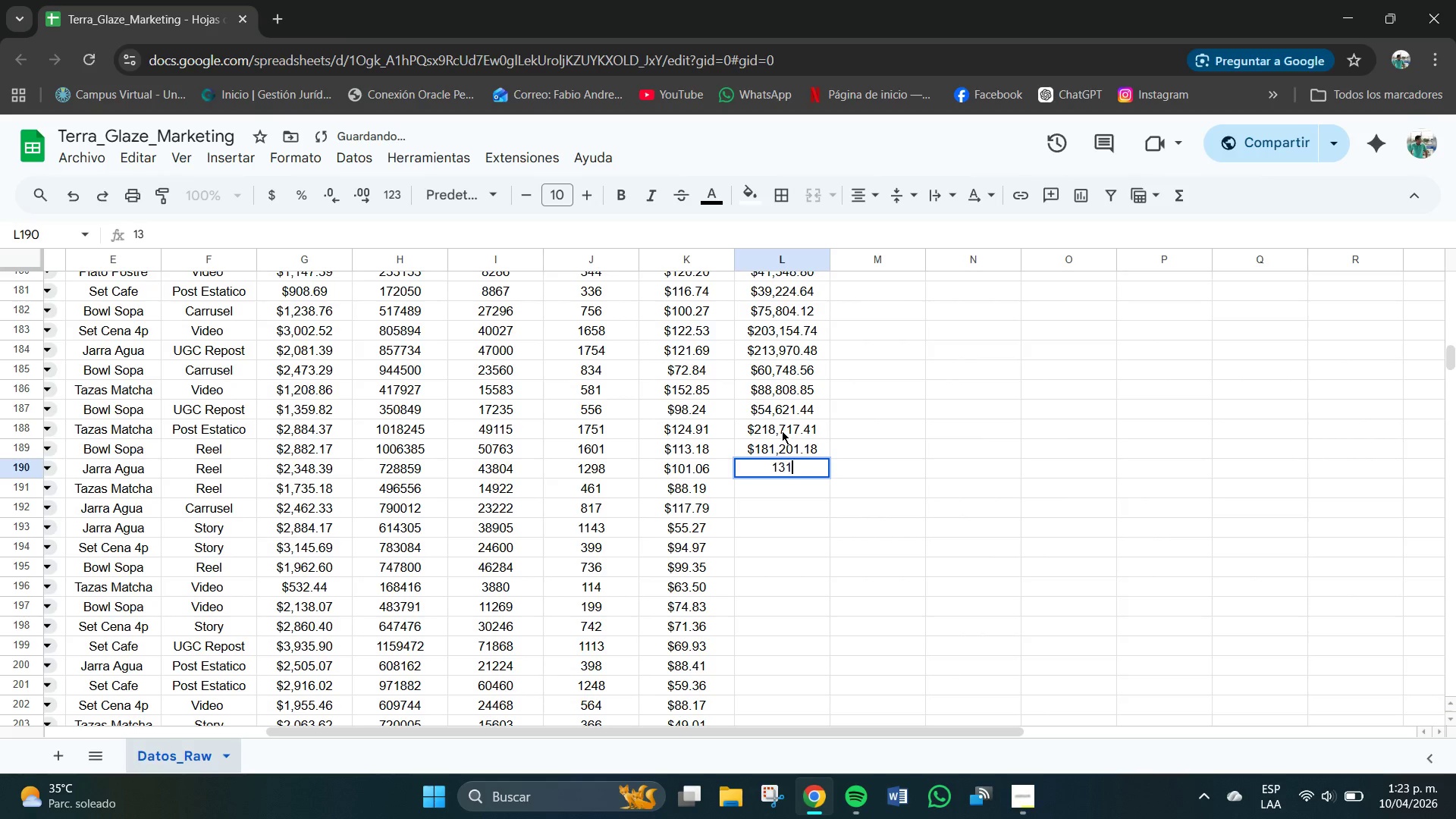 
key(Numpad1)
 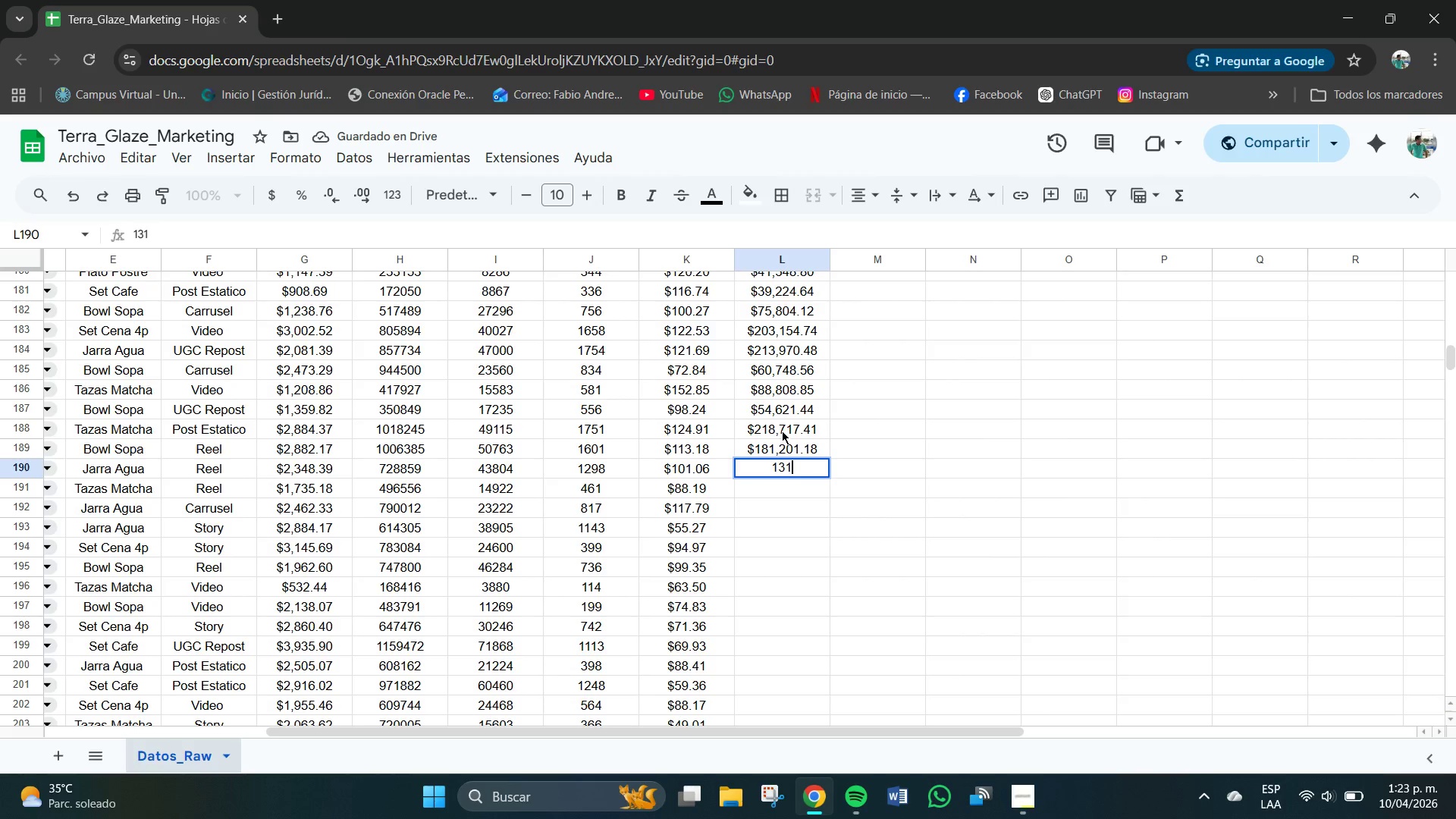 
key(Numpad1)
 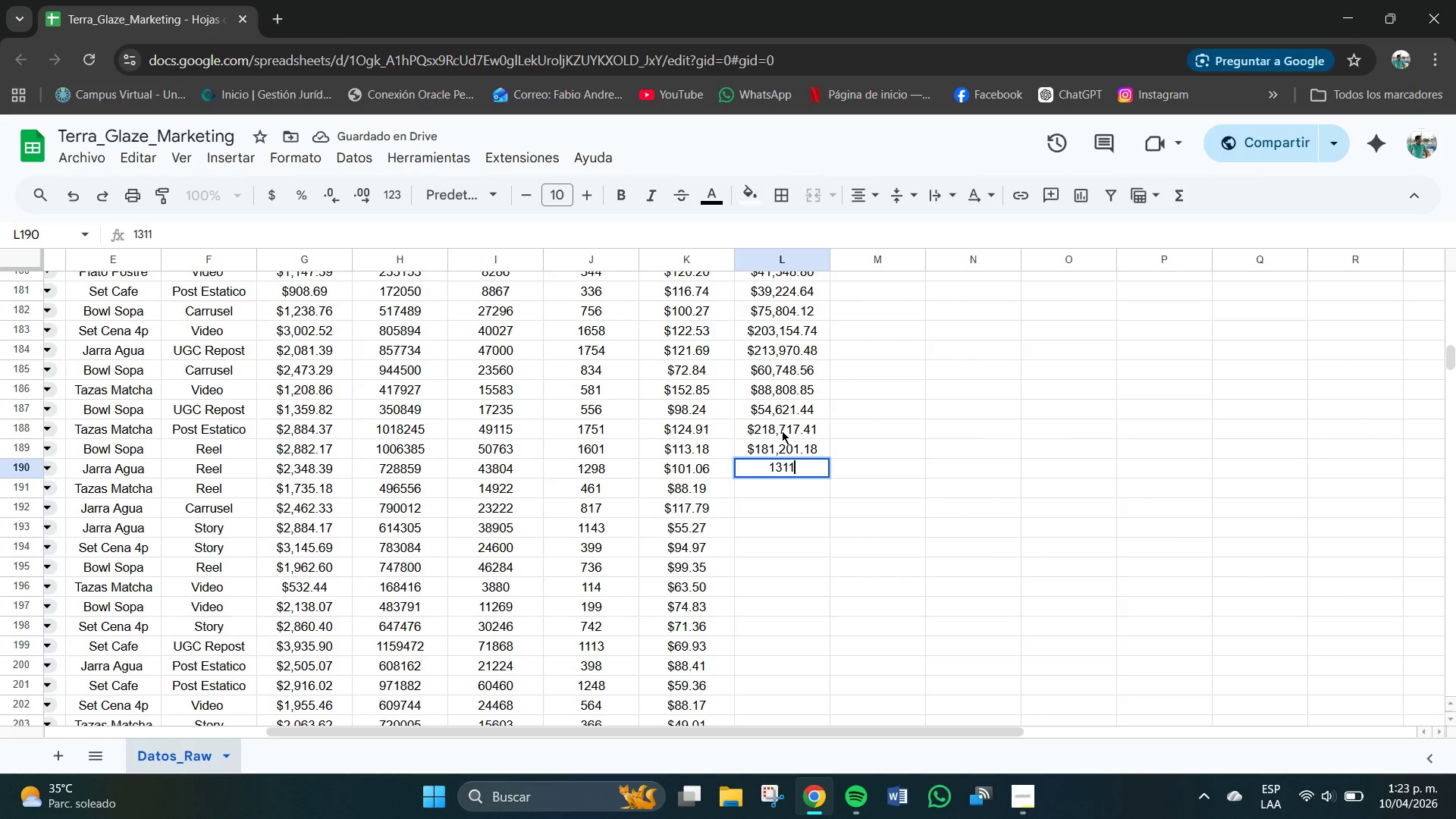 
key(Numpad7)
 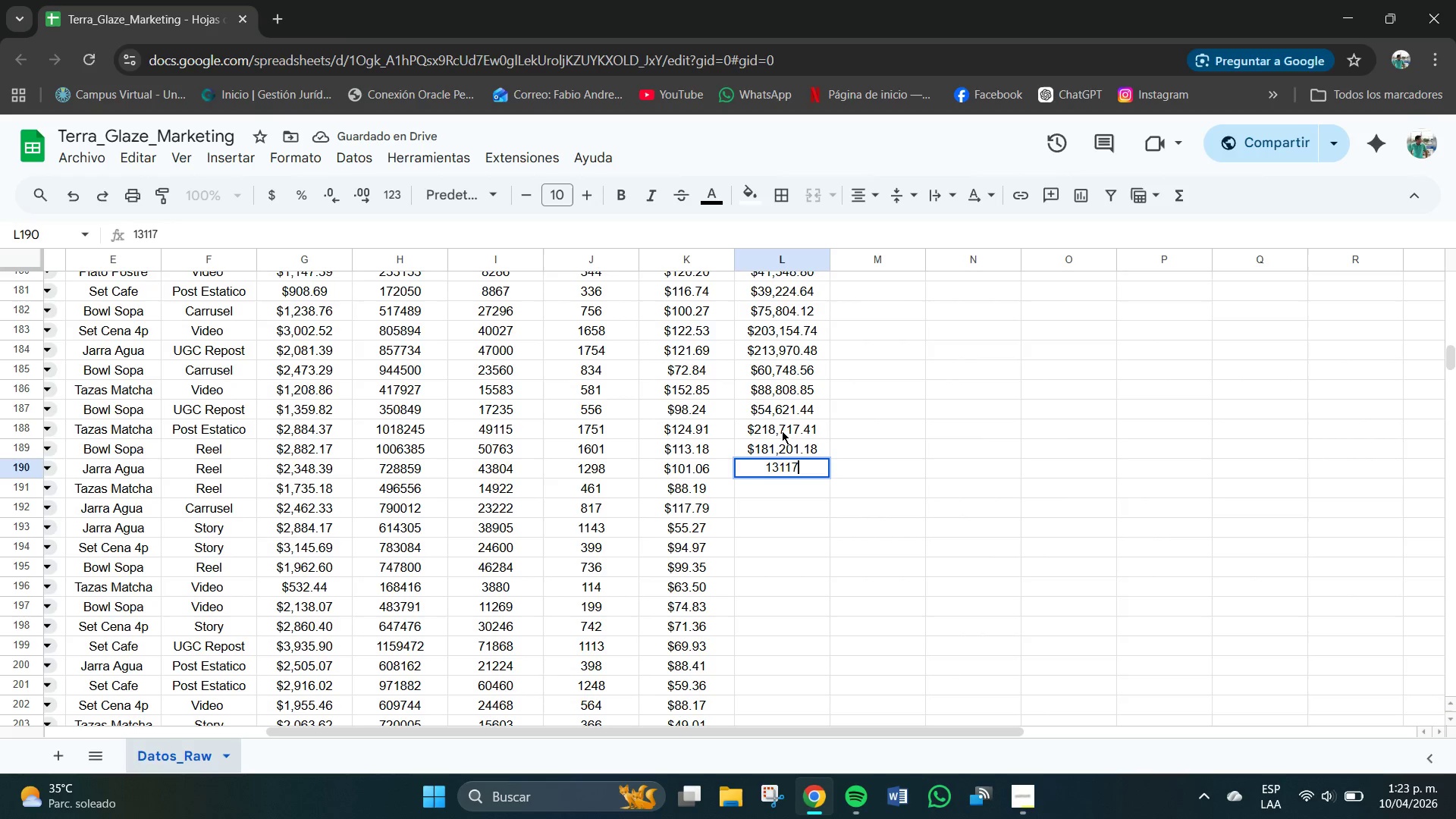 
key(Numpad5)
 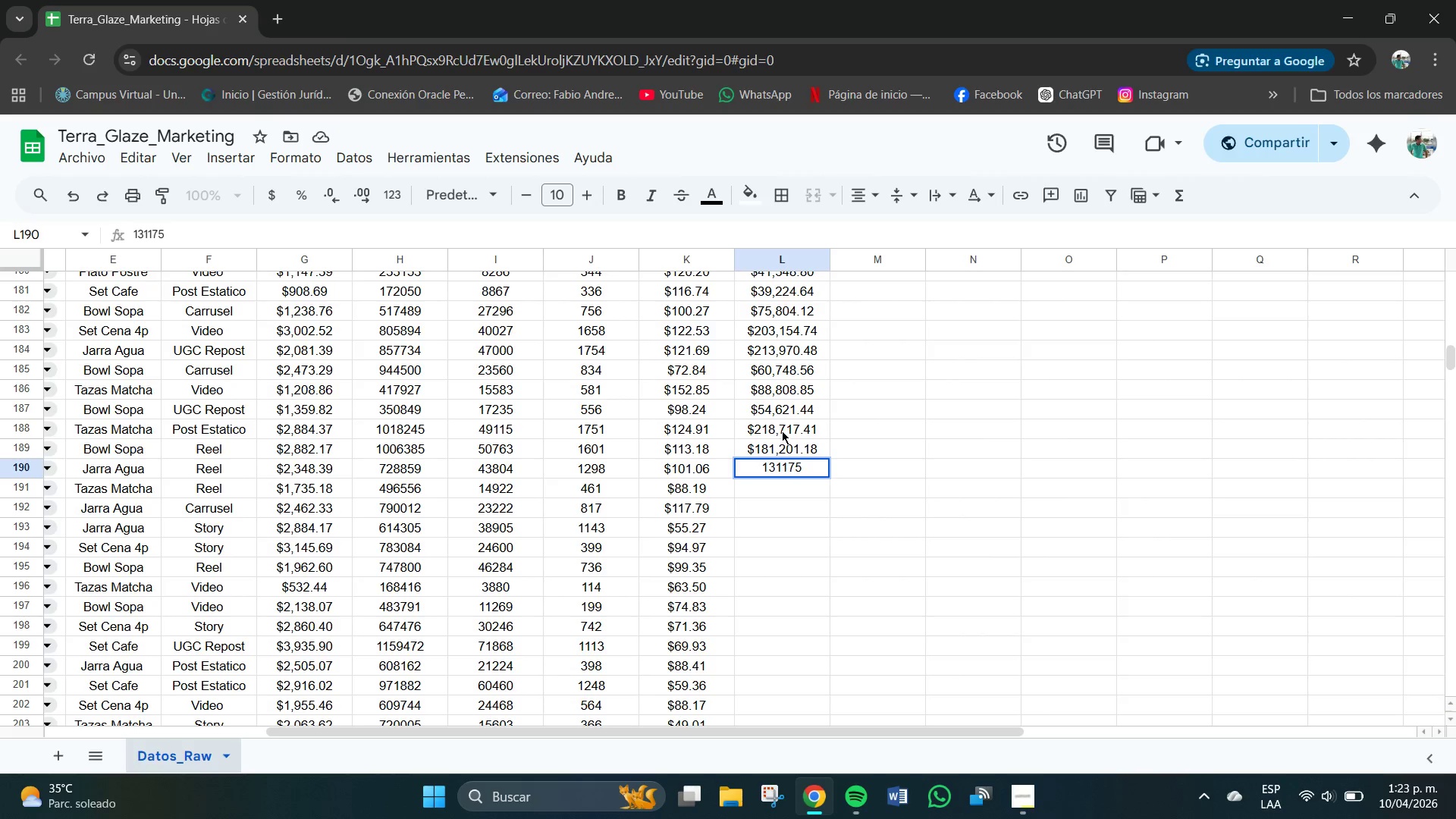 
key(NumpadDecimal)
 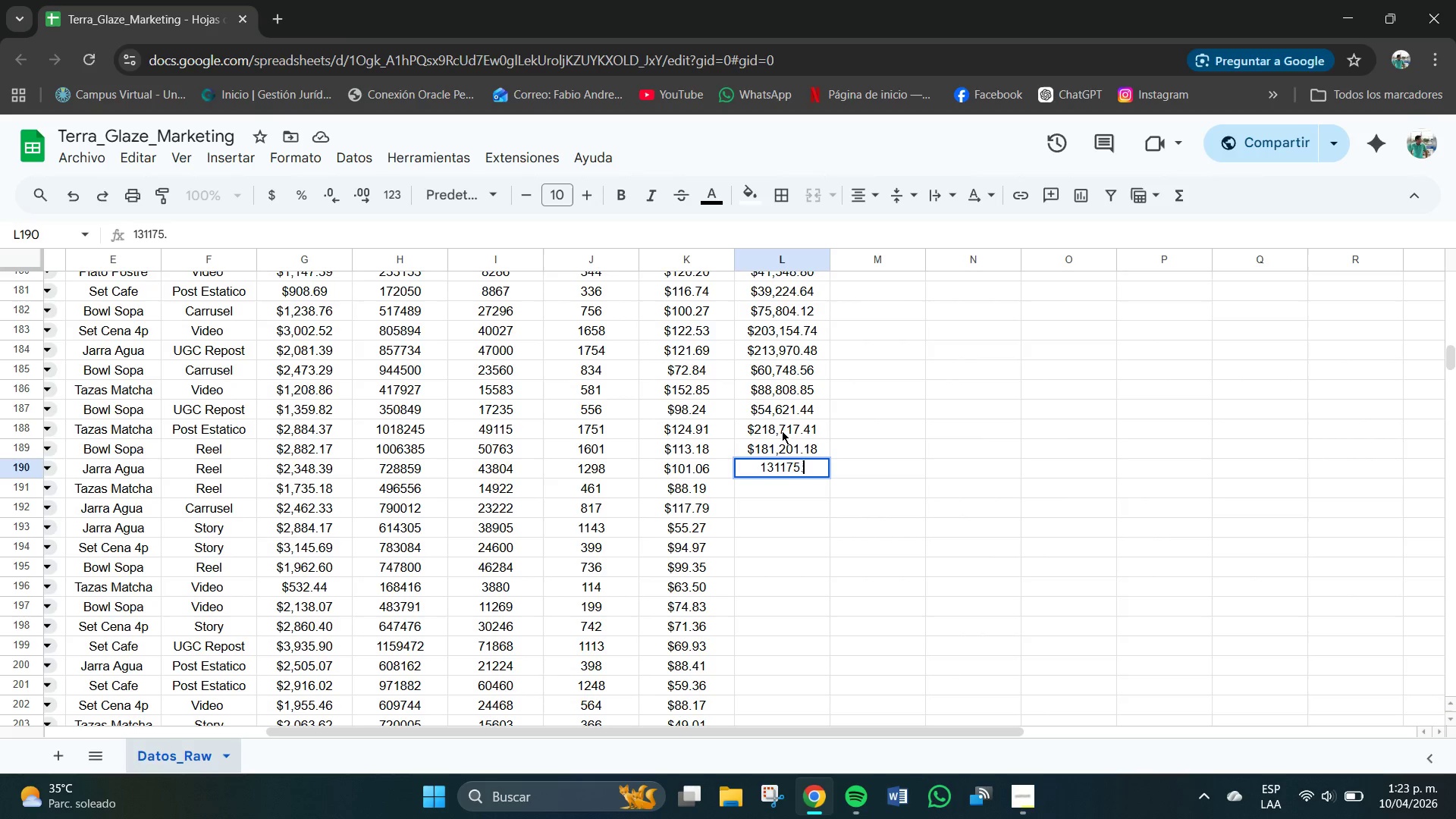 
key(Numpad8)
 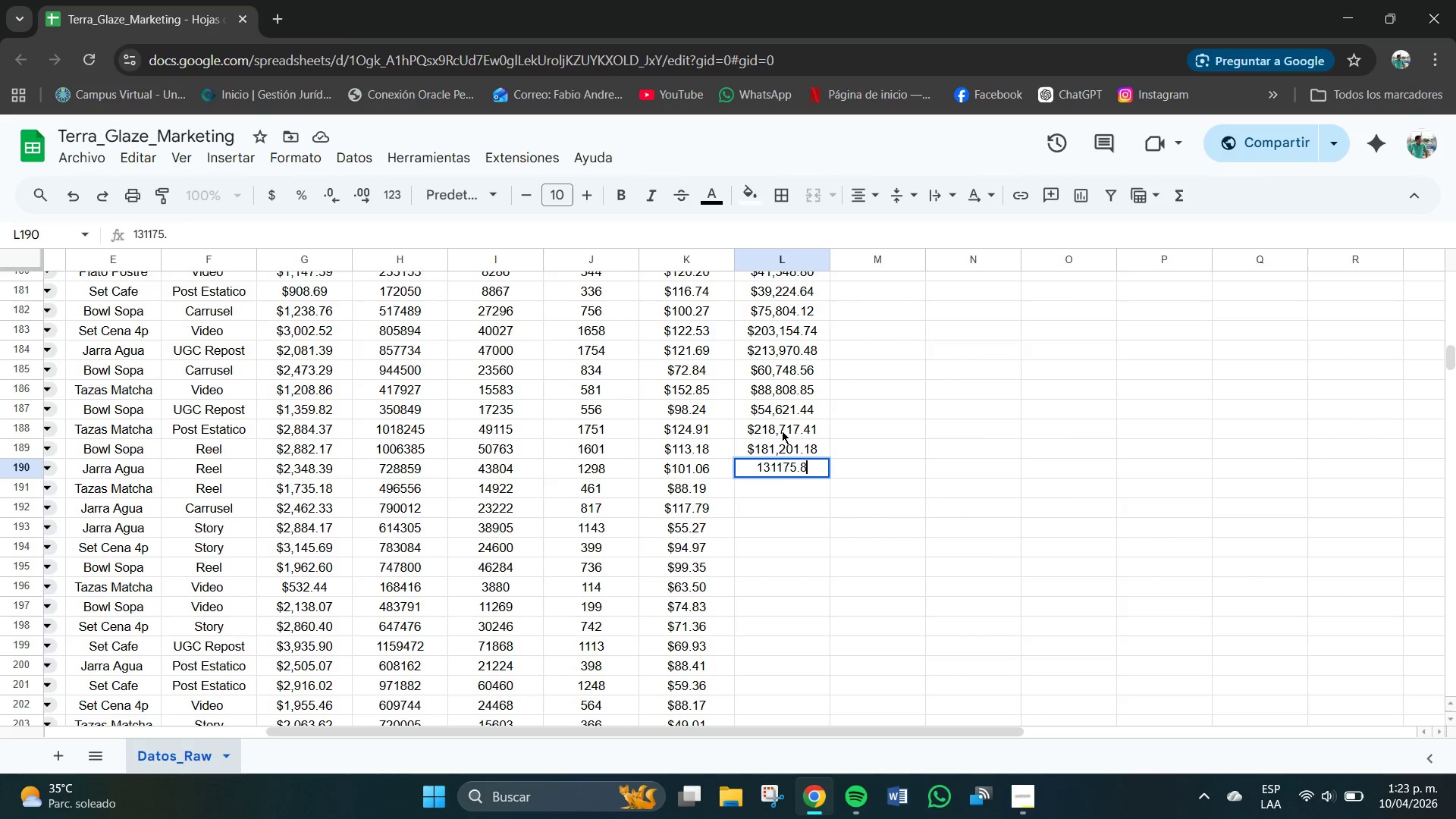 
key(Numpad8)
 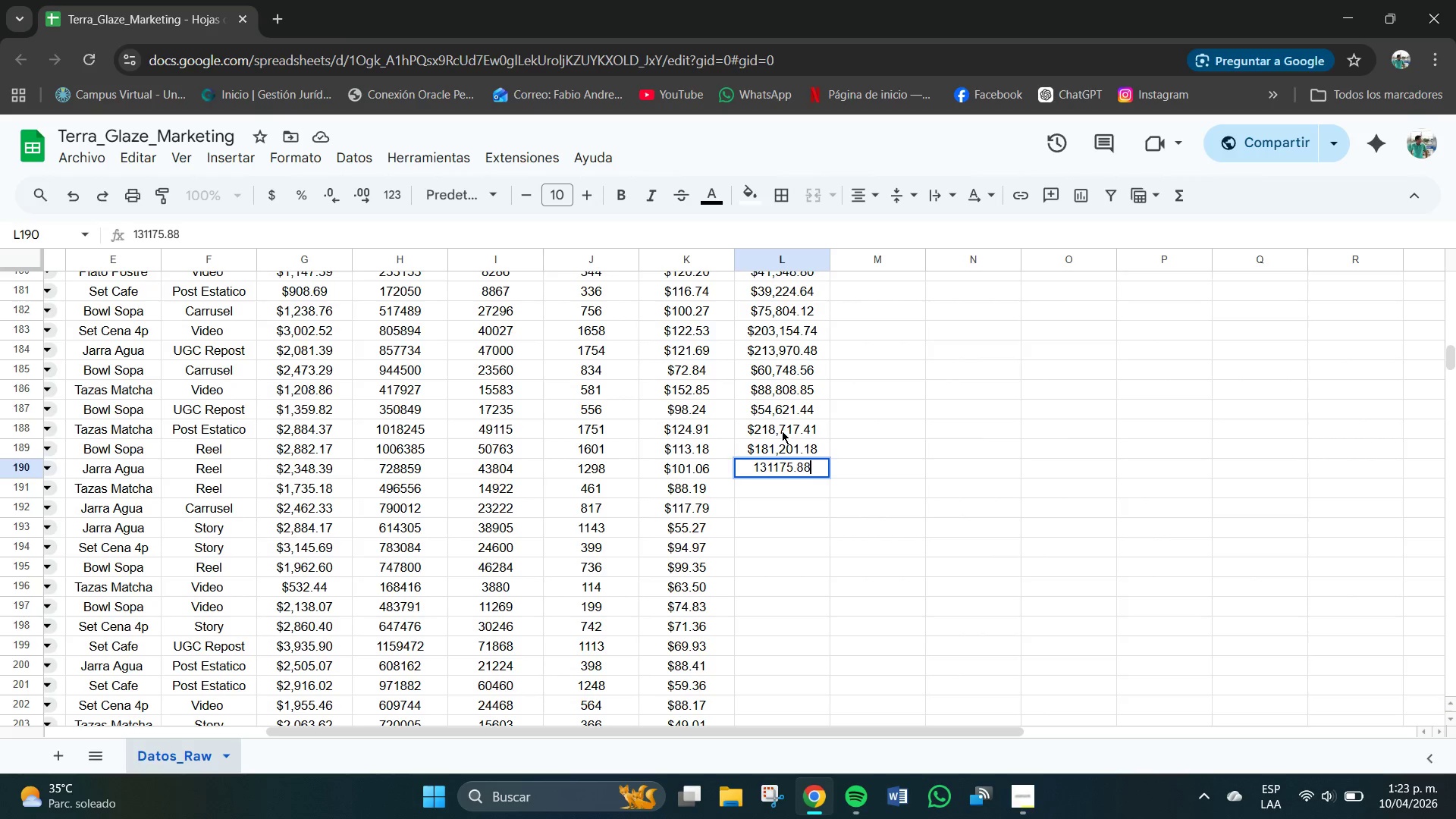 
key(NumpadEnter)
 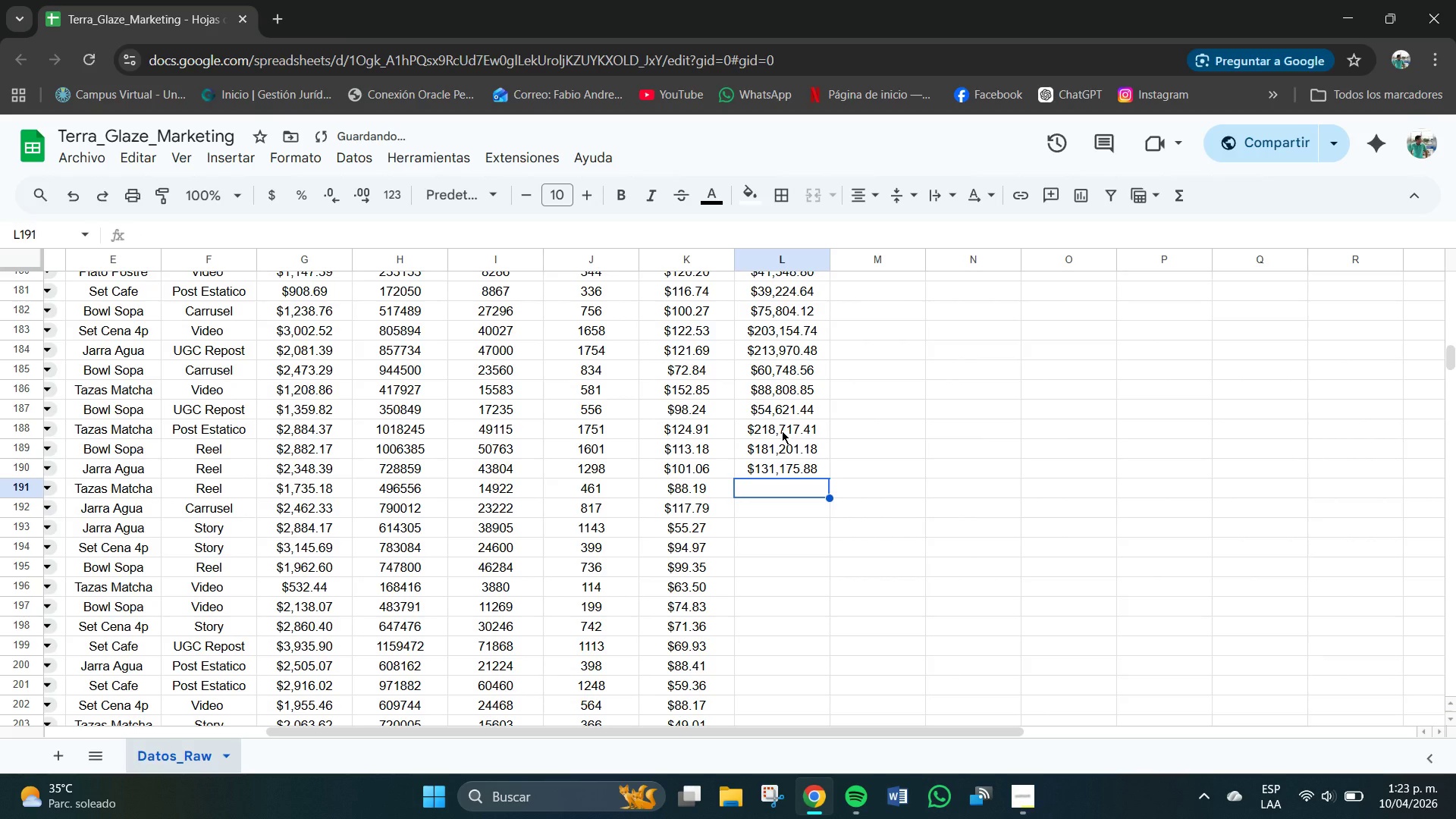 
key(Numpad4)
 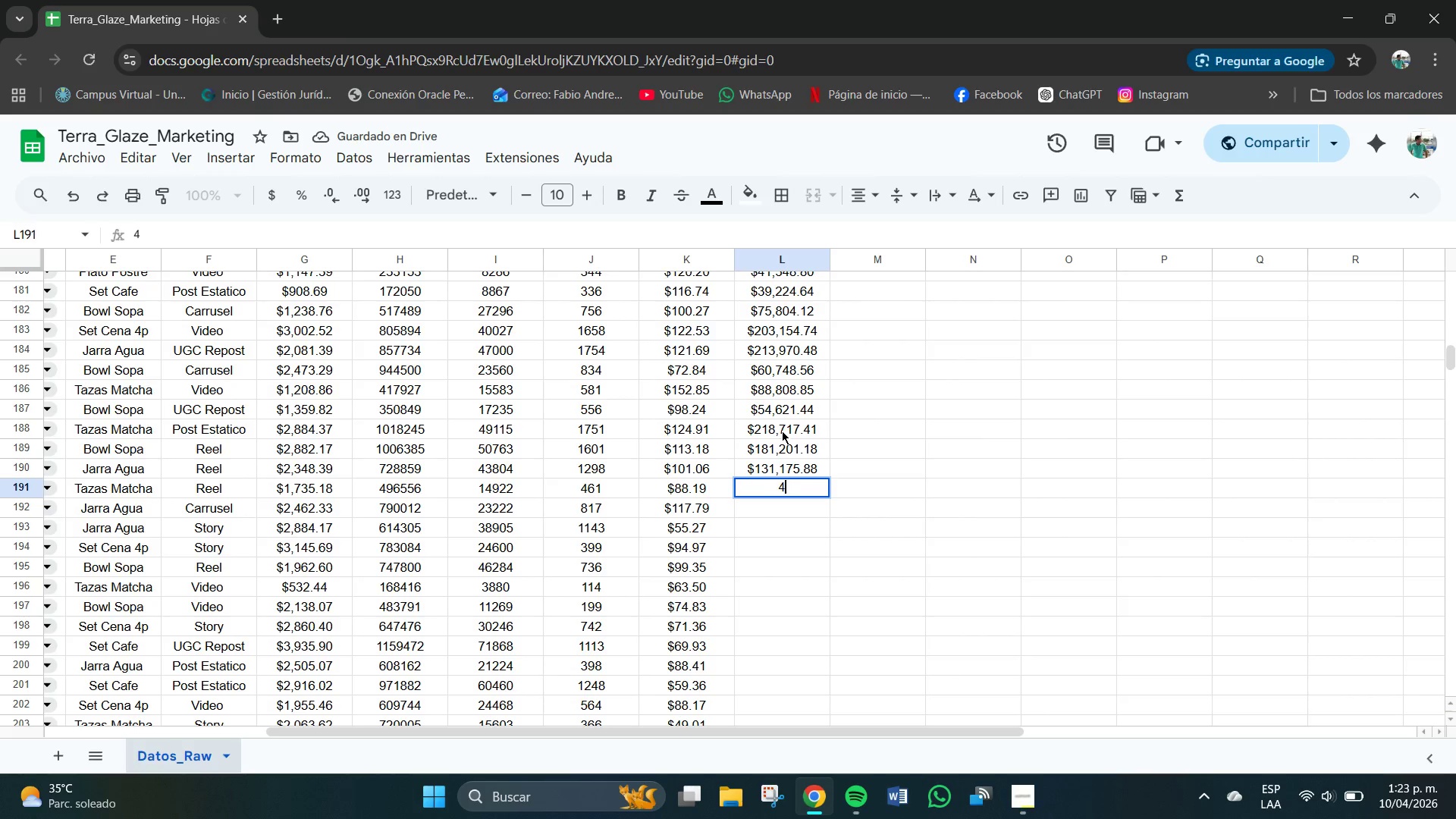 
key(Numpad1)
 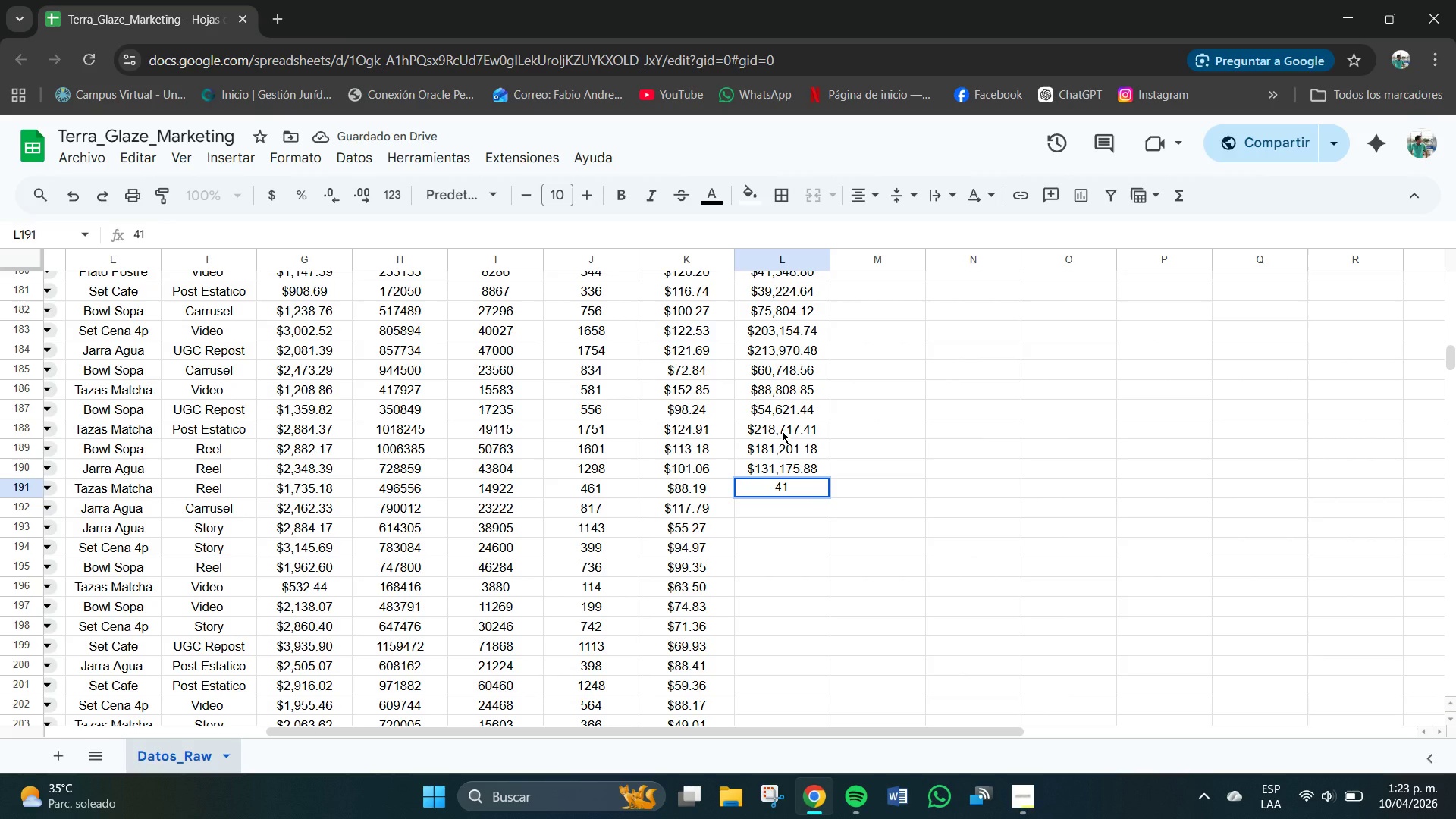 
key(Numpad1)
 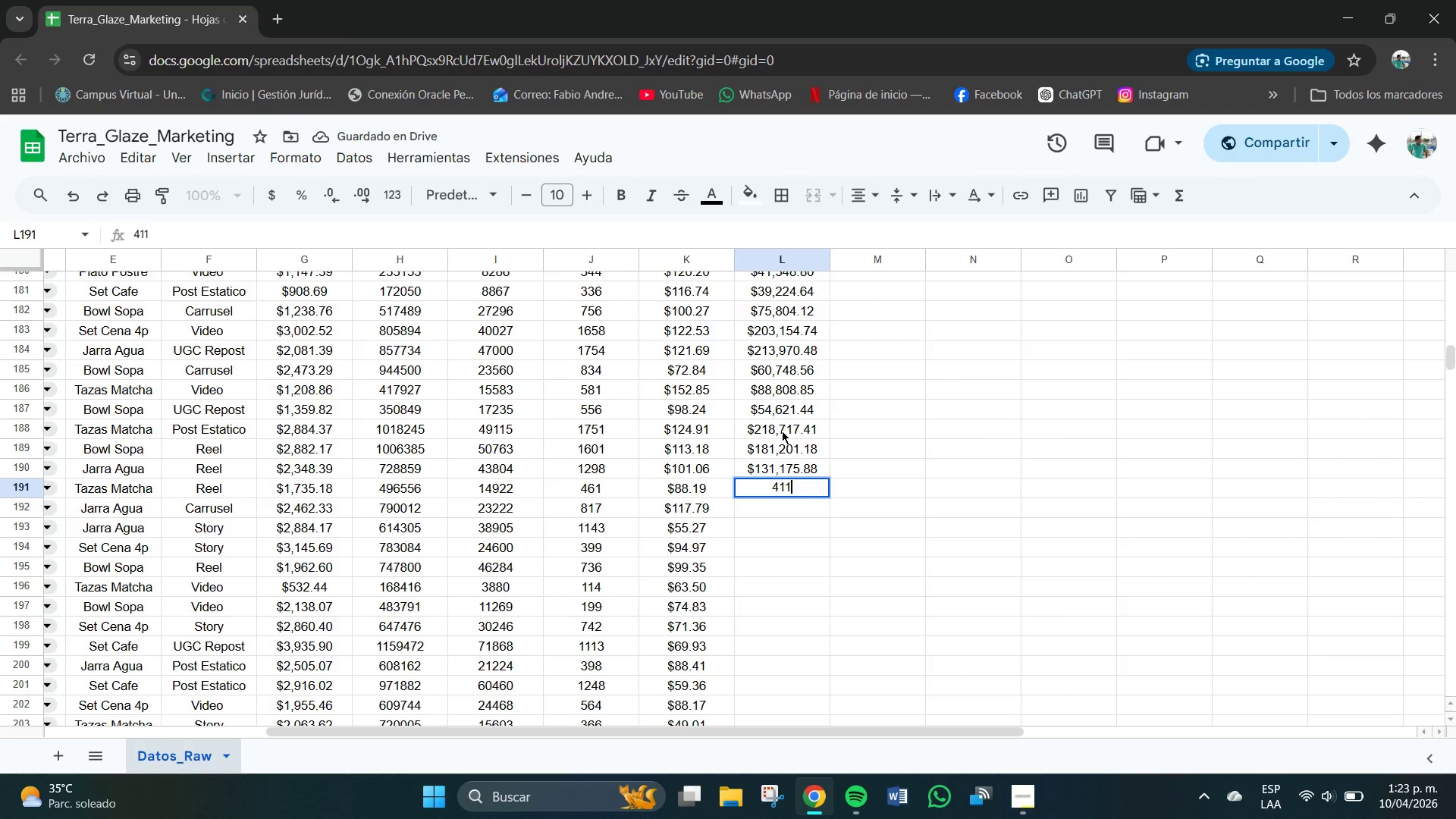 
key(Numpad8)
 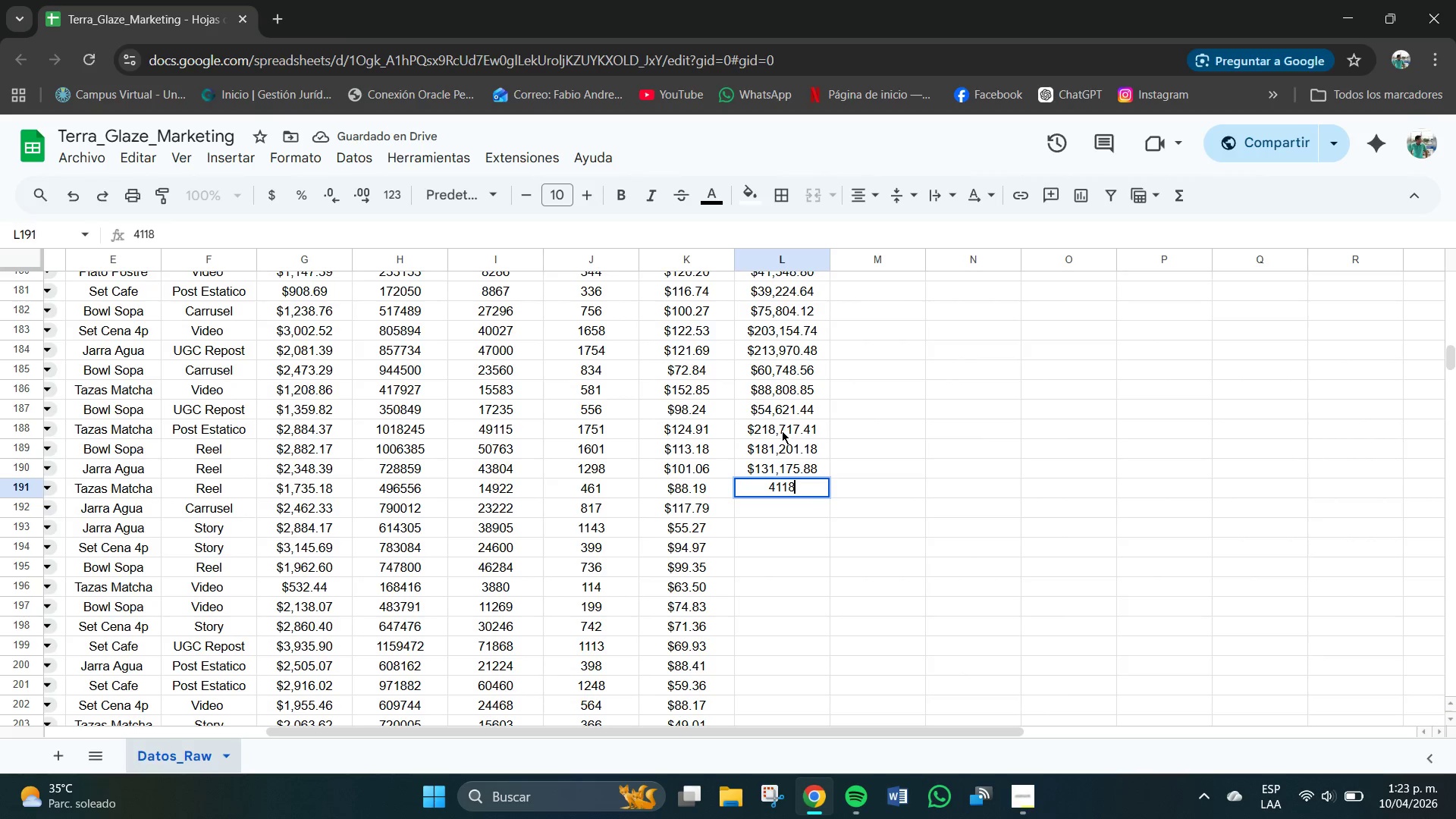 
key(Numpad4)
 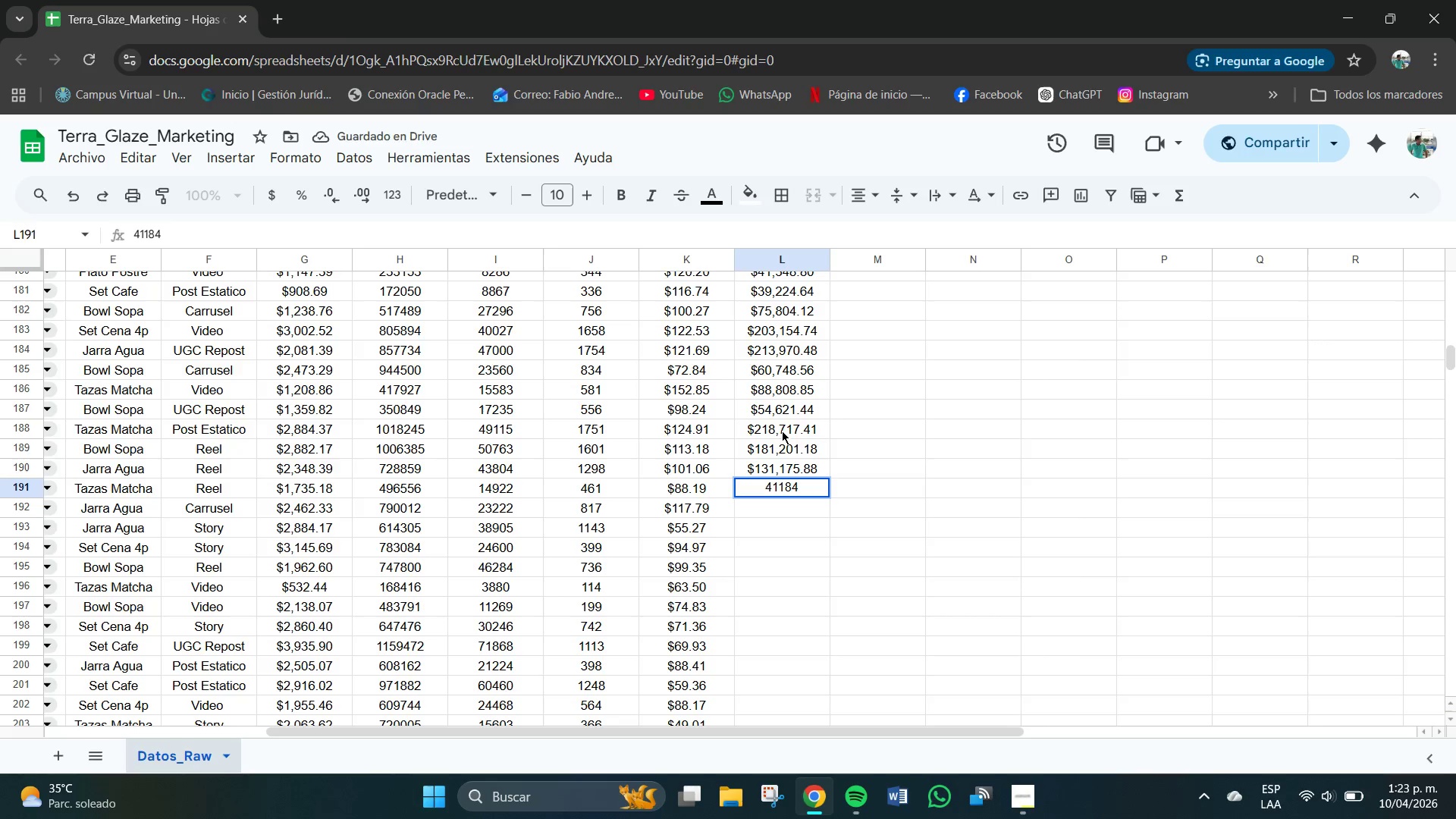 
key(NumpadDecimal)
 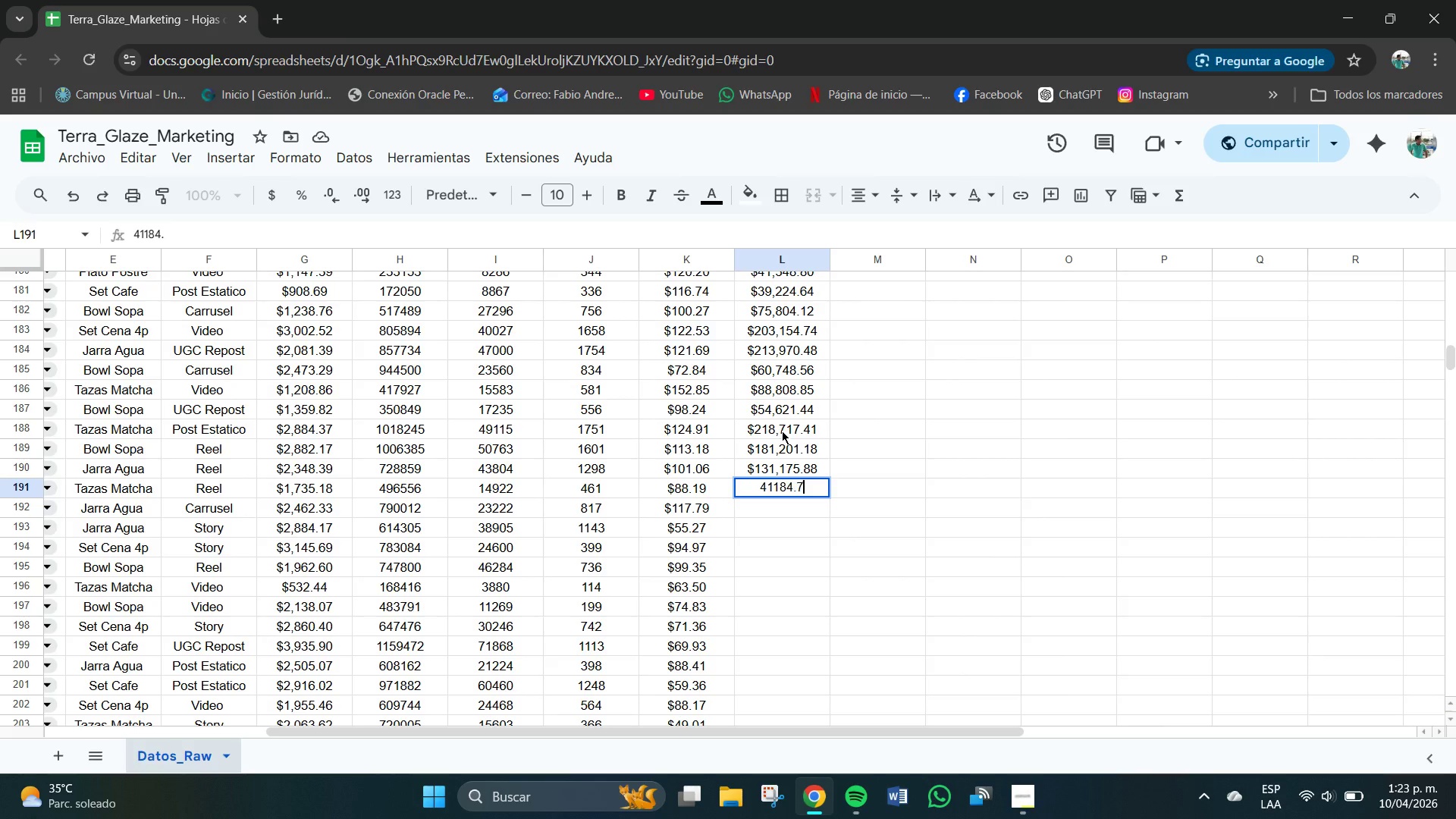 
key(Numpad7)
 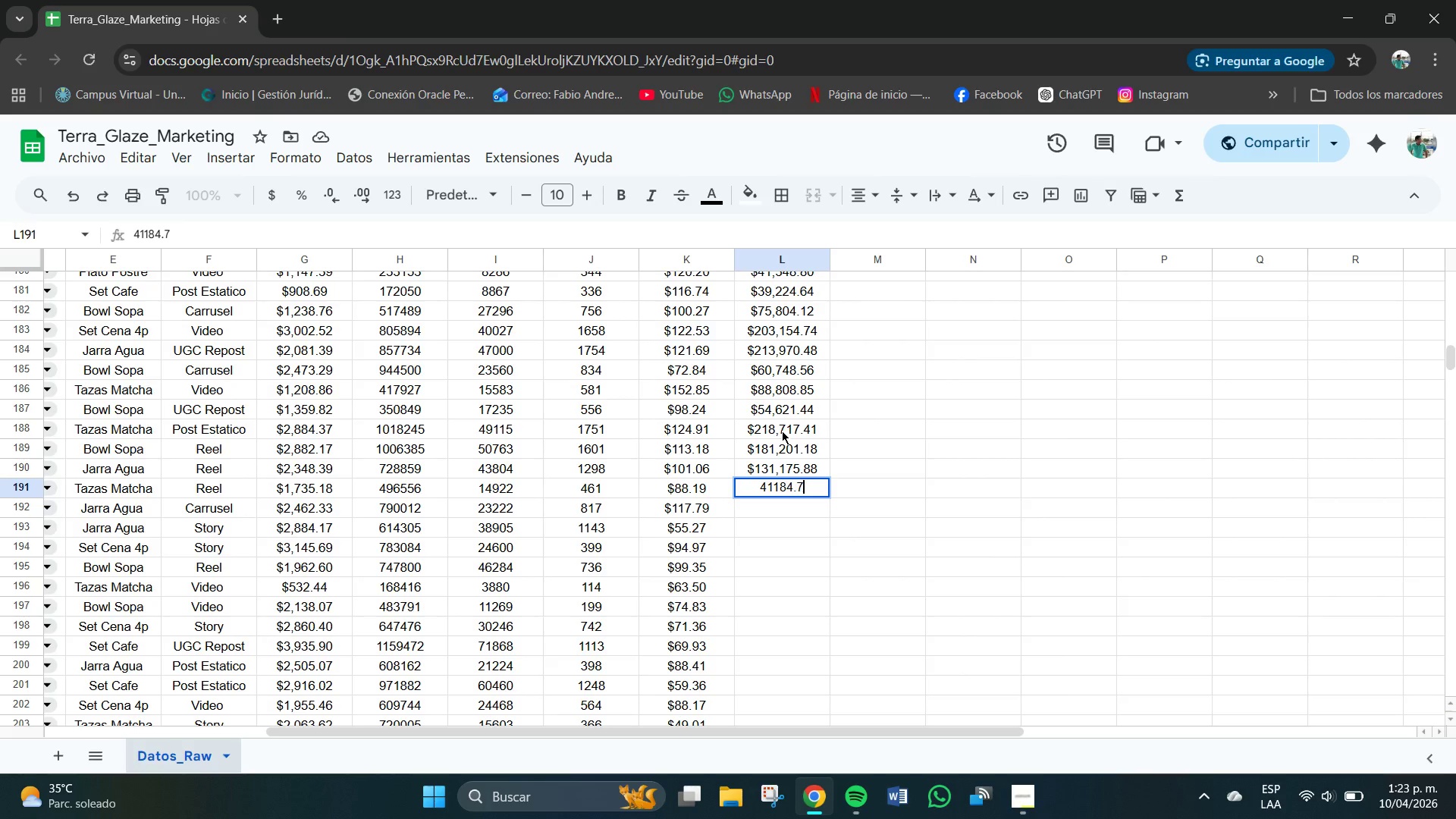 
key(Numpad3)
 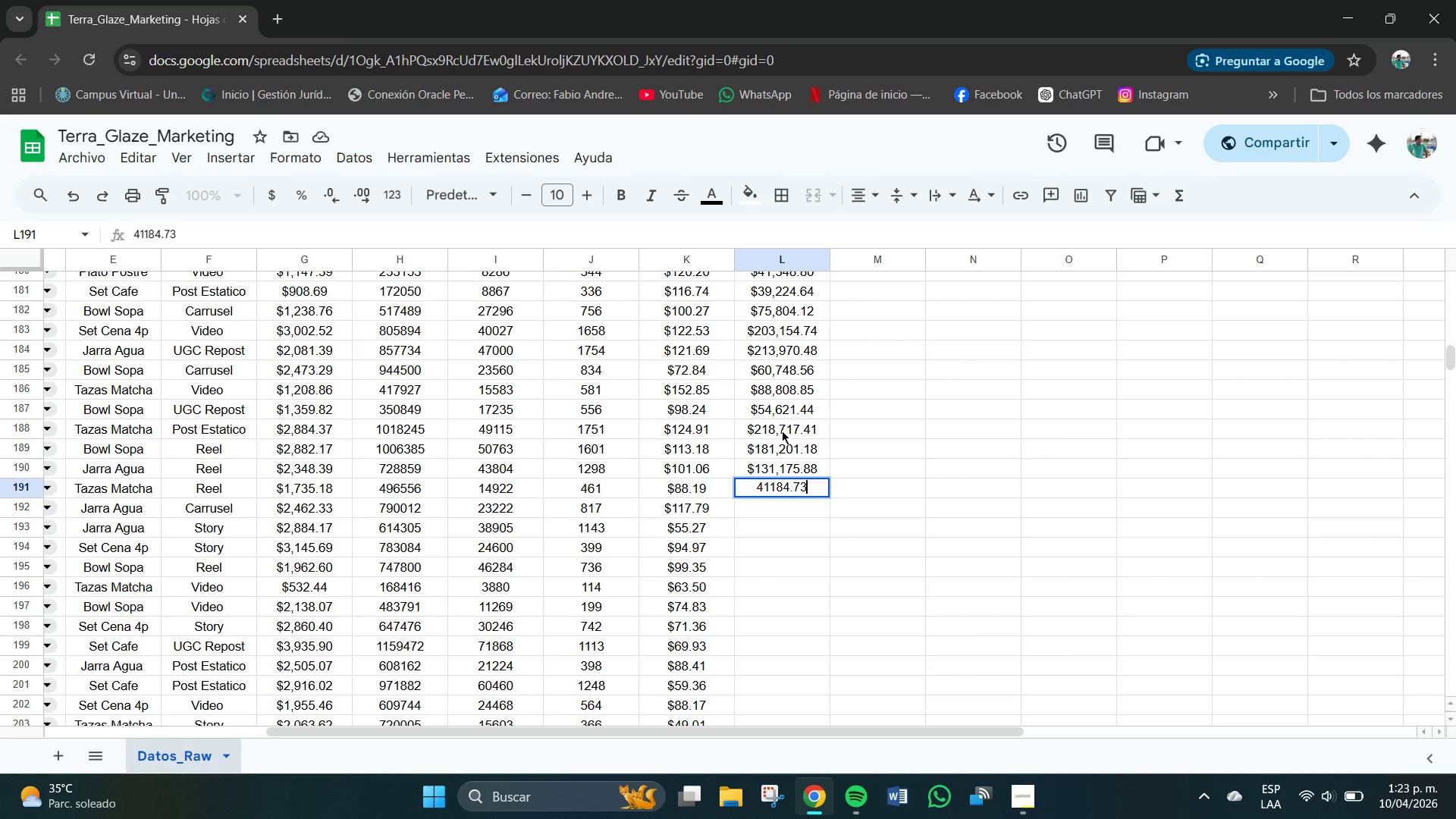 
key(NumpadEnter)
 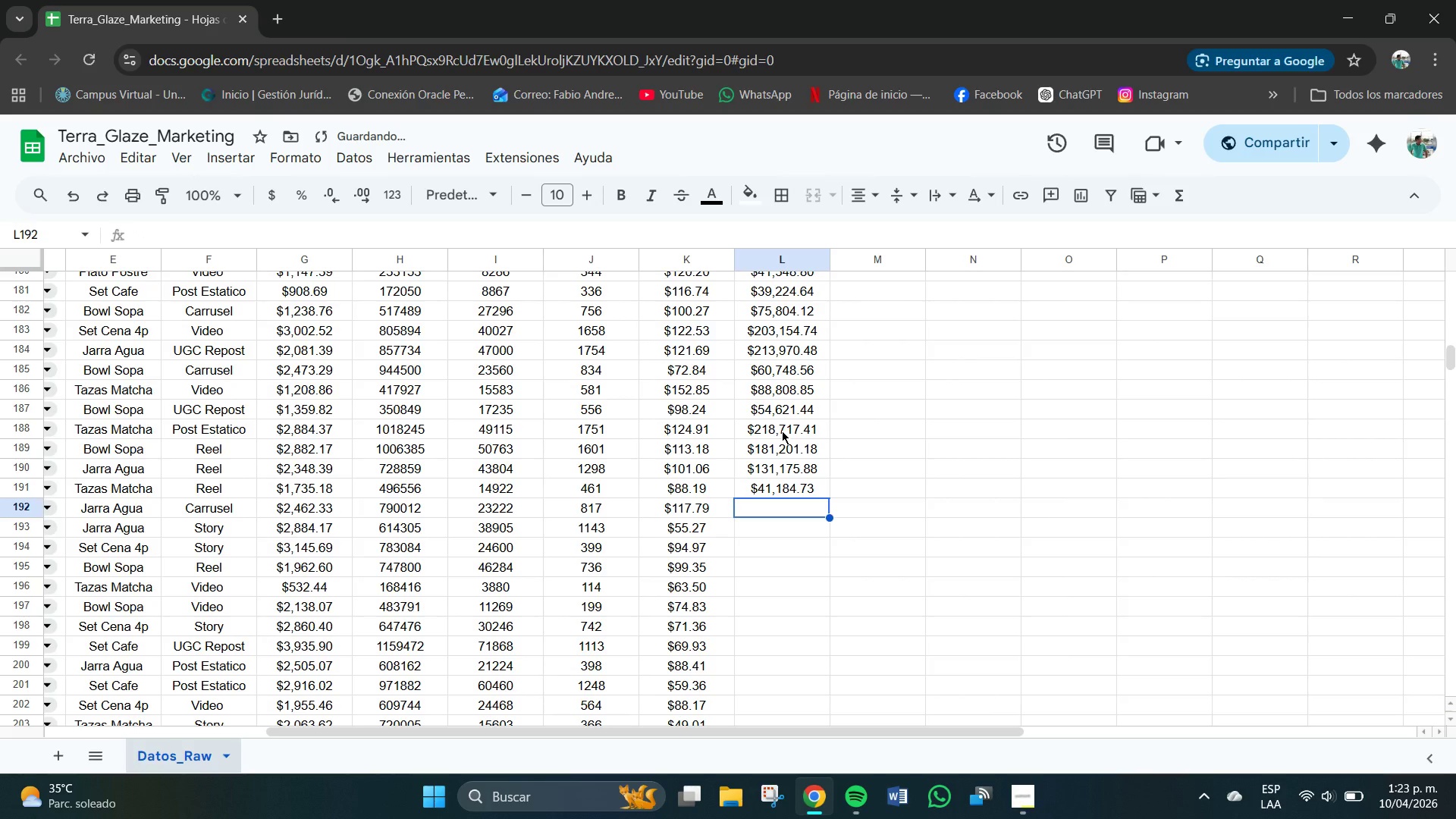 
key(Numpad9)
 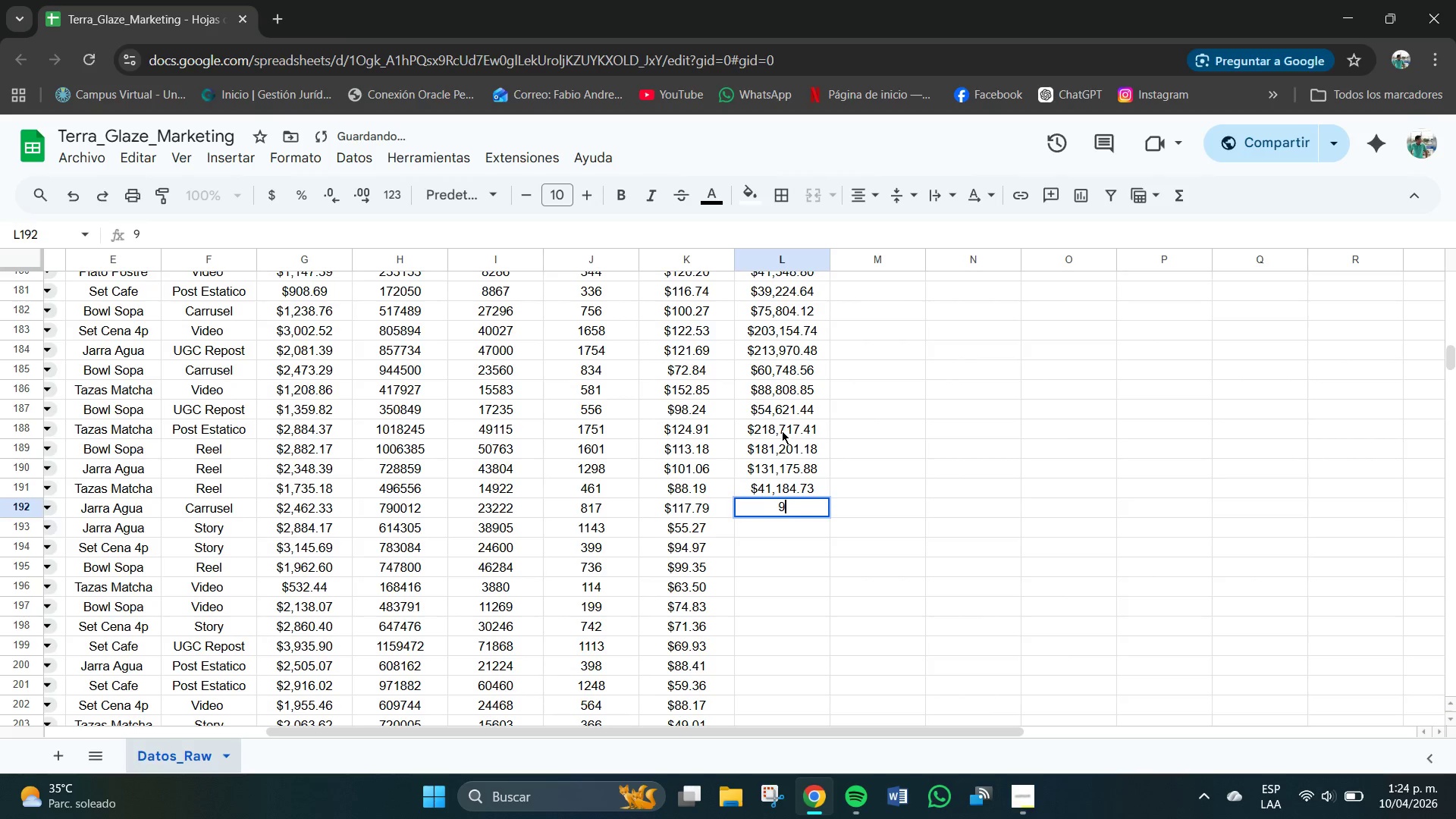 
key(Numpad6)
 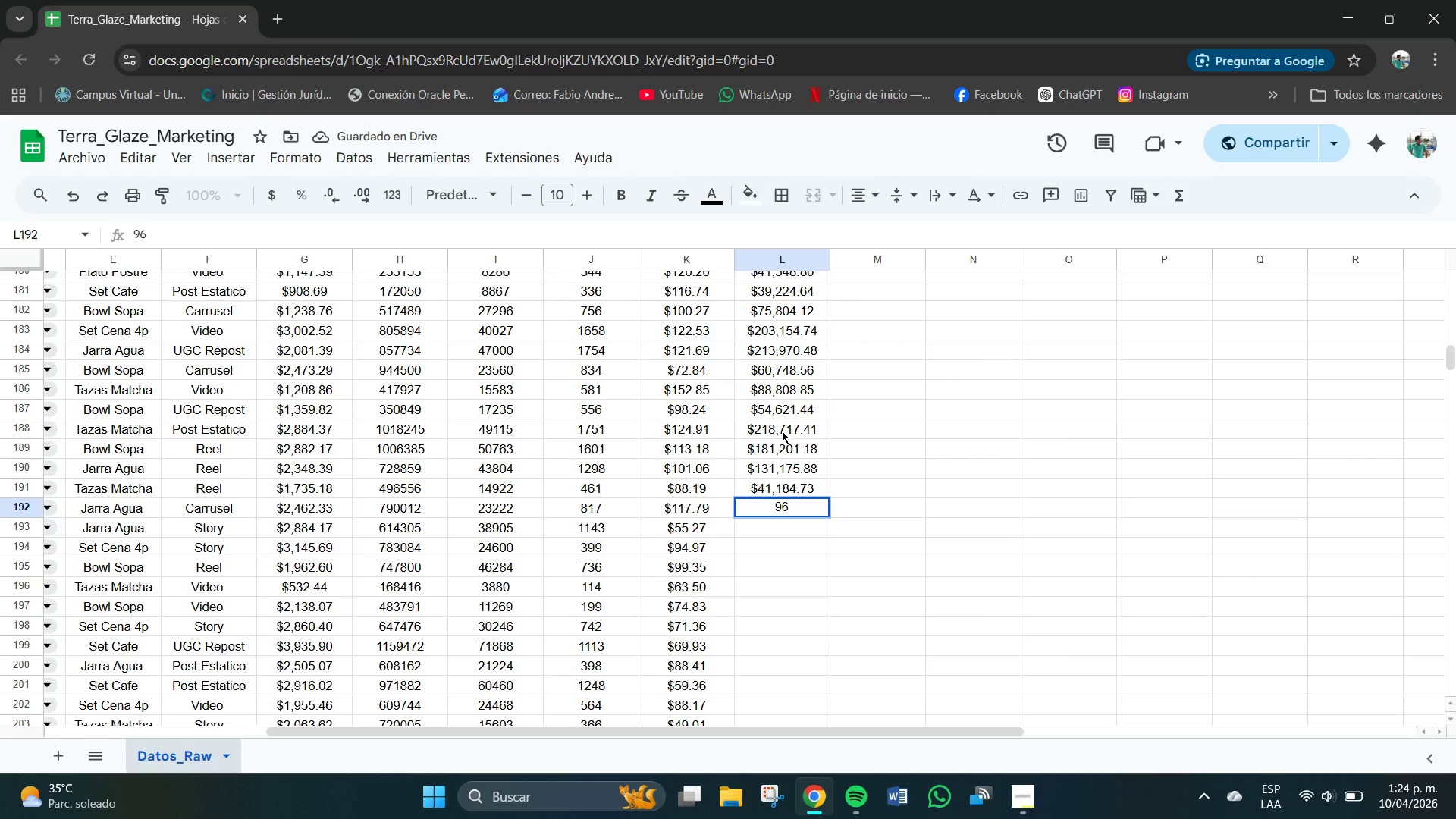 
key(Numpad2)
 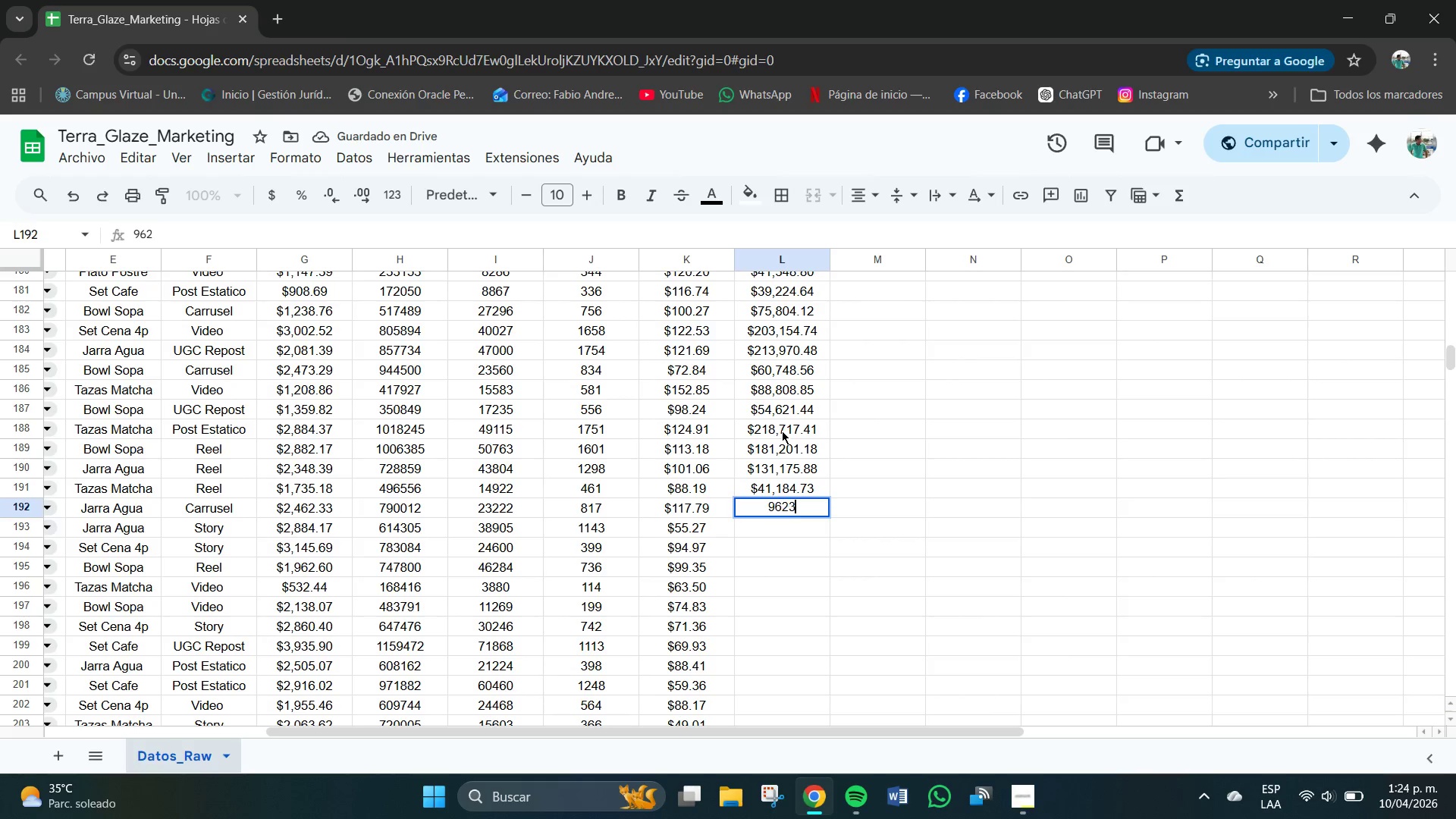 
key(Numpad3)
 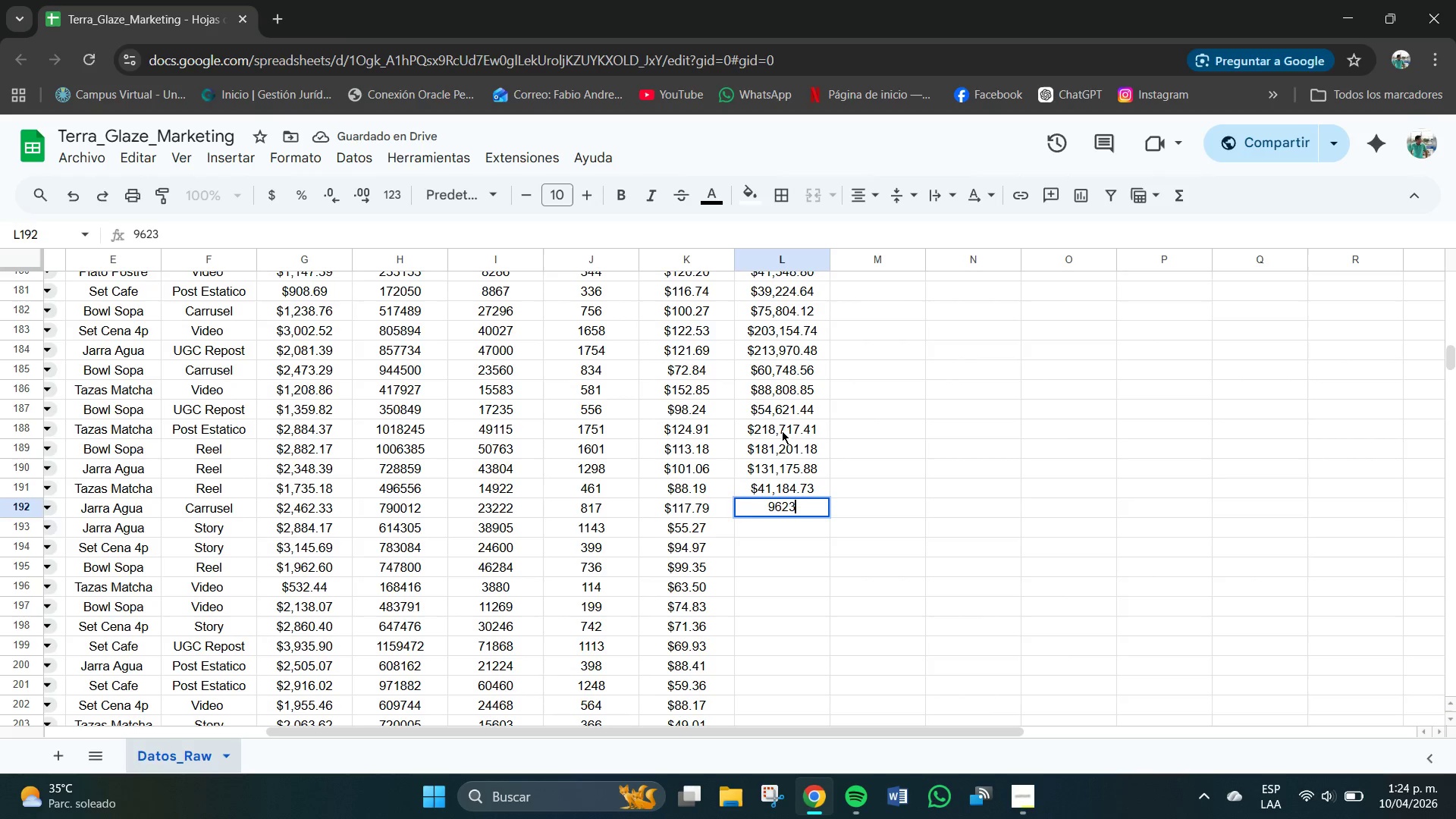 
key(Numpad4)
 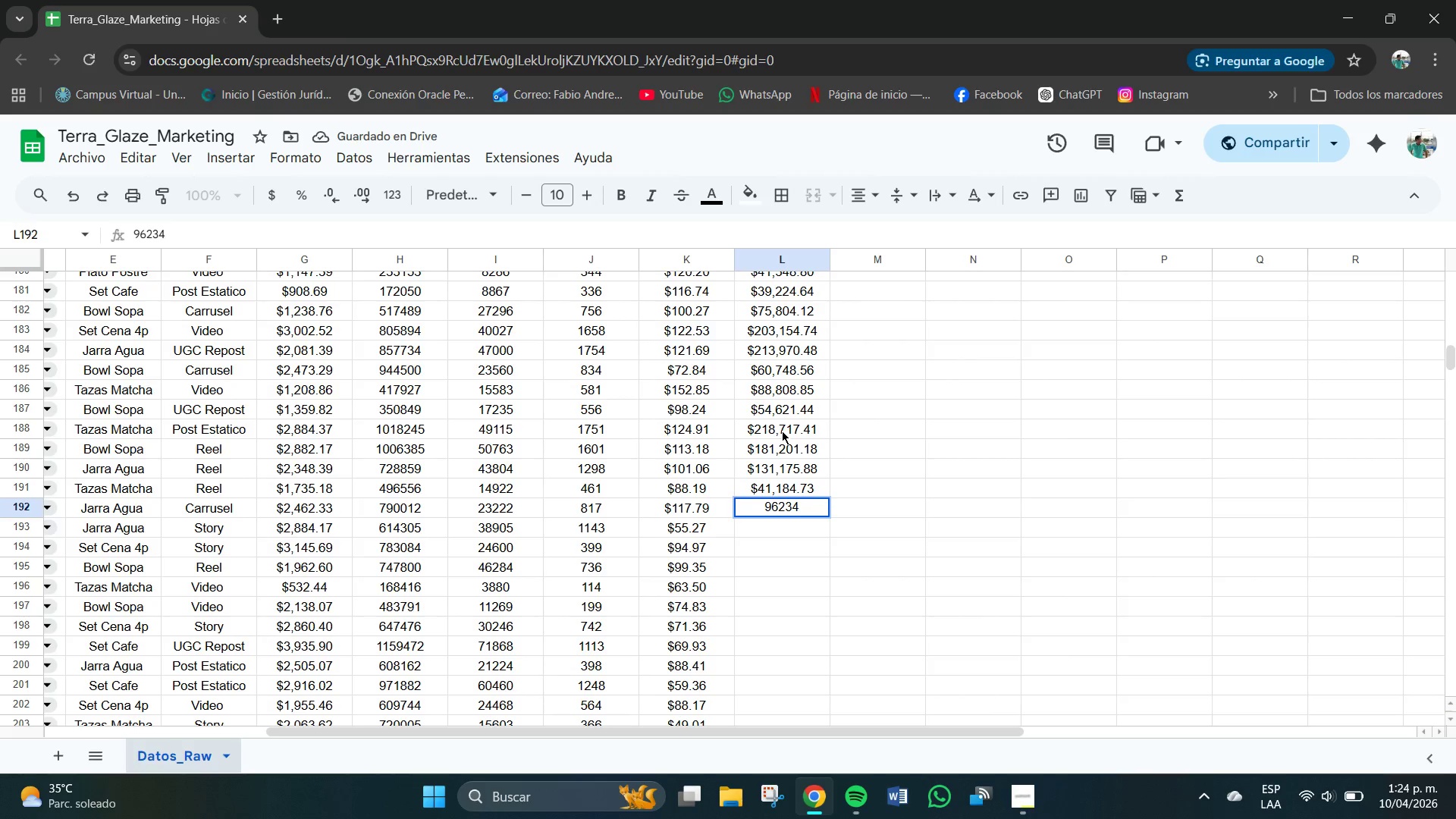 
key(NumpadDecimal)
 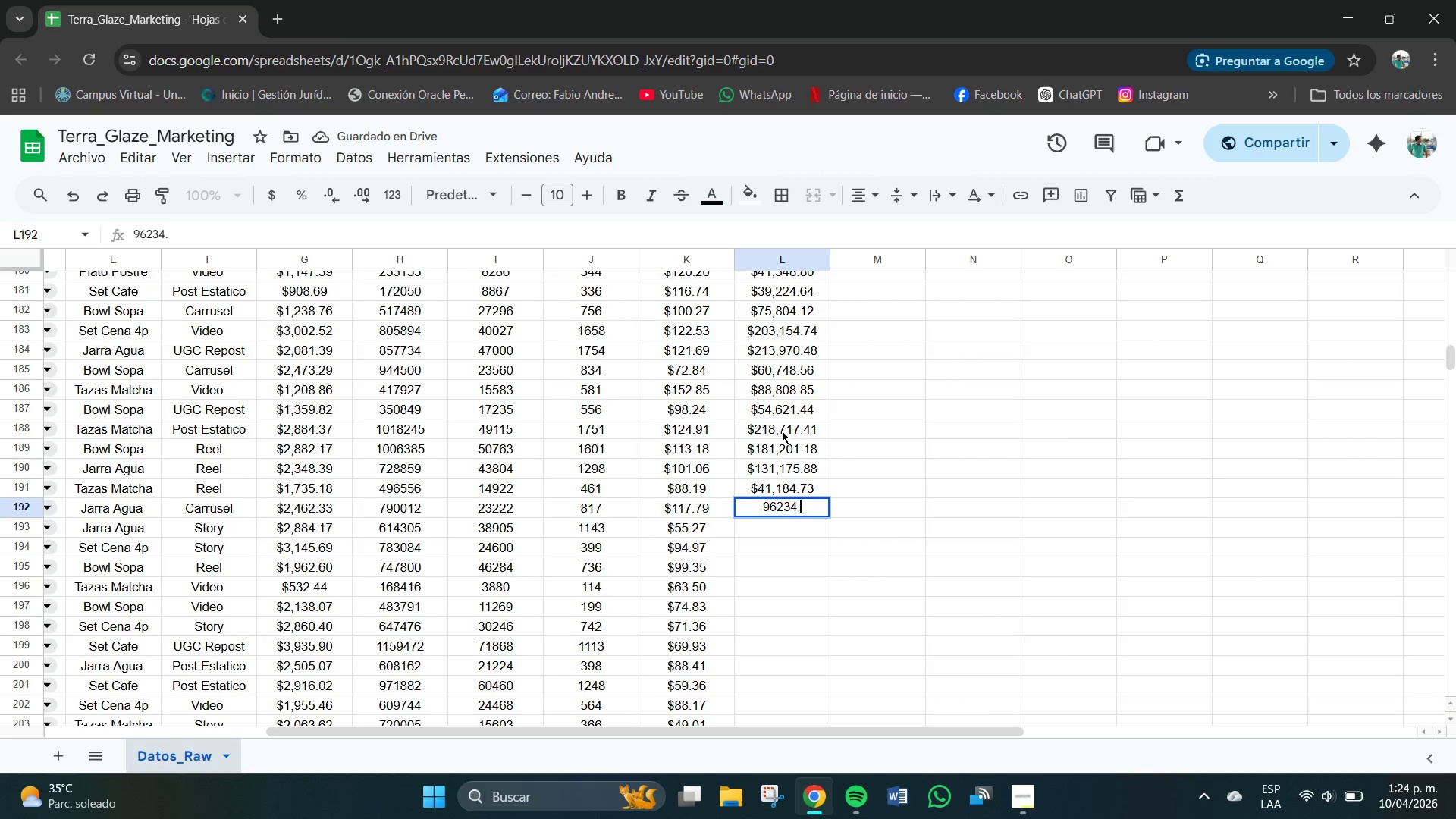 
key(Numpad4)
 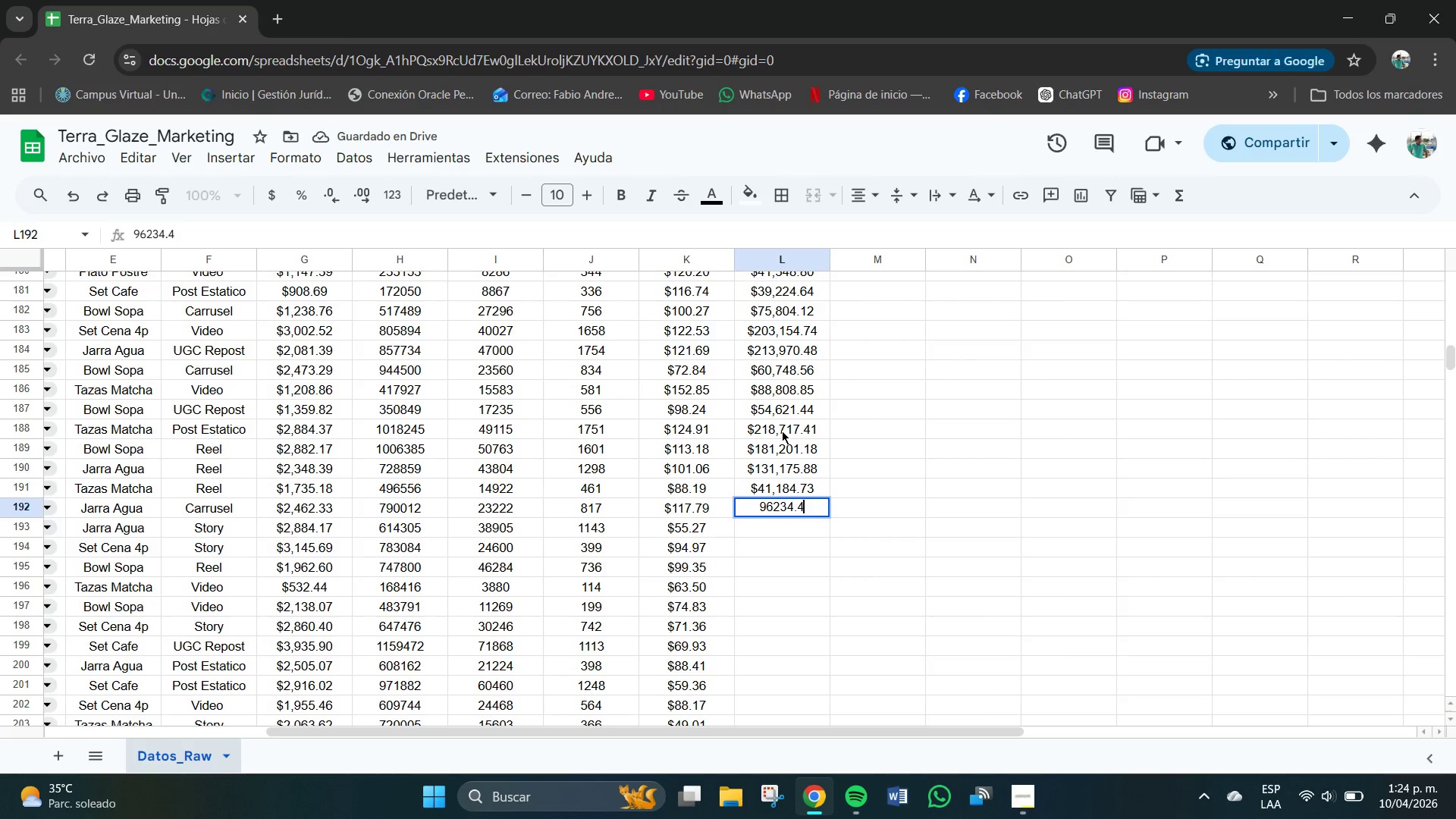 
key(Numpad3)
 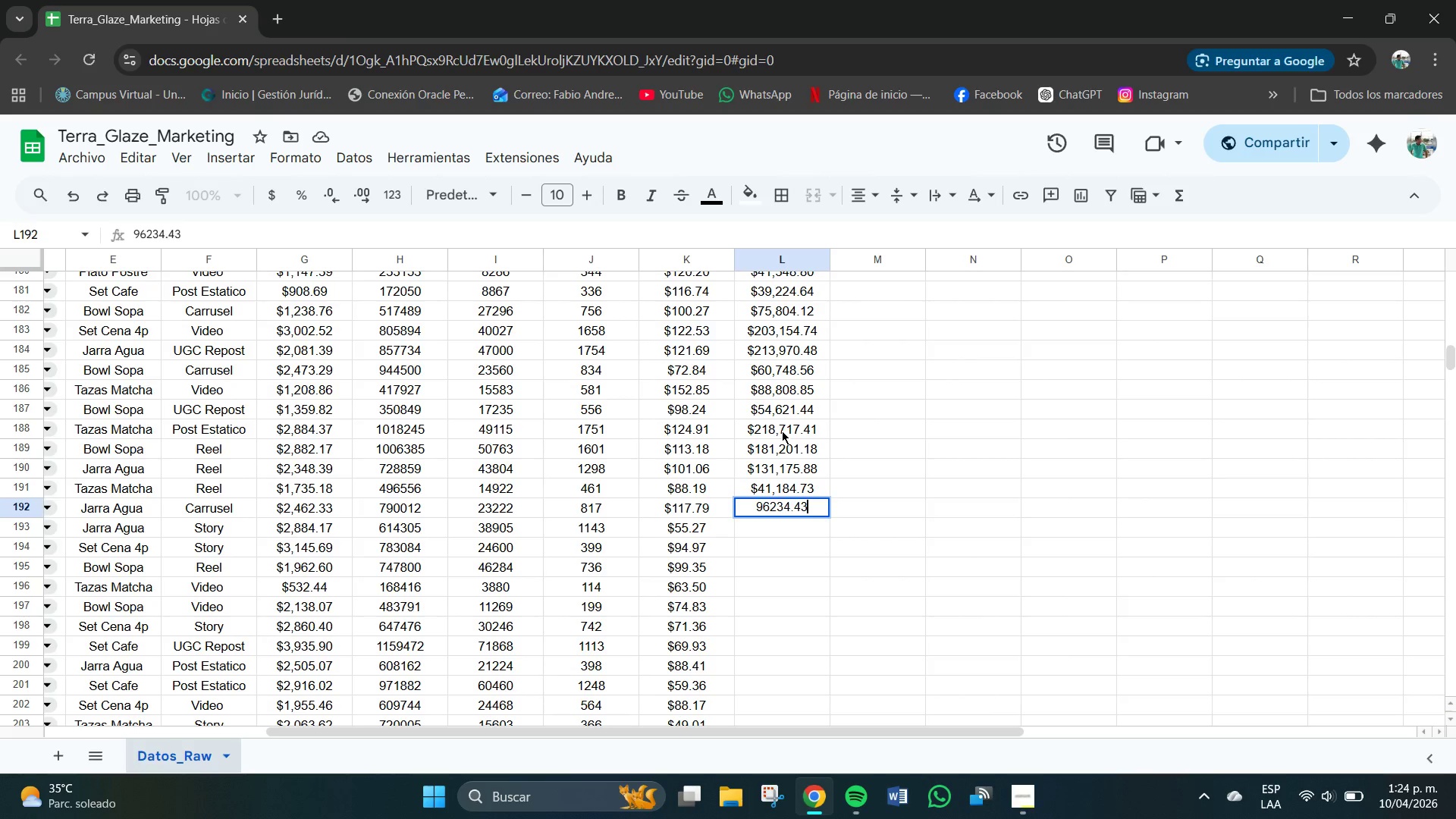 
key(NumpadEnter)
 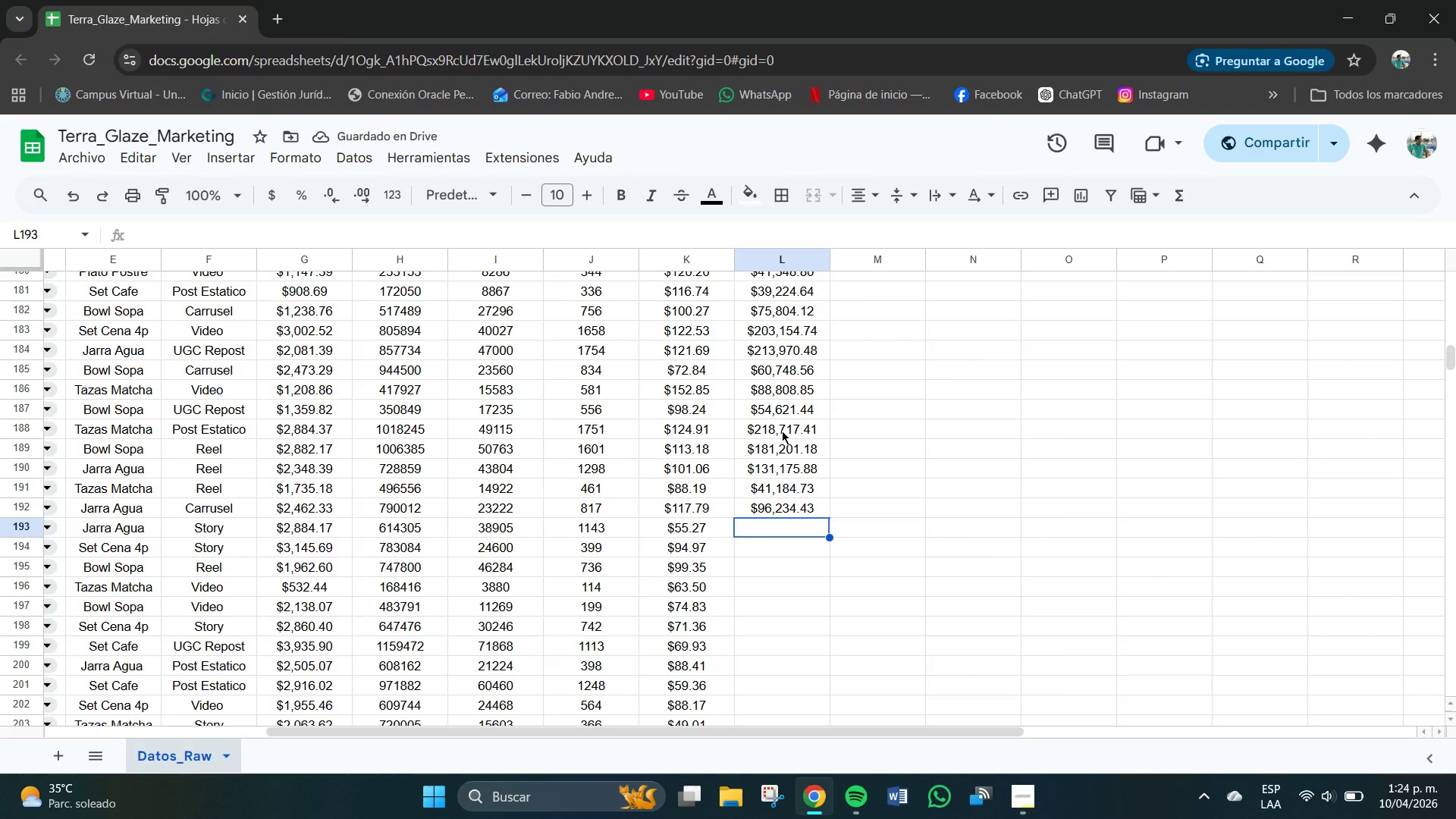 
key(Numpad6)
 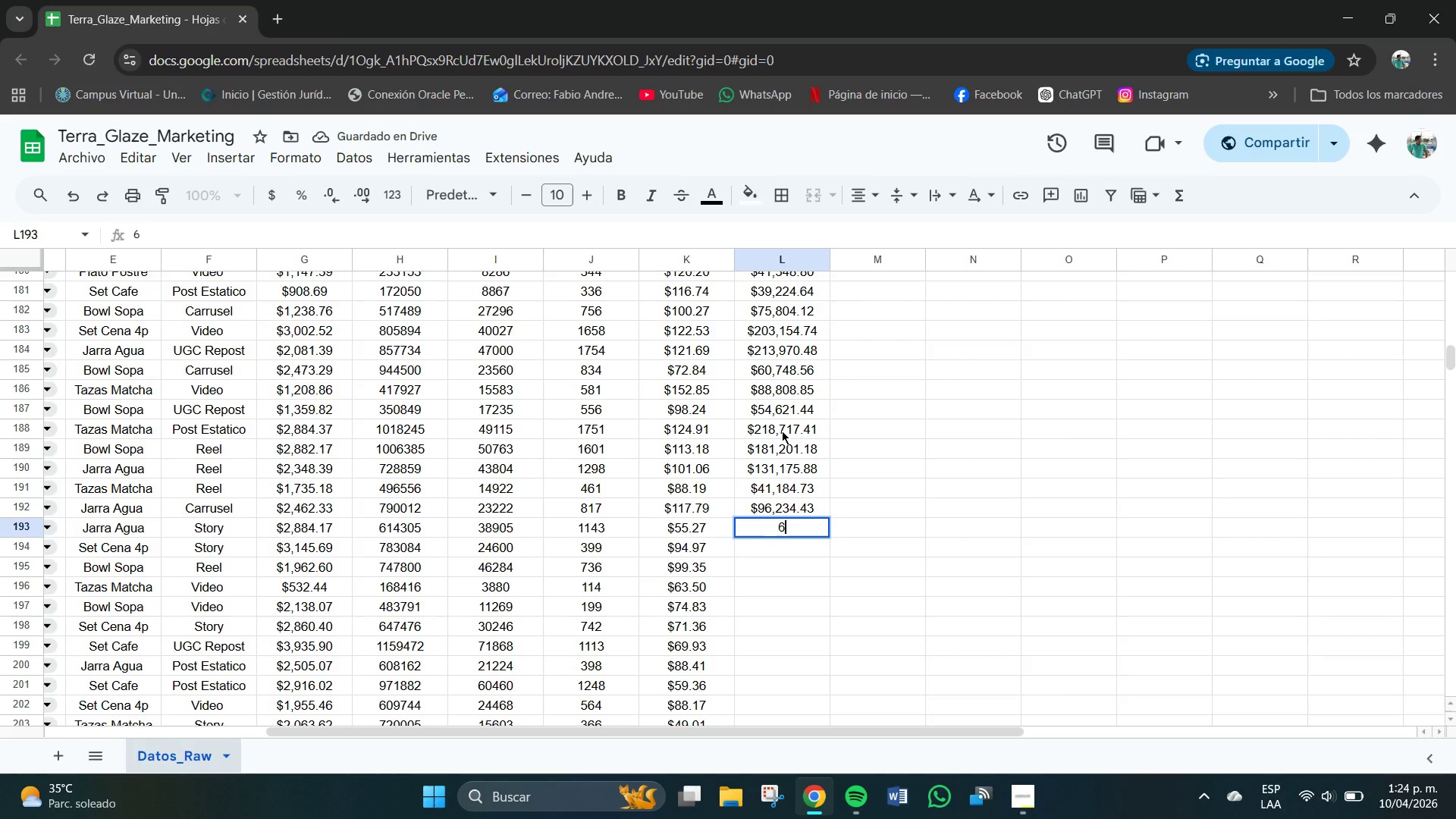 
key(Numpad3)
 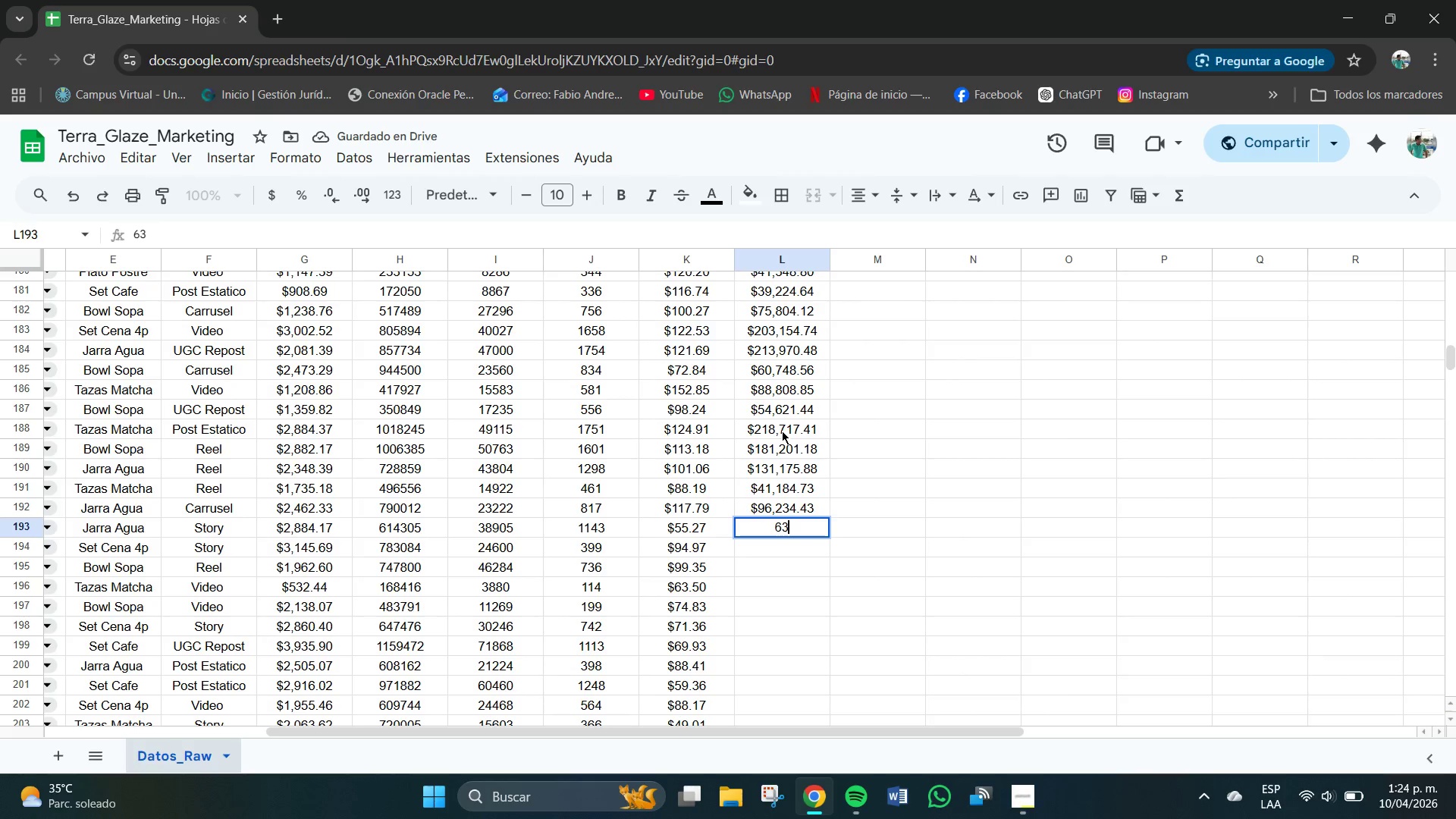 
key(Numpad1)
 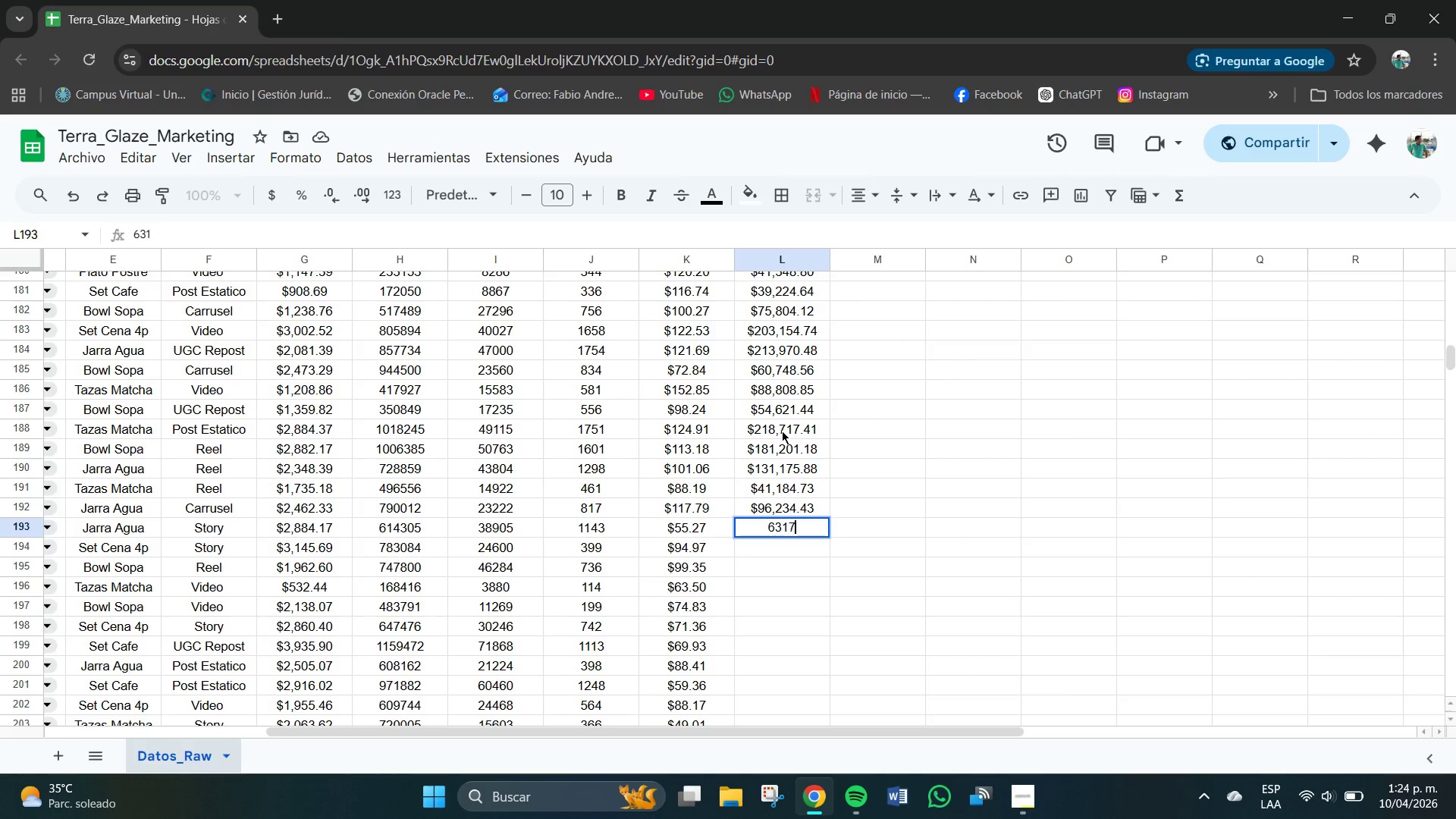 
key(Numpad7)
 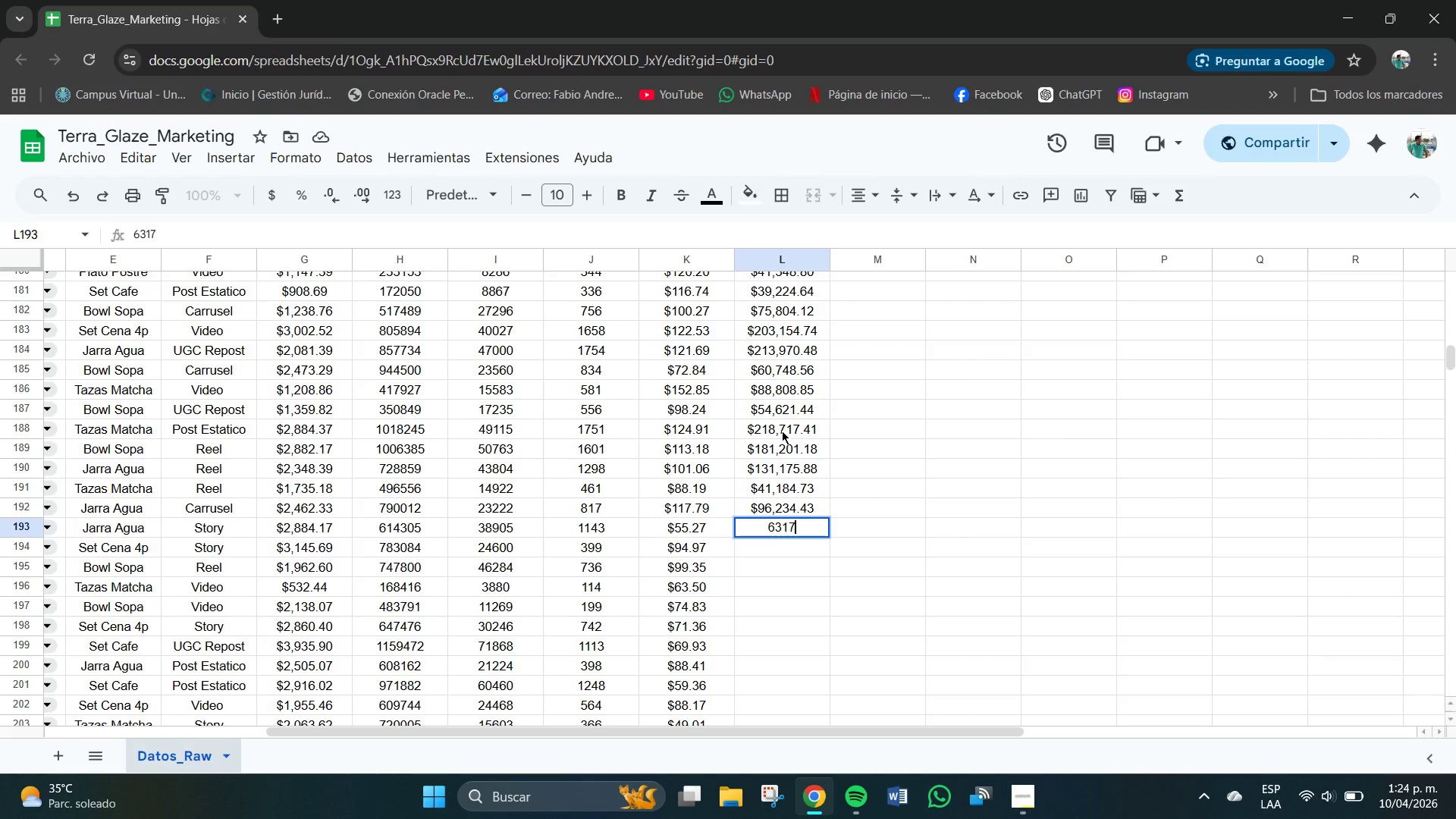 
key(Numpad3)
 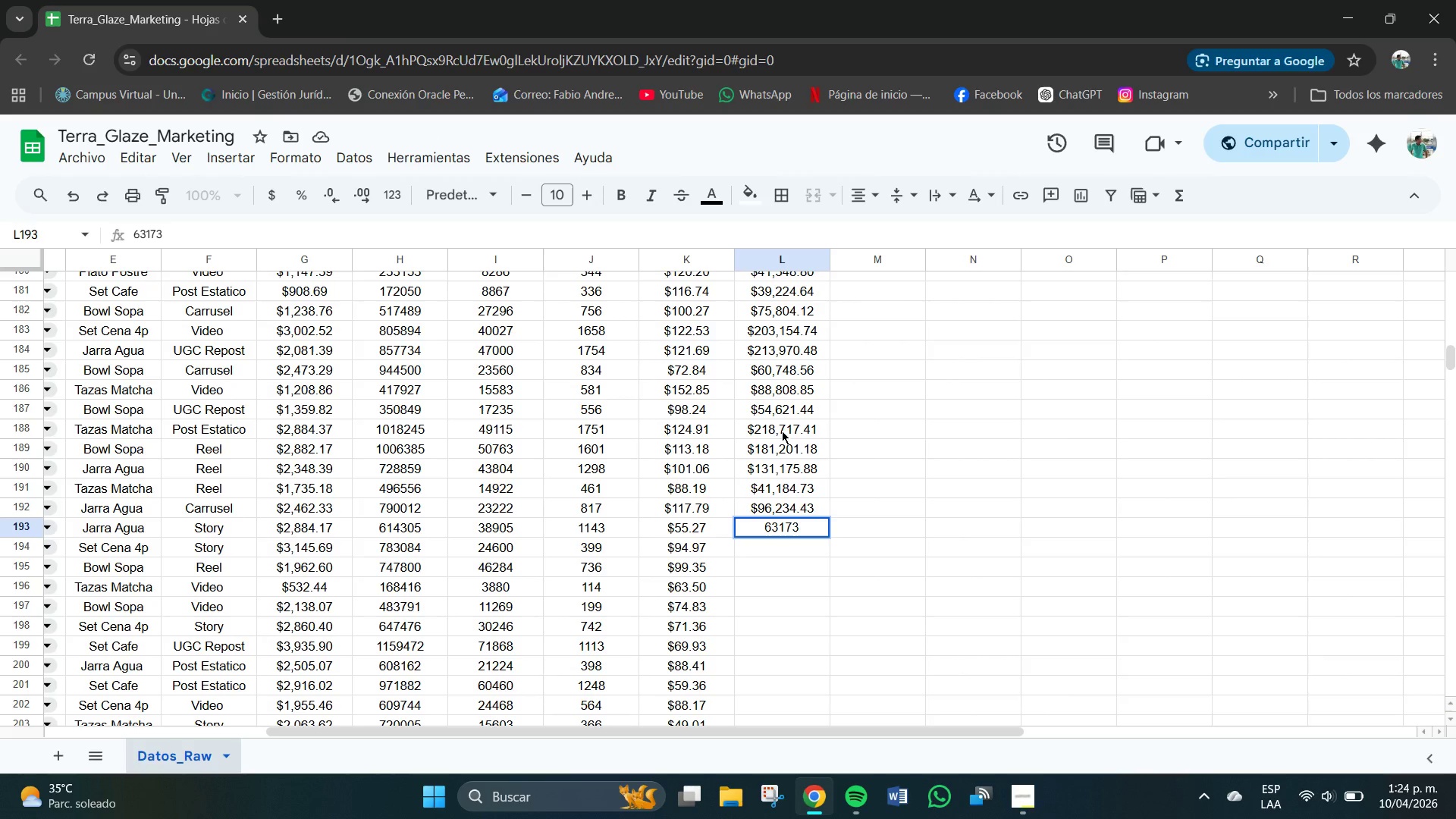 
key(NumpadDecimal)
 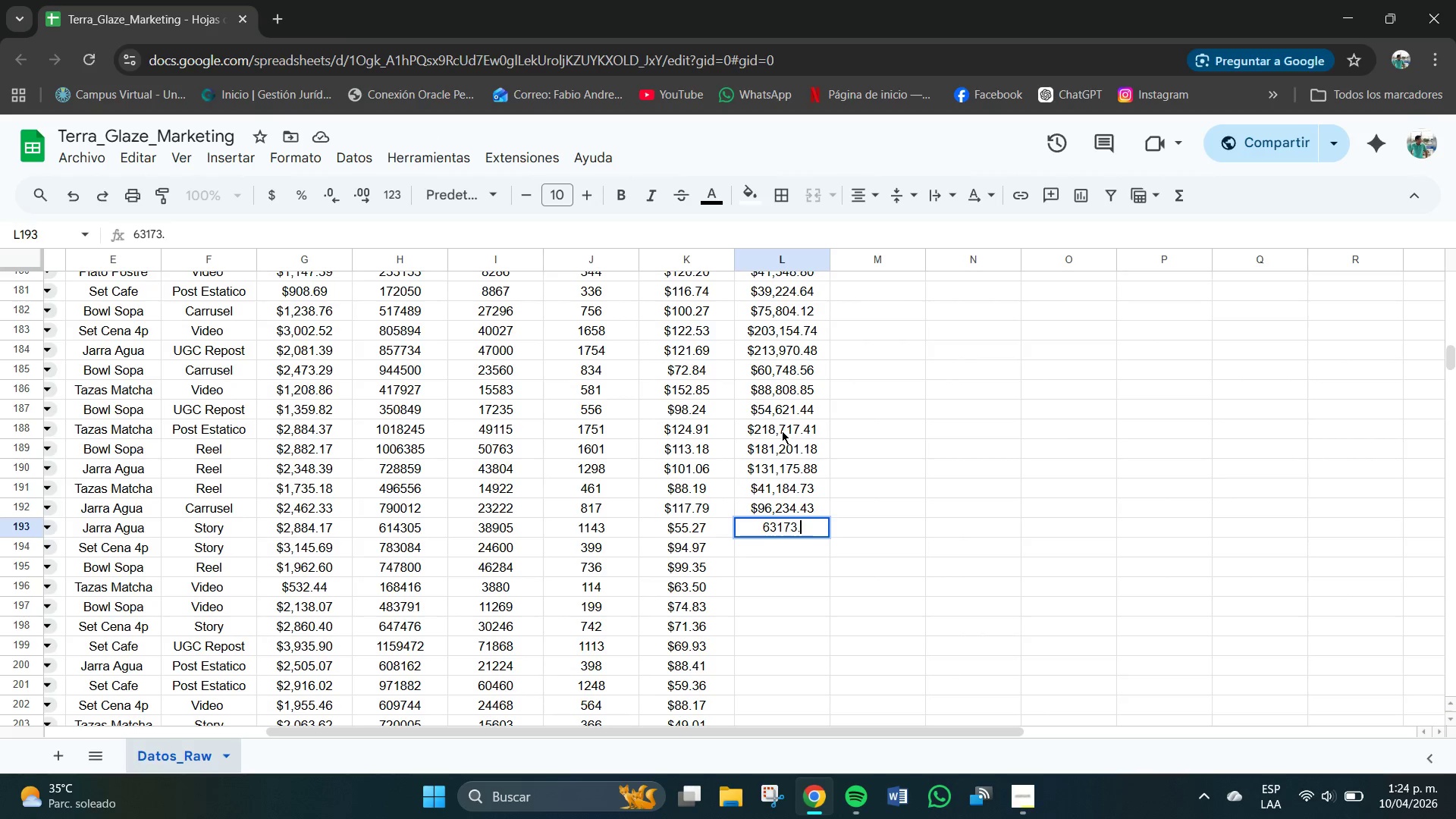 
key(Numpad6)
 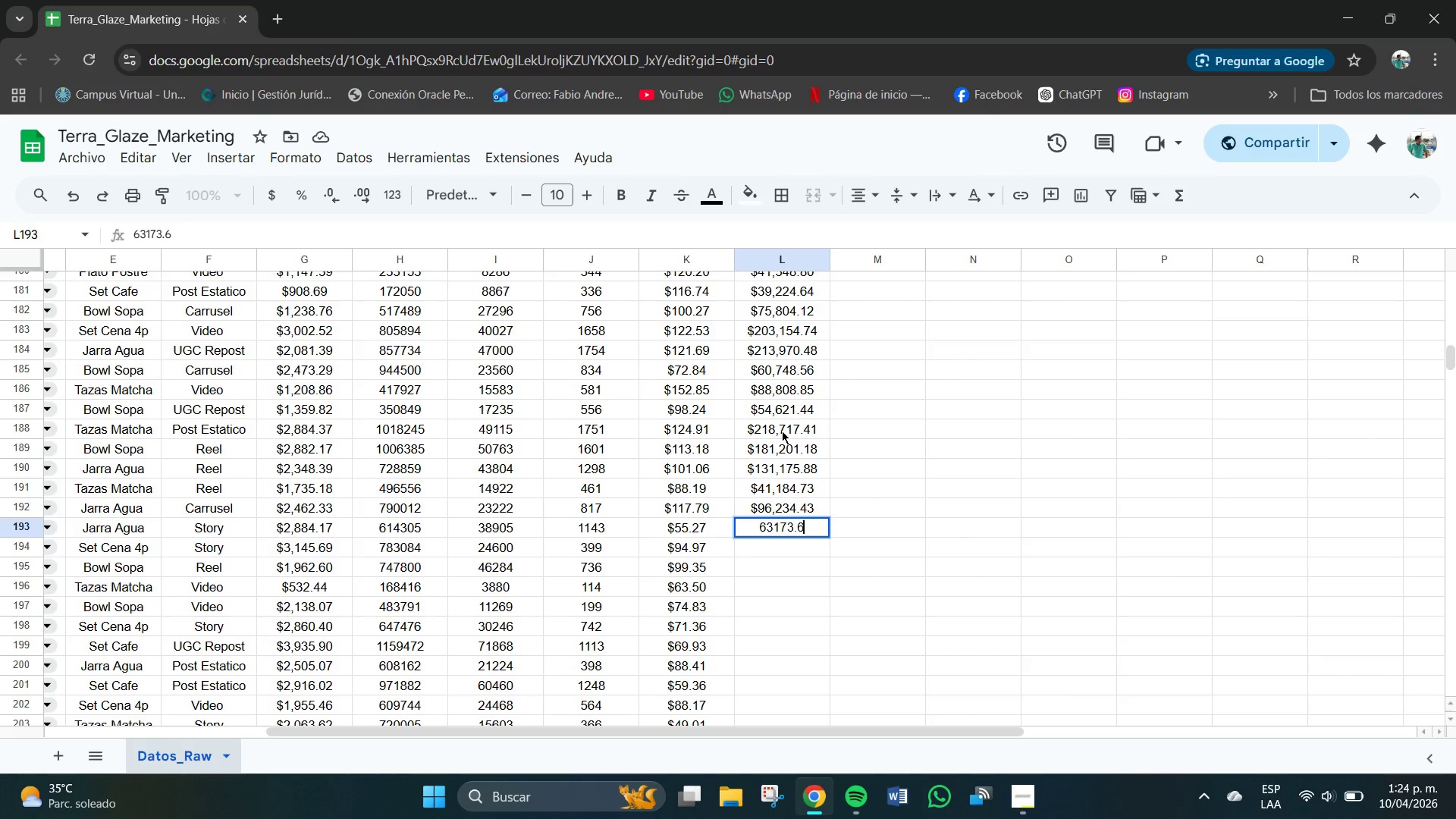 
key(Numpad1)
 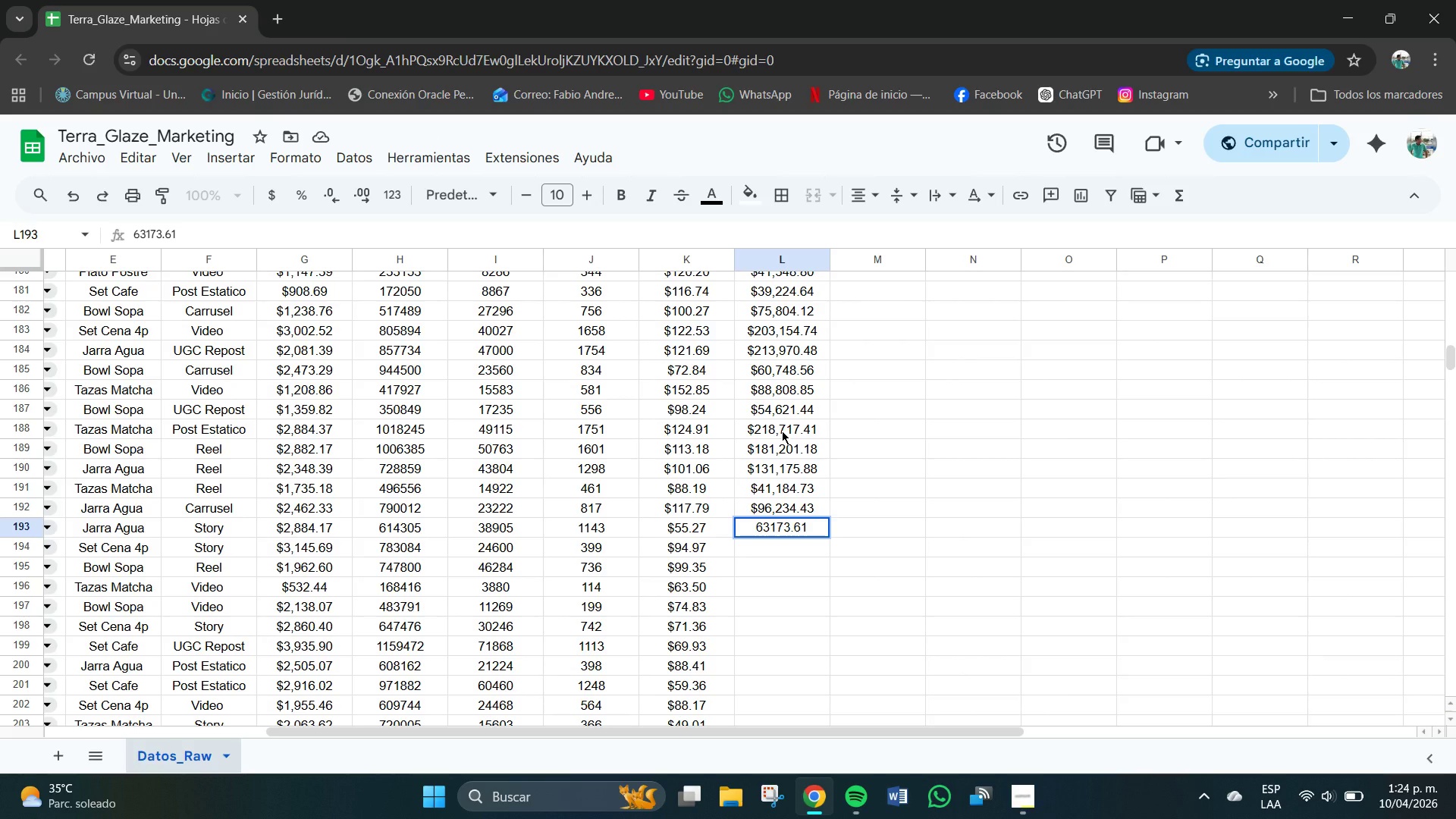 
key(NumpadEnter)
 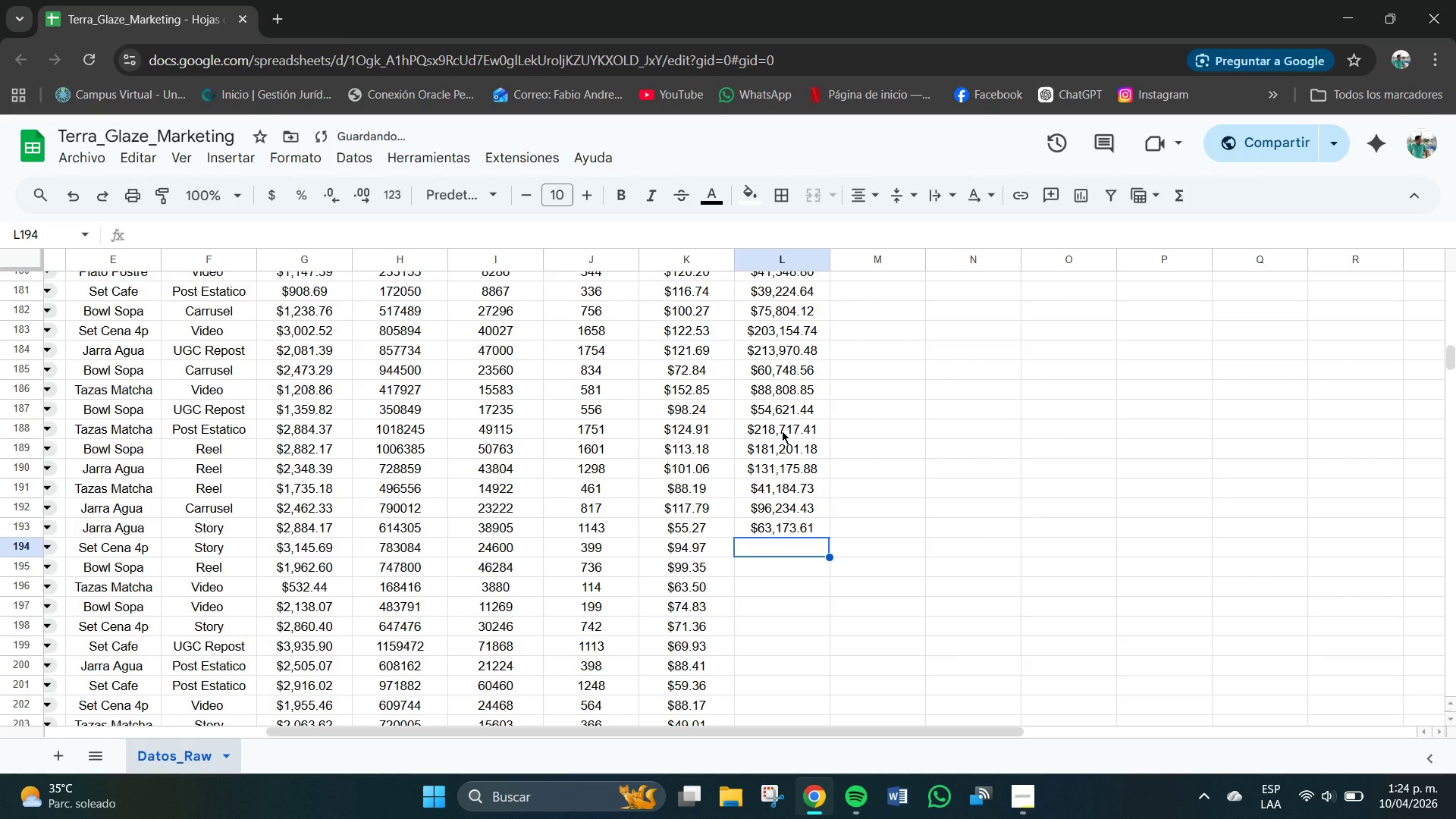 
key(Numpad3)
 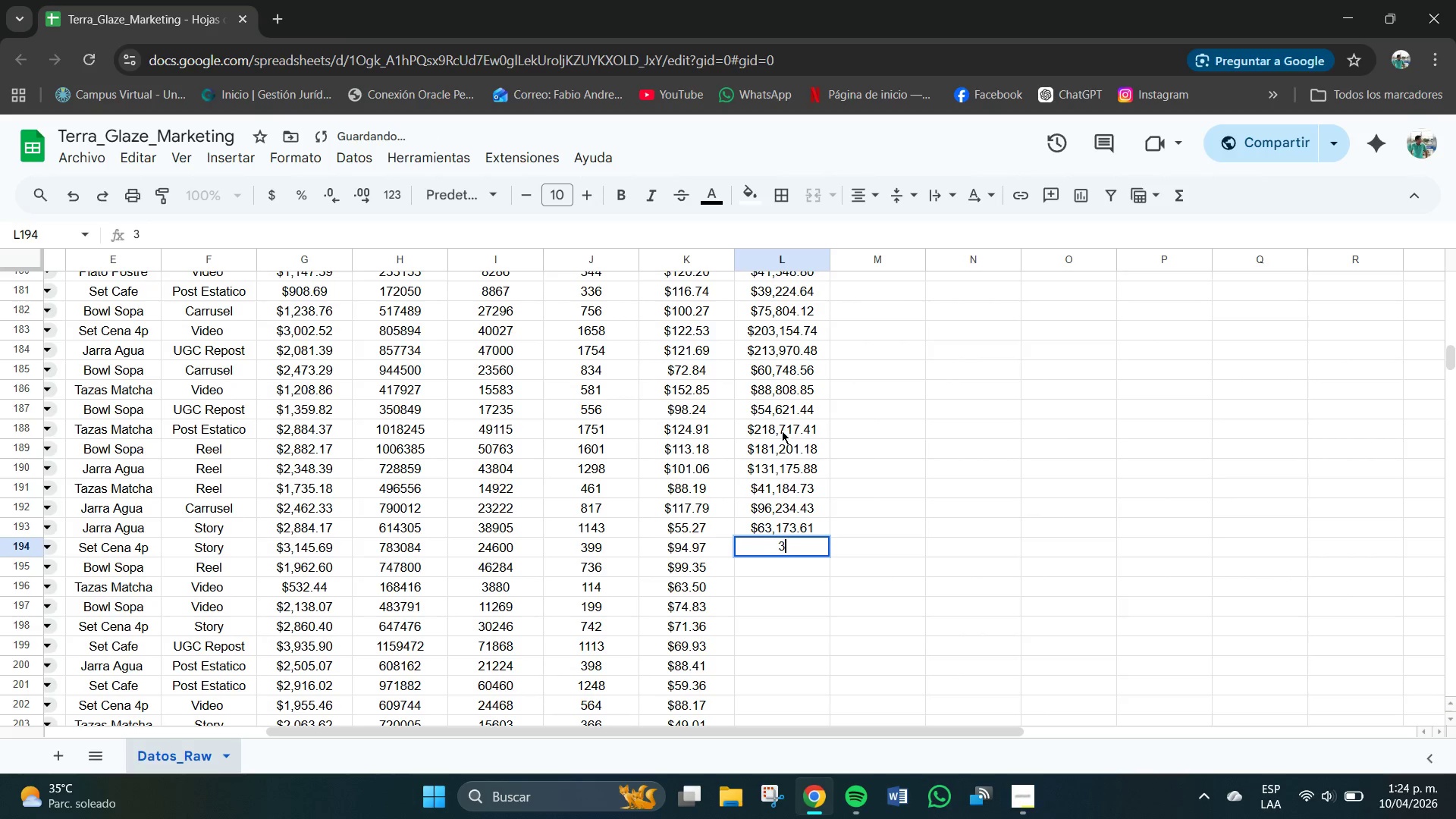 
key(Numpad7)
 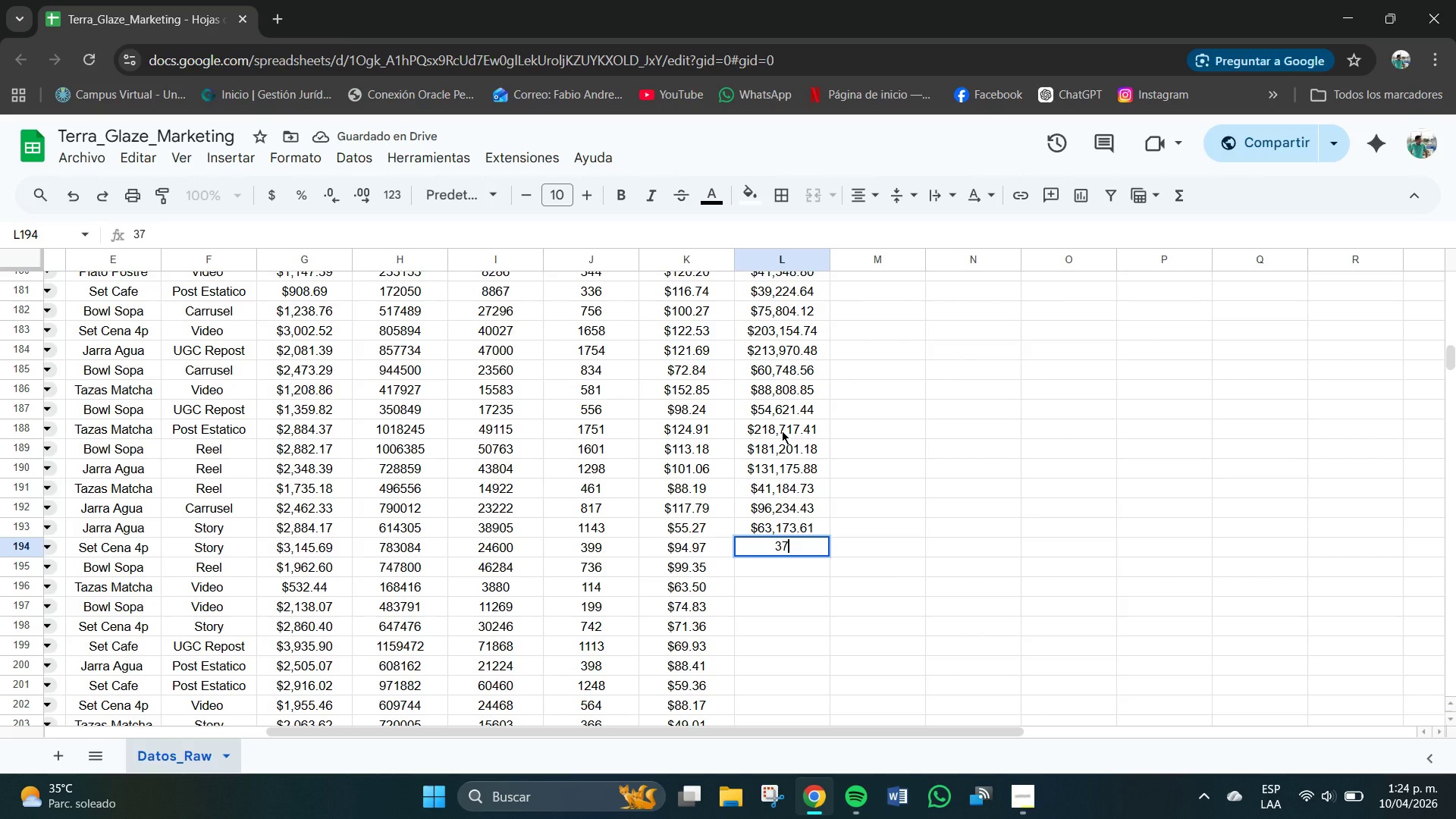 
key(Numpad8)
 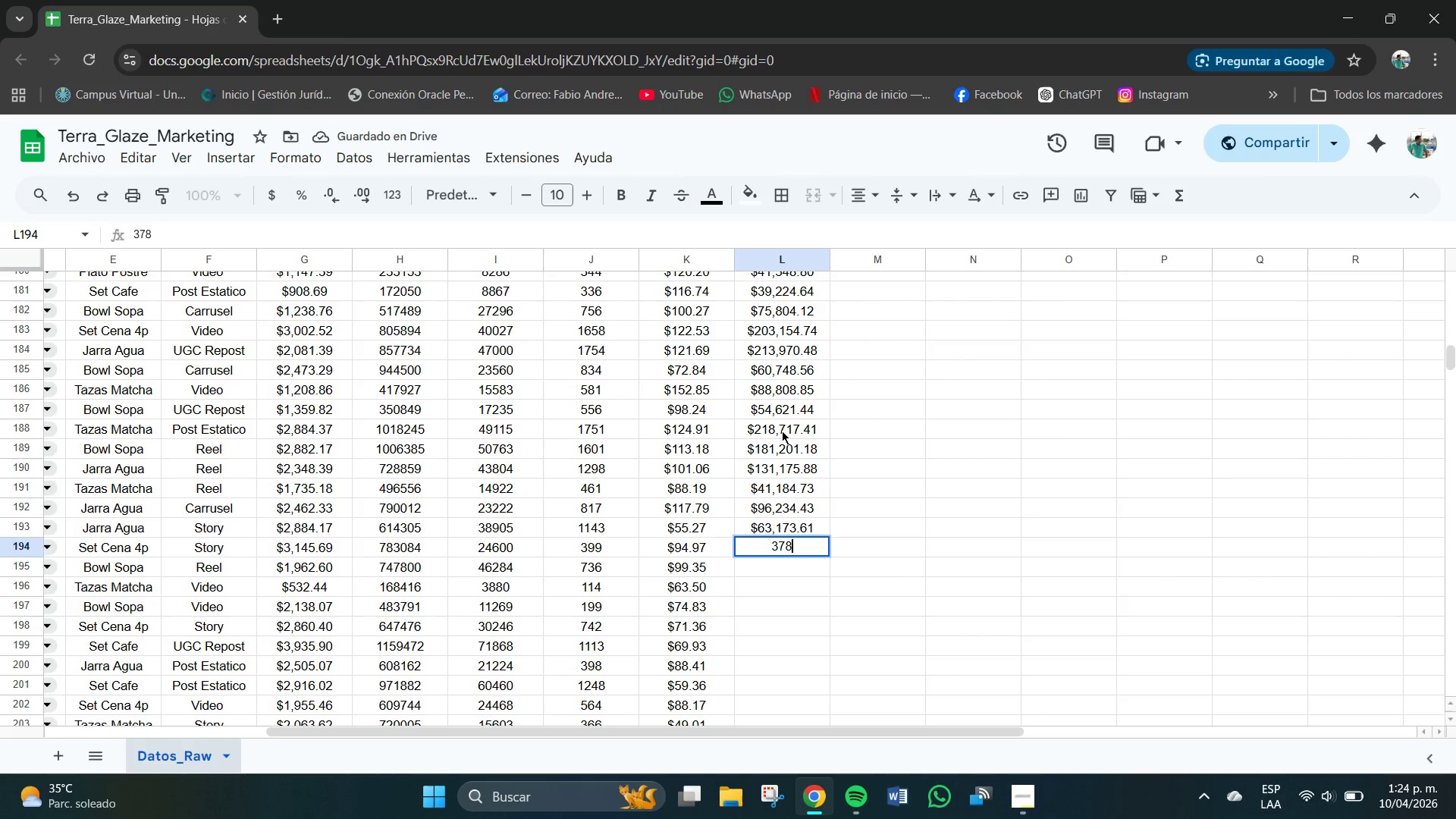 
key(Numpad9)
 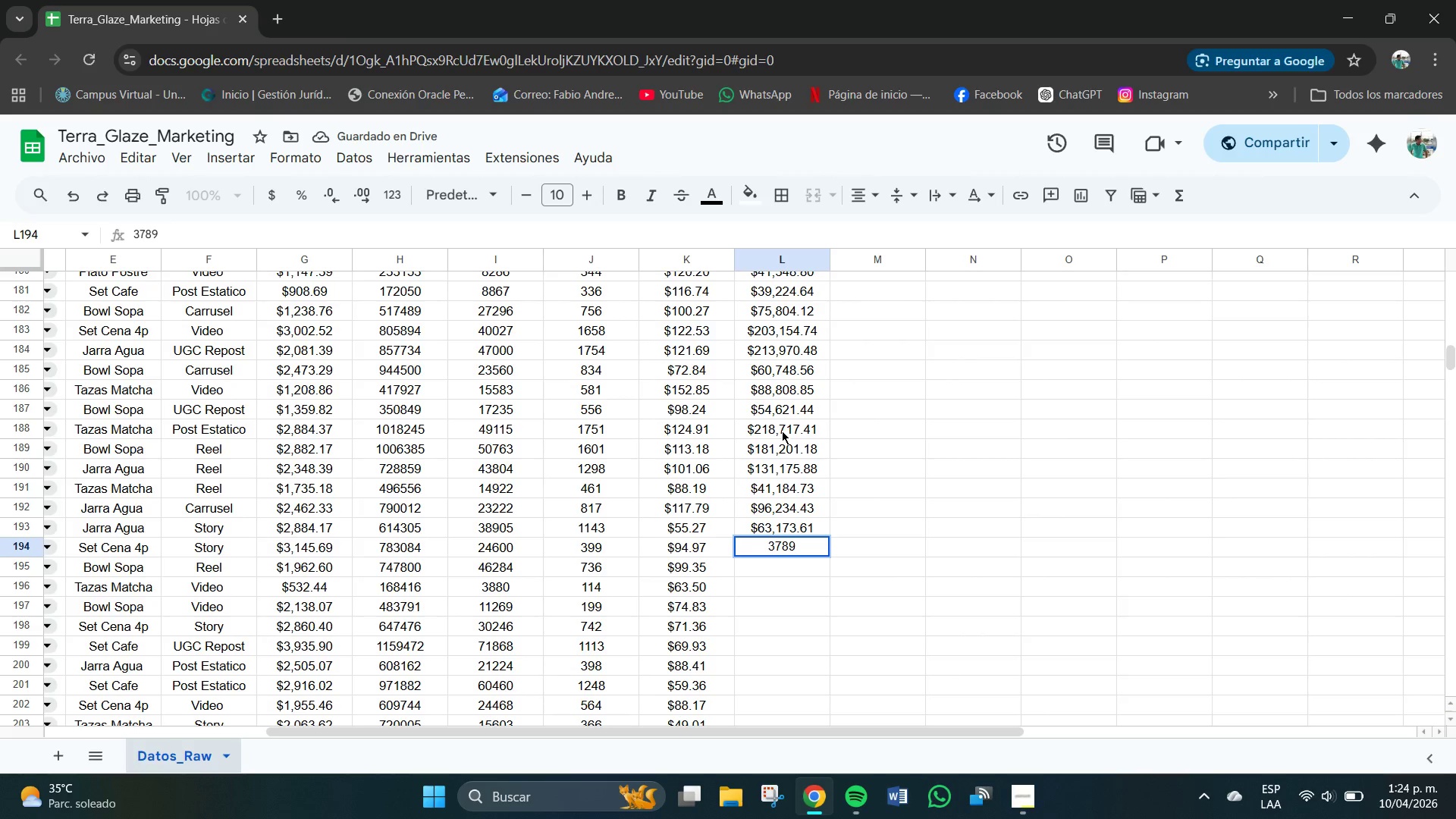 
key(Numpad3)
 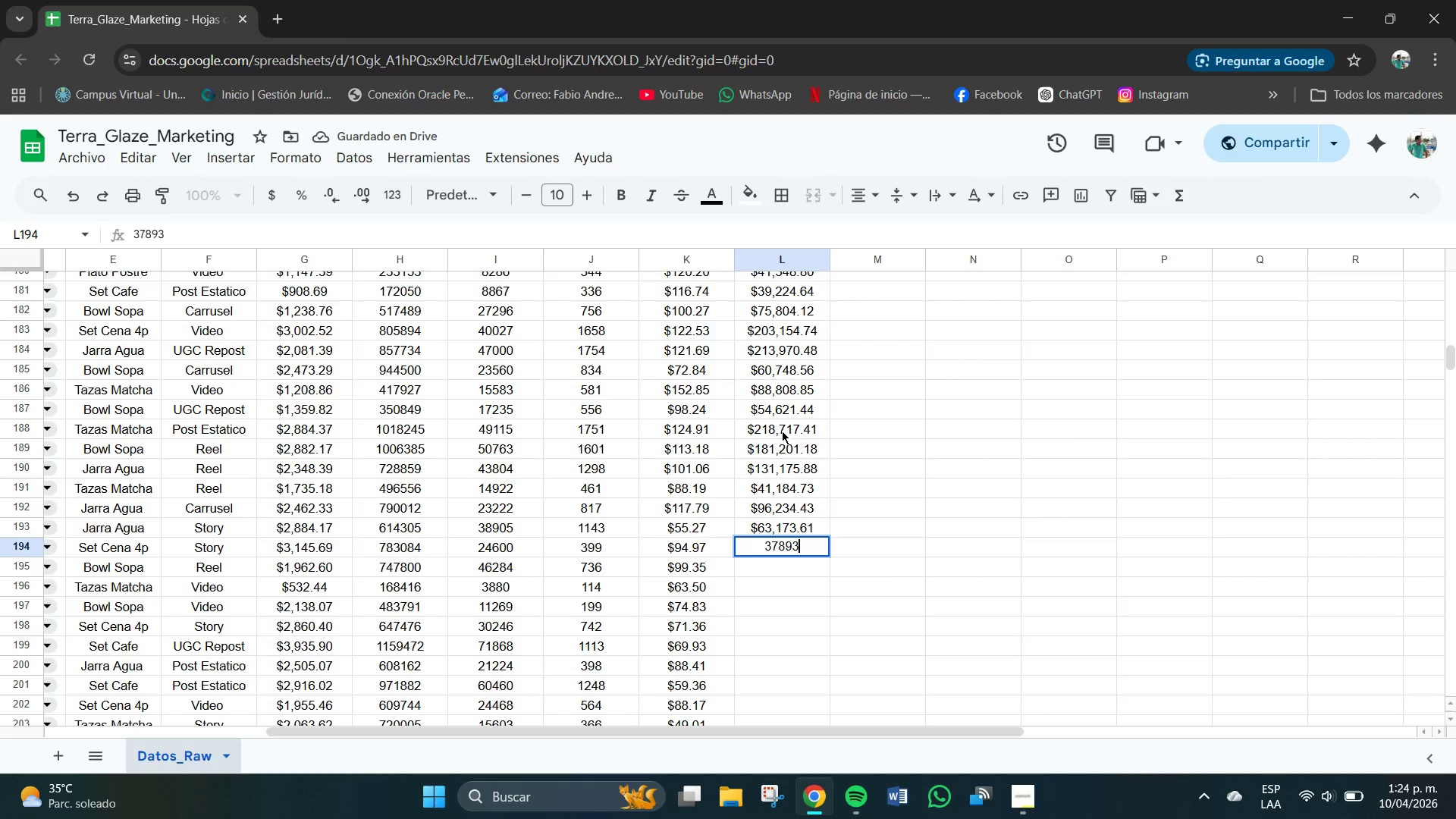 
key(Numpad0)
 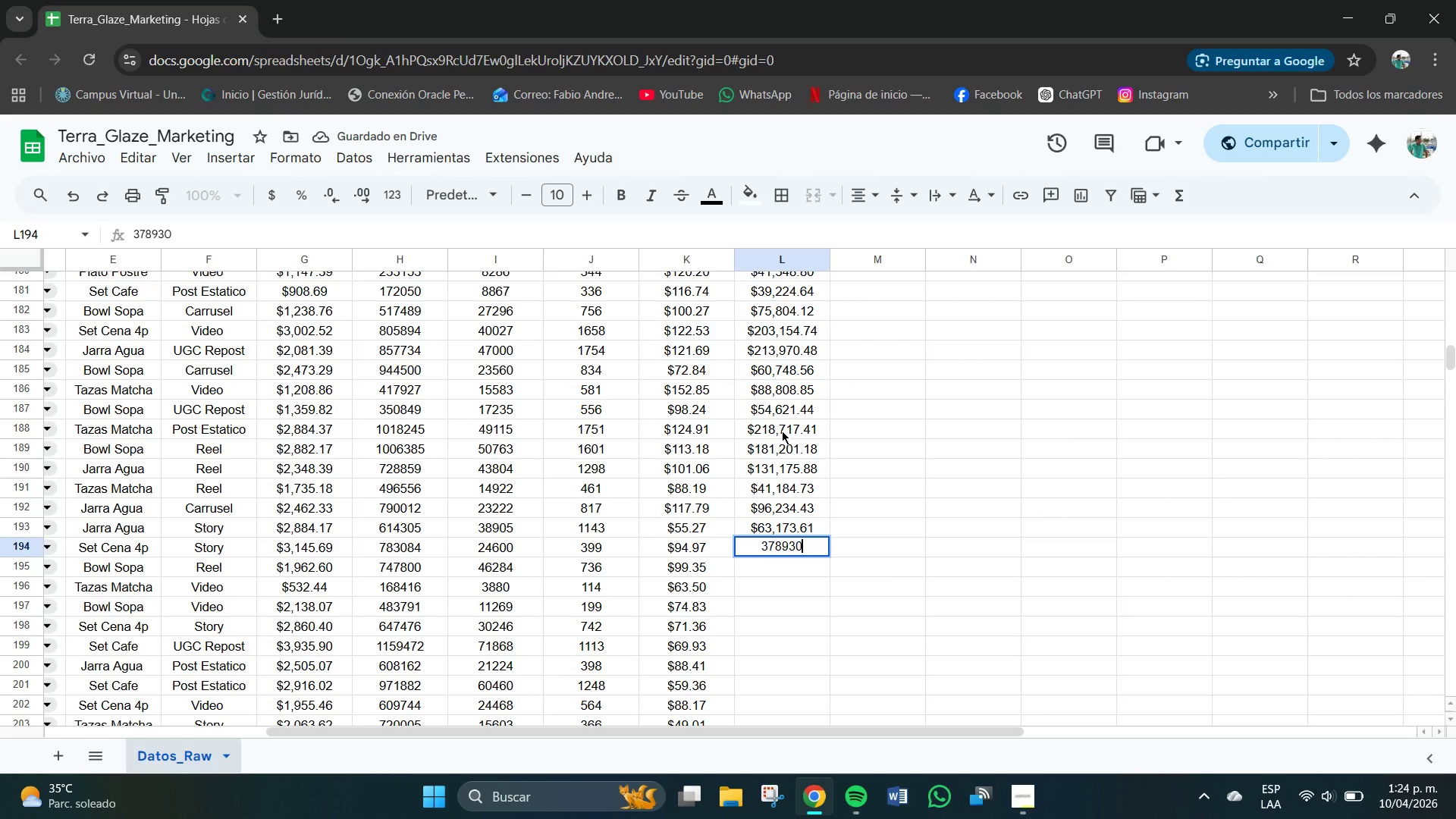 
key(Numpad3)
 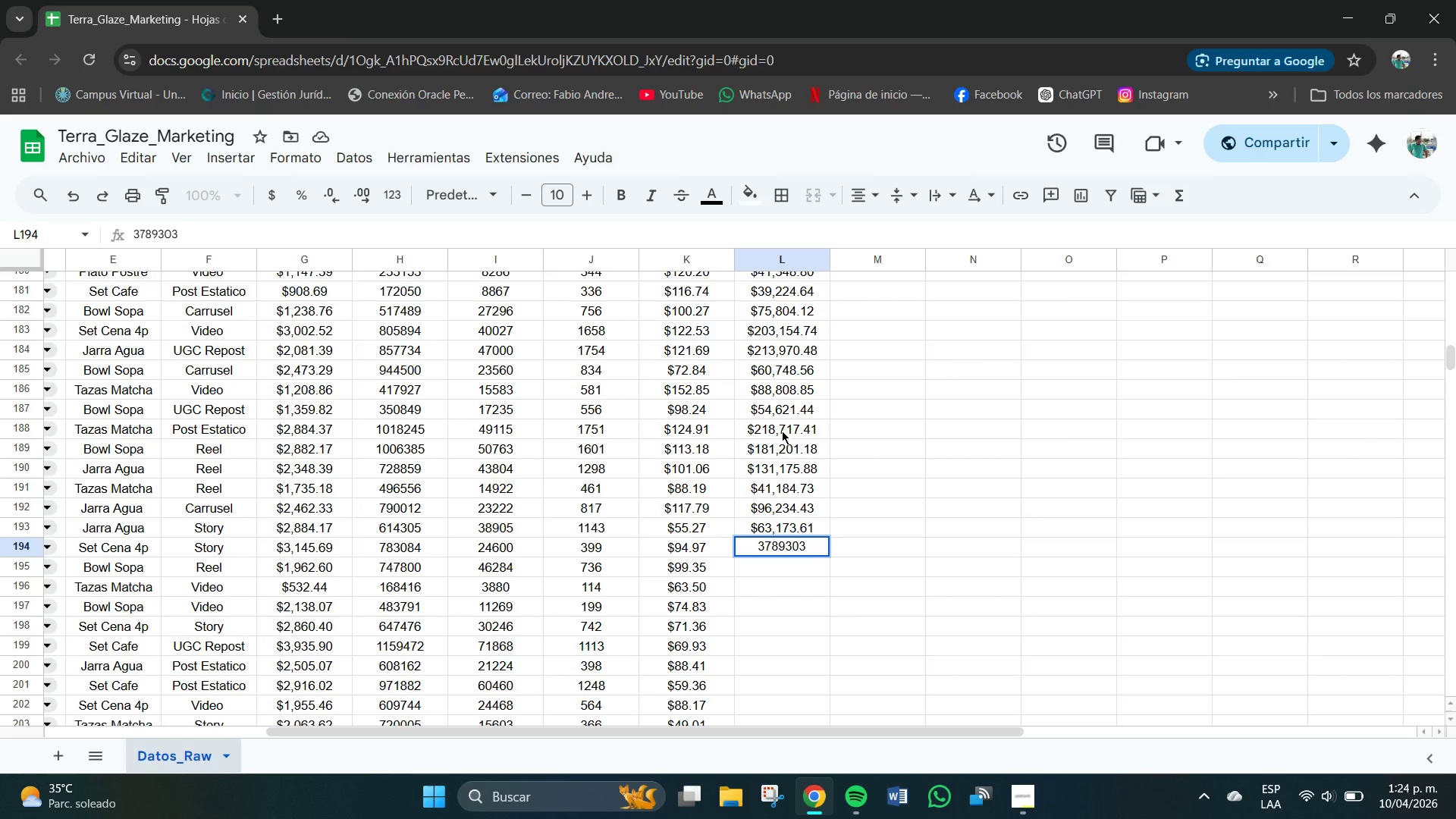 
key(Backspace)
 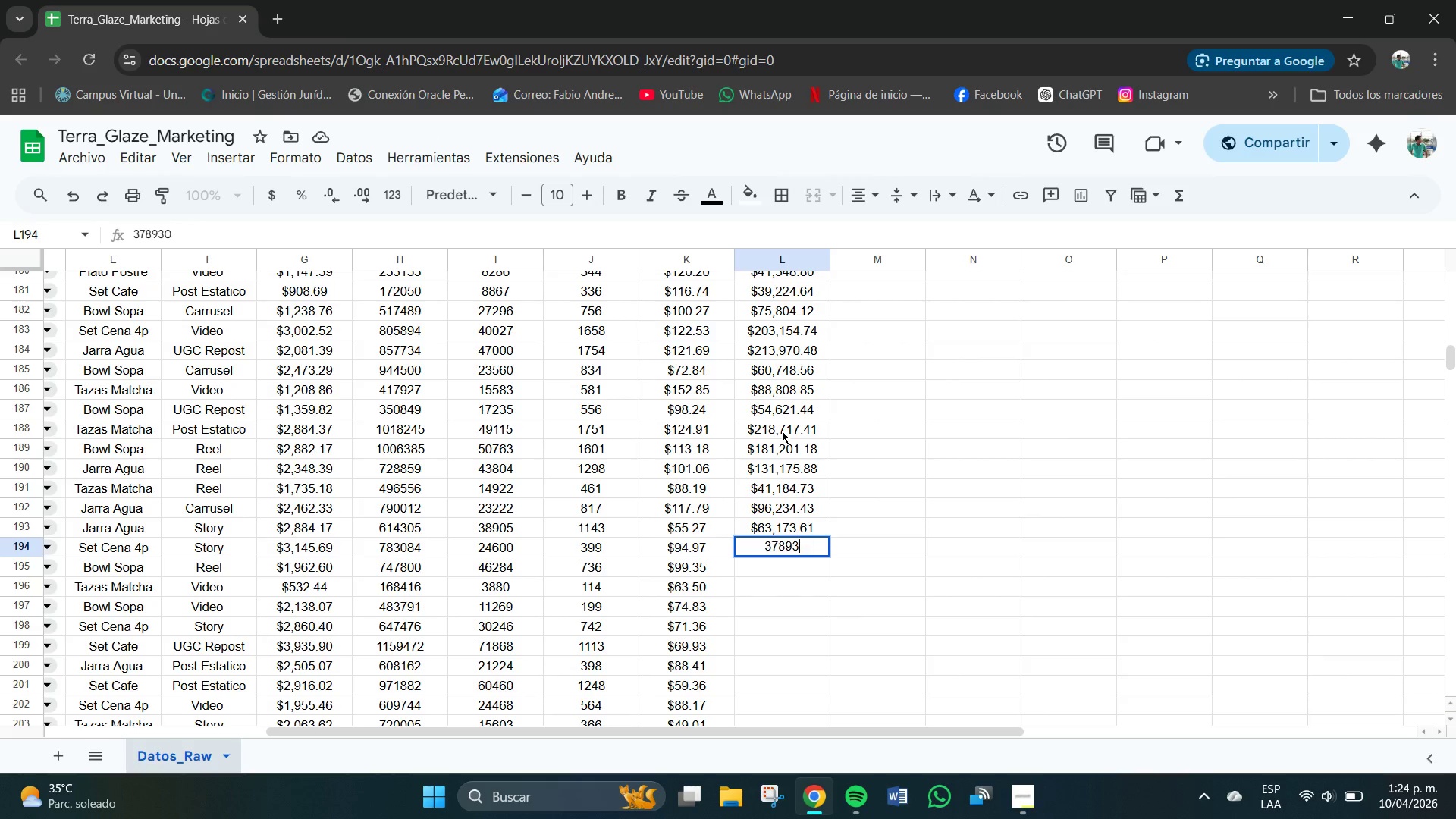 
key(Backspace)
 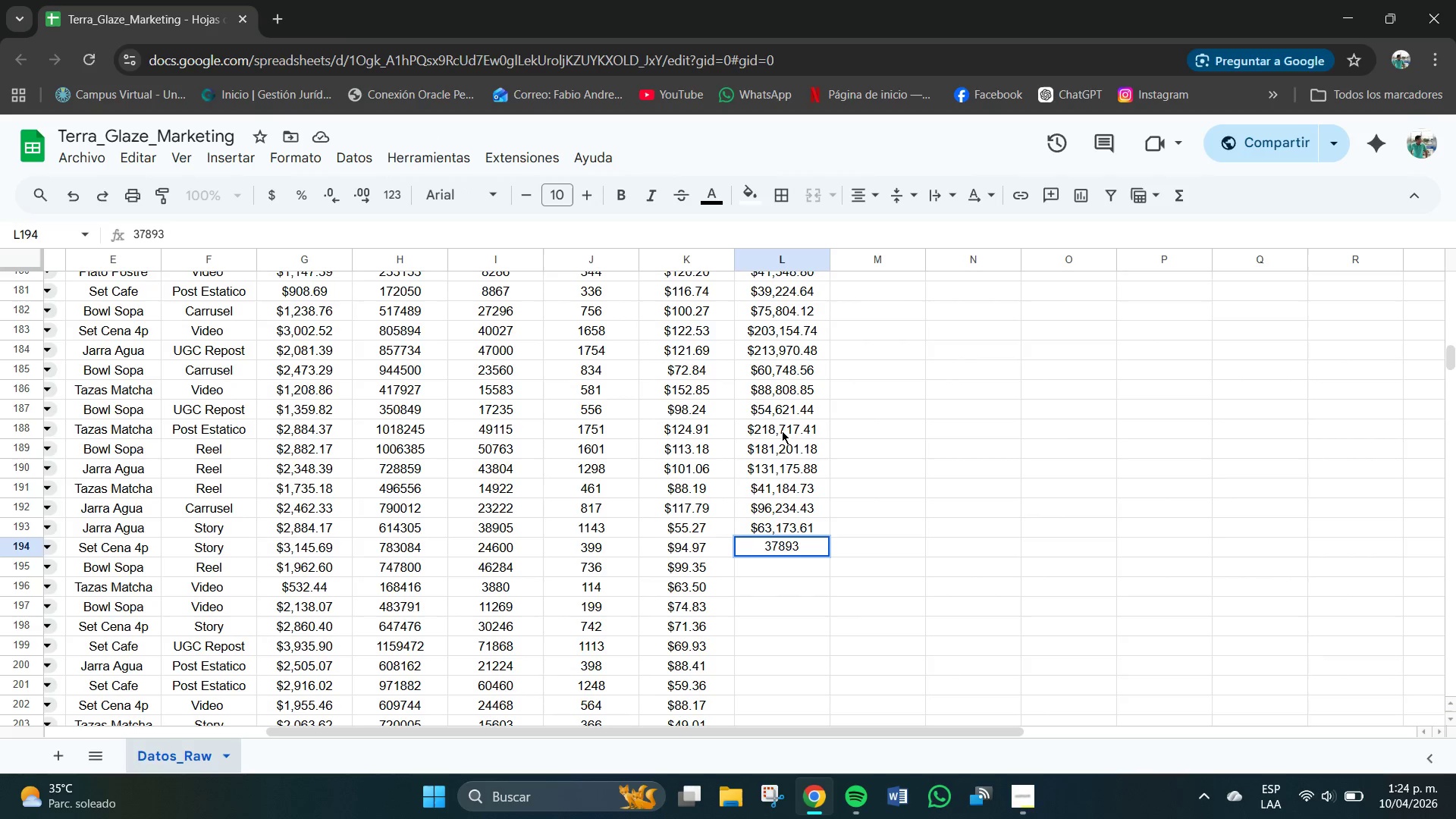 
key(NumpadDecimal)
 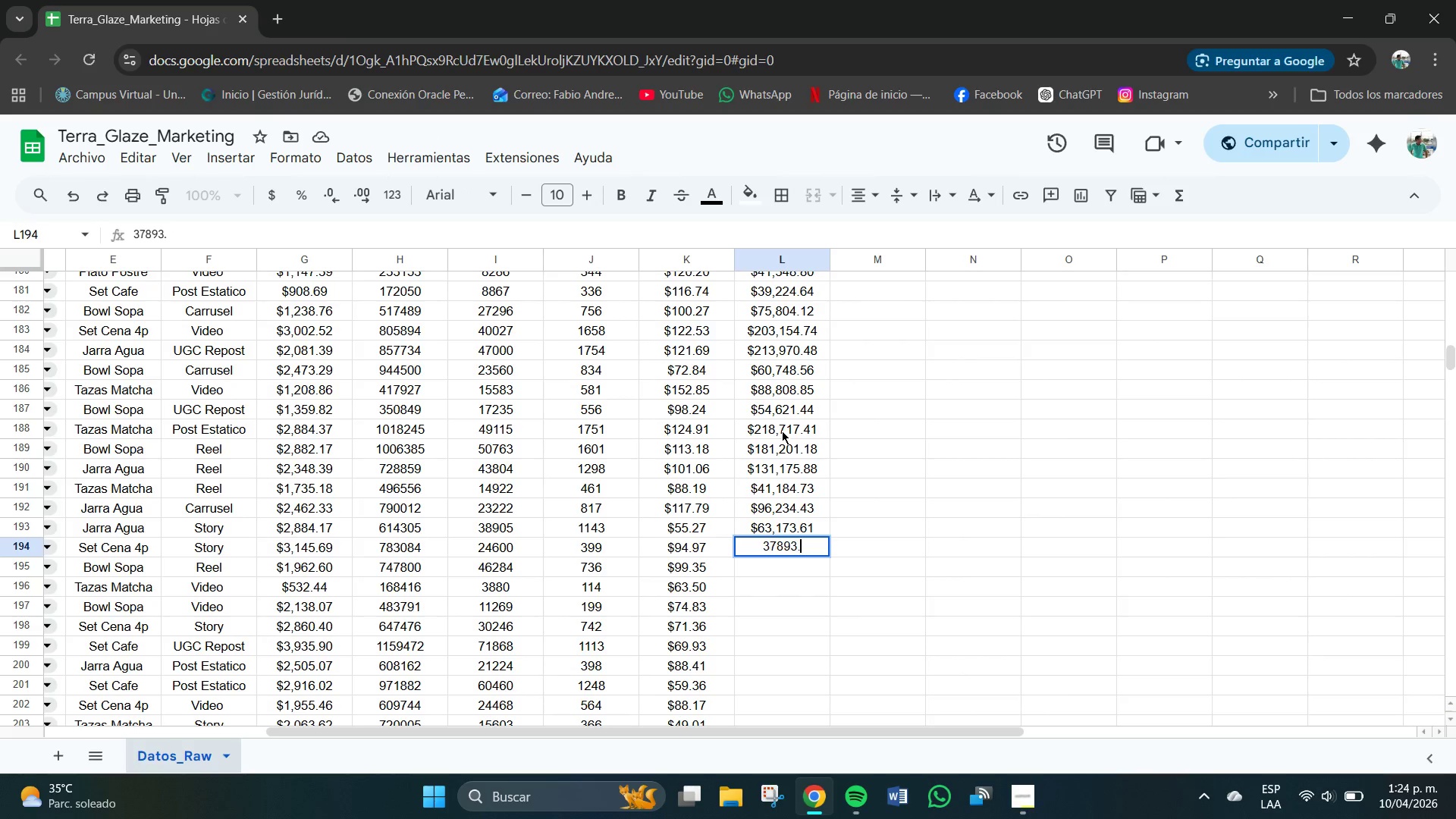 
key(Numpad0)
 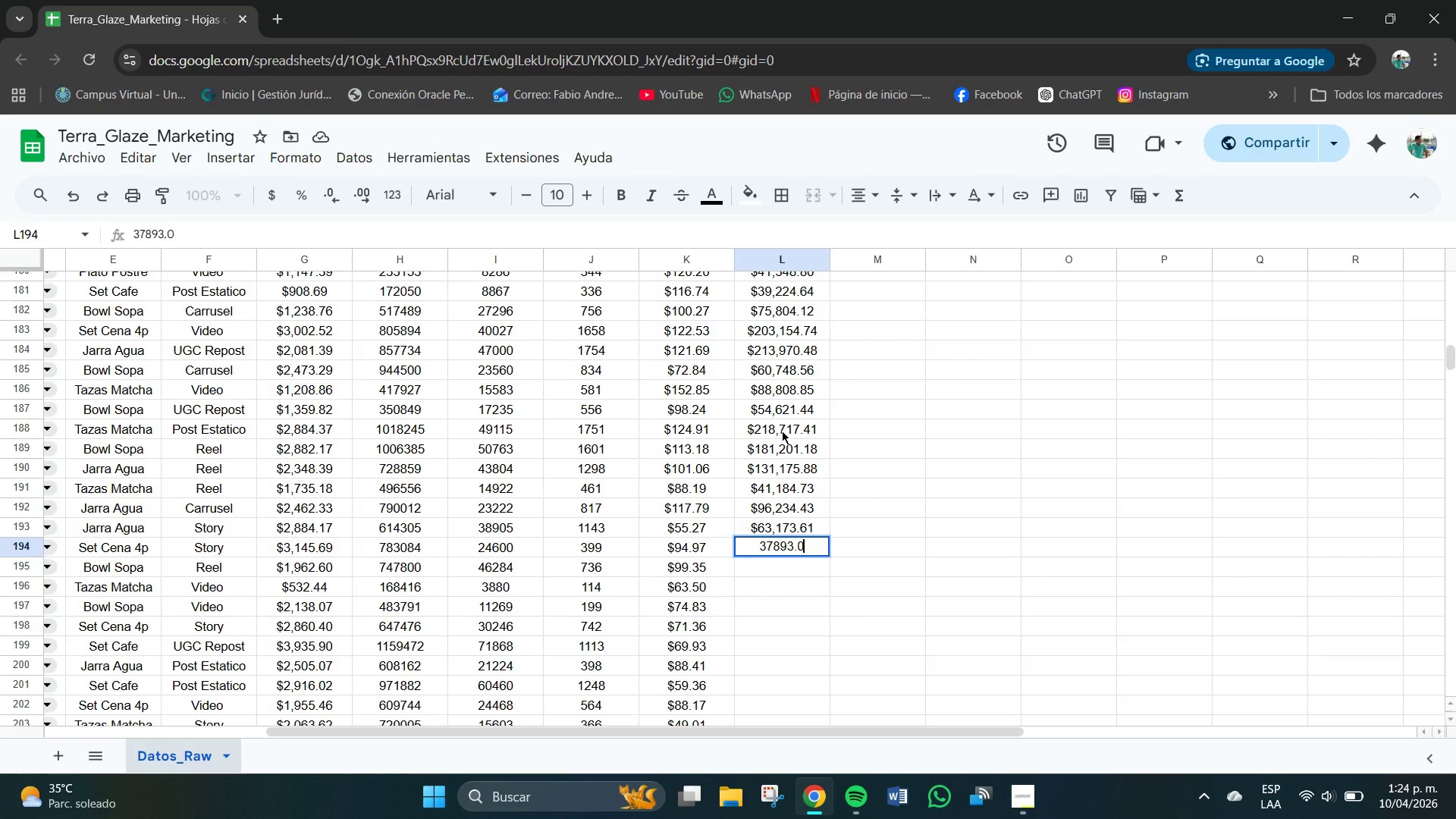 
key(Numpad3)
 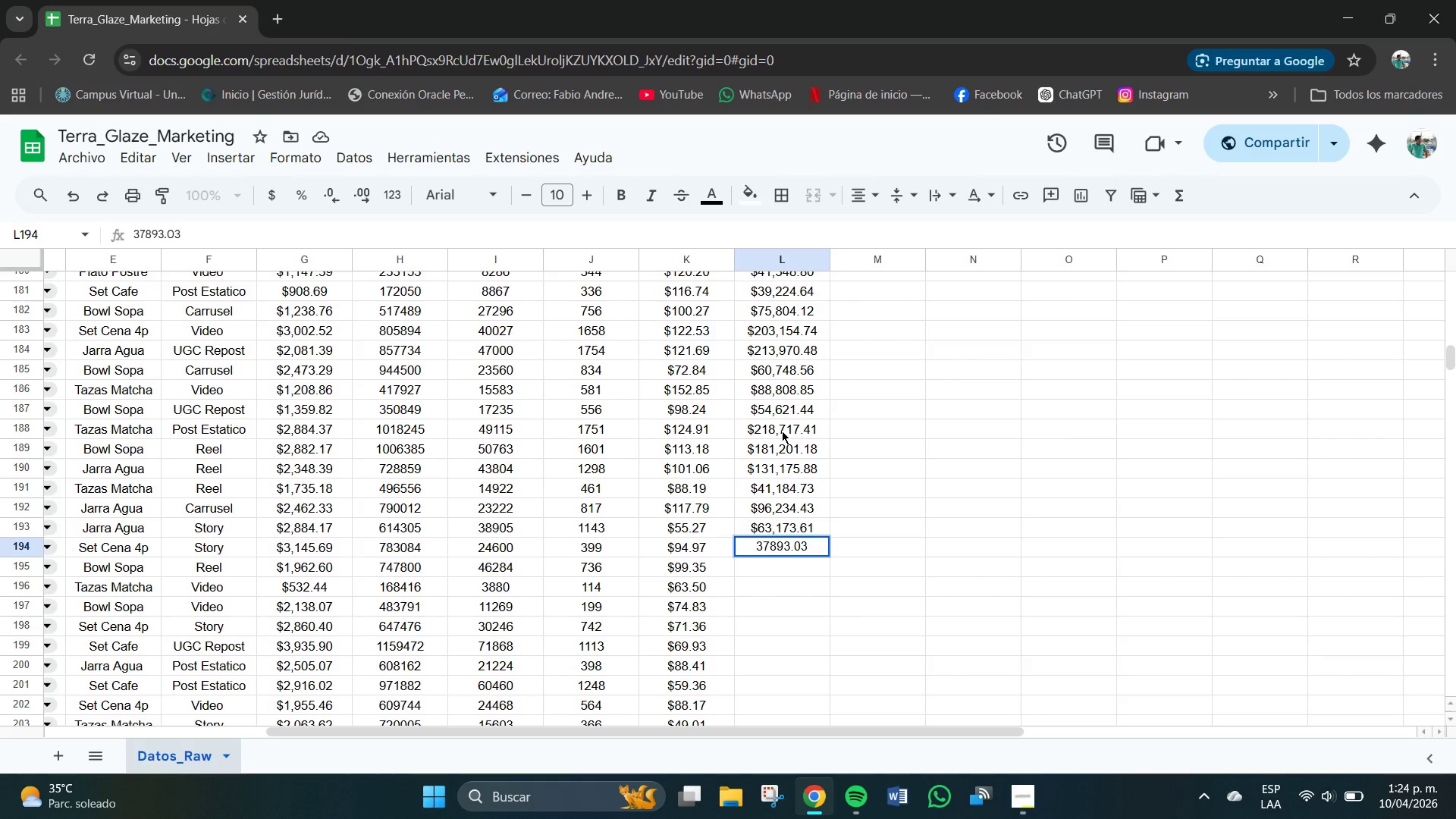 
key(NumpadEnter)
 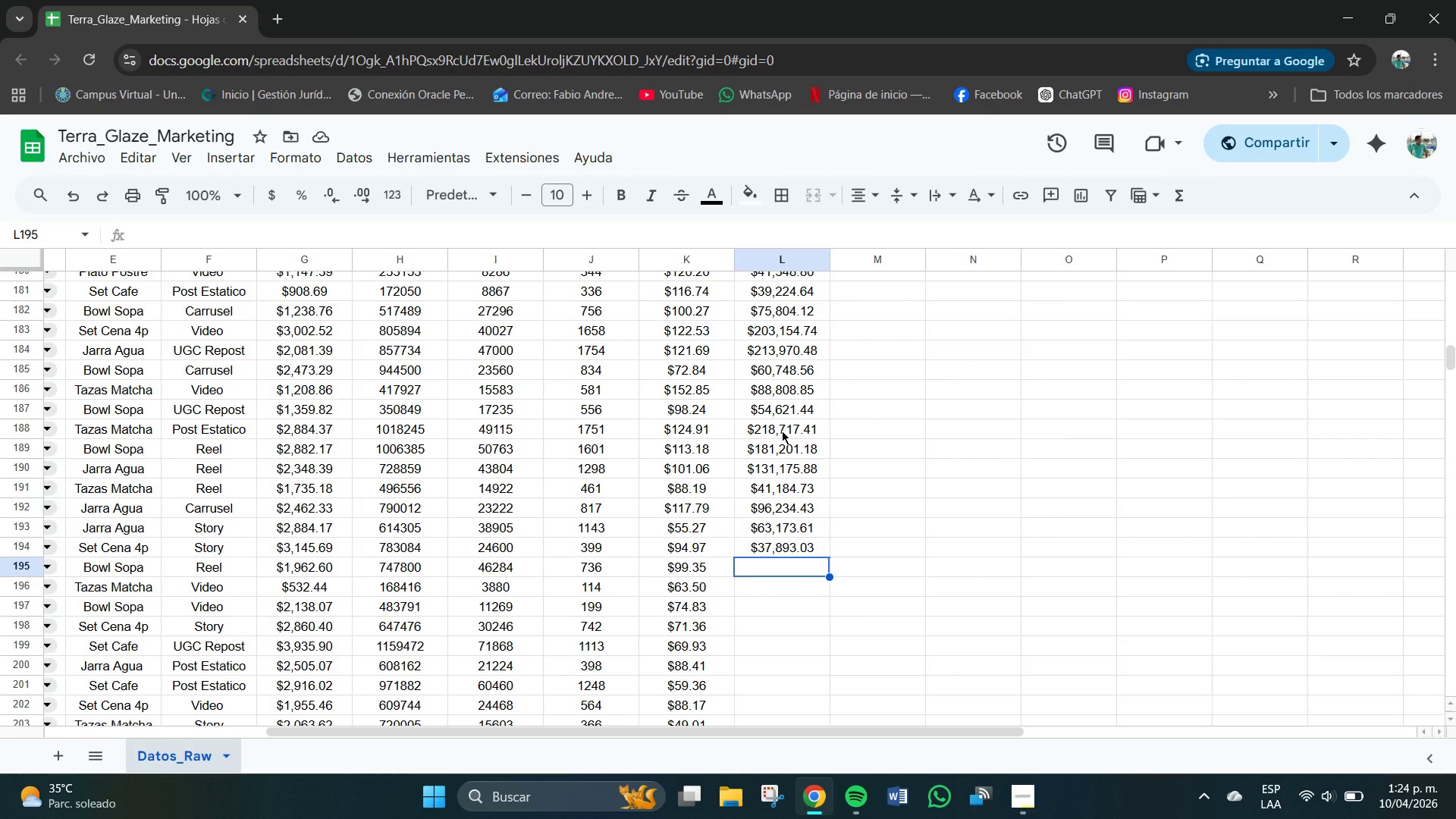 
wait(13.22)
 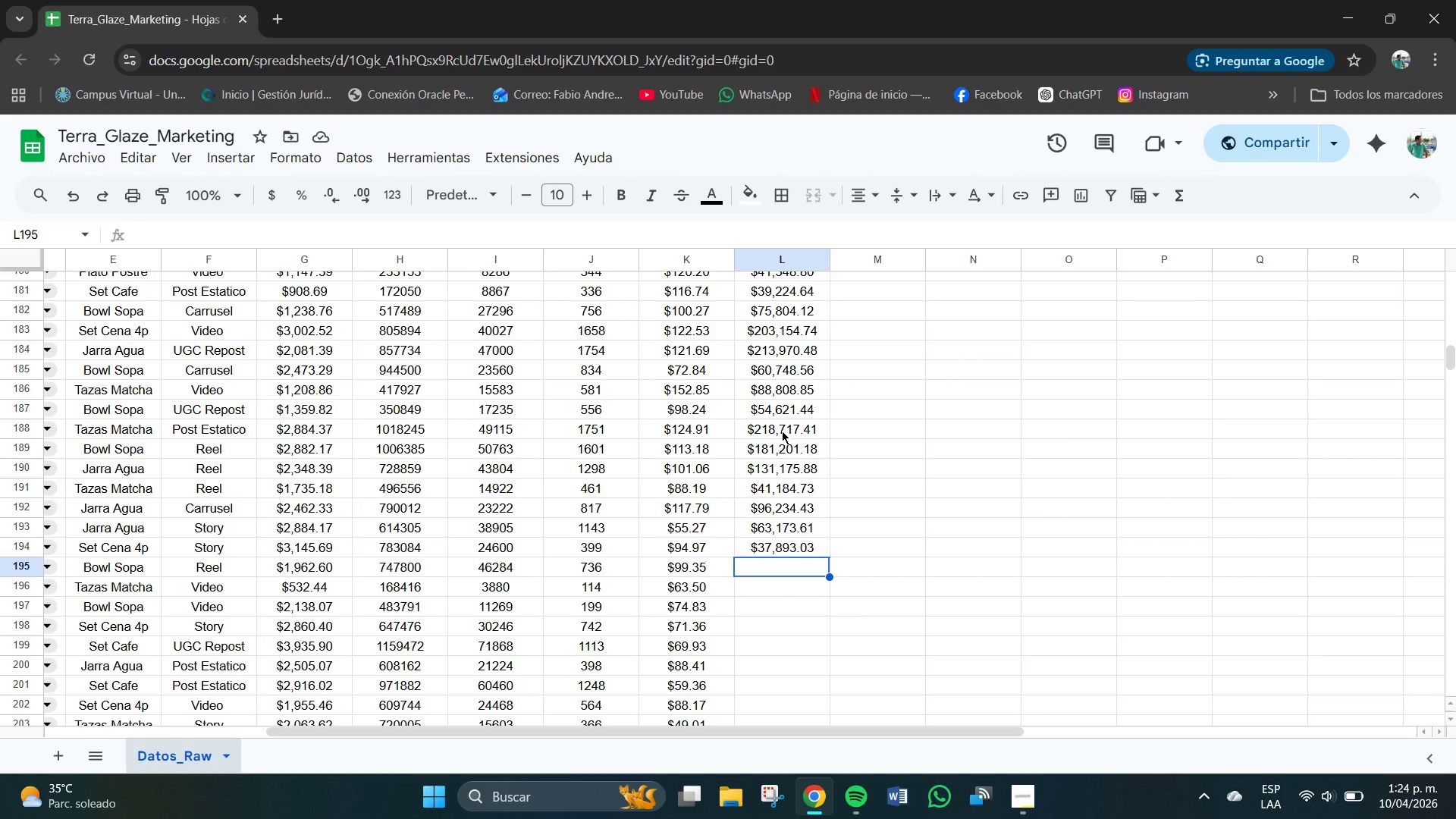 
key(Numpad7)
 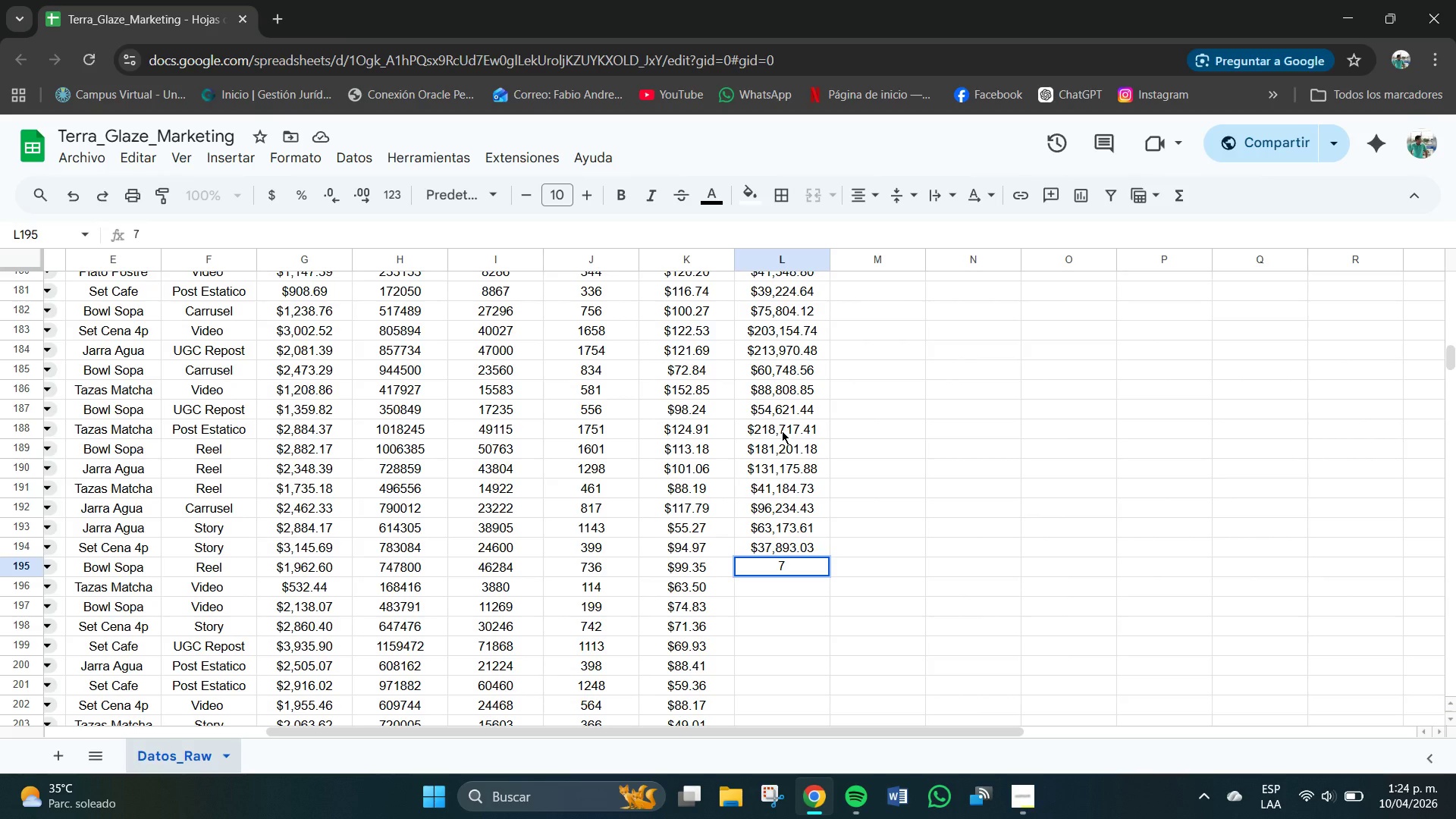 
key(Numpad3)
 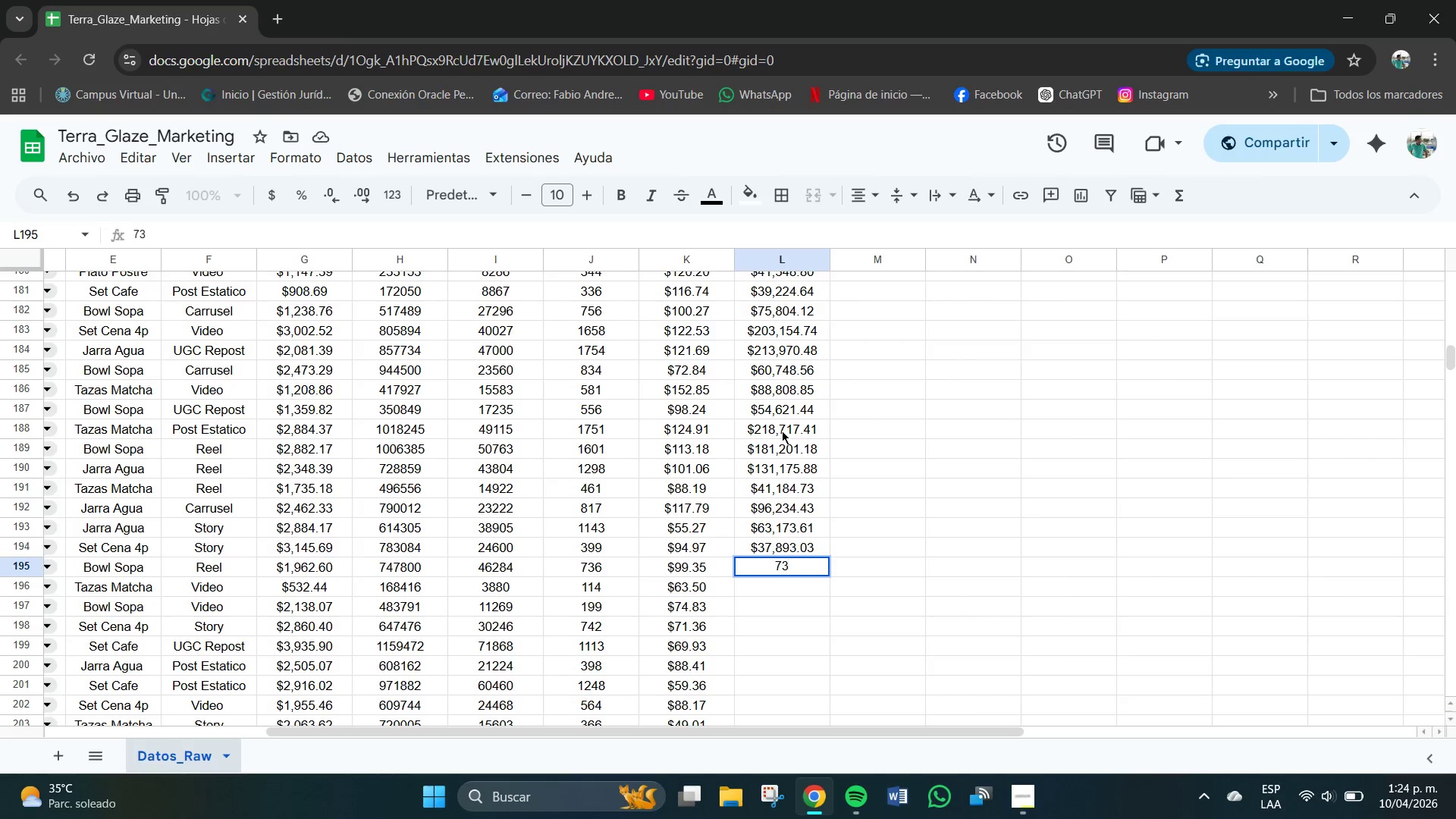 
key(Numpad1)
 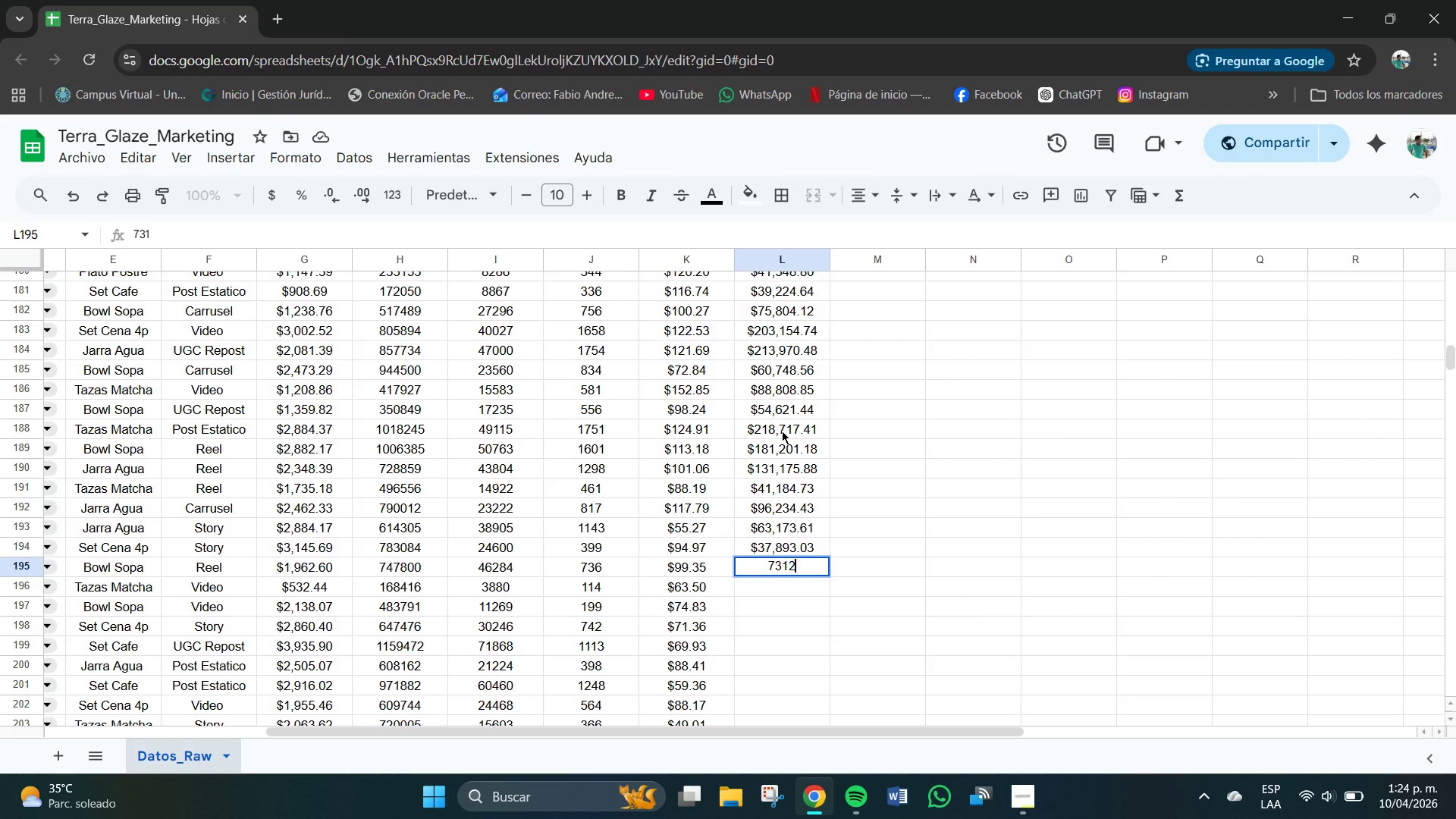 
key(Numpad2)
 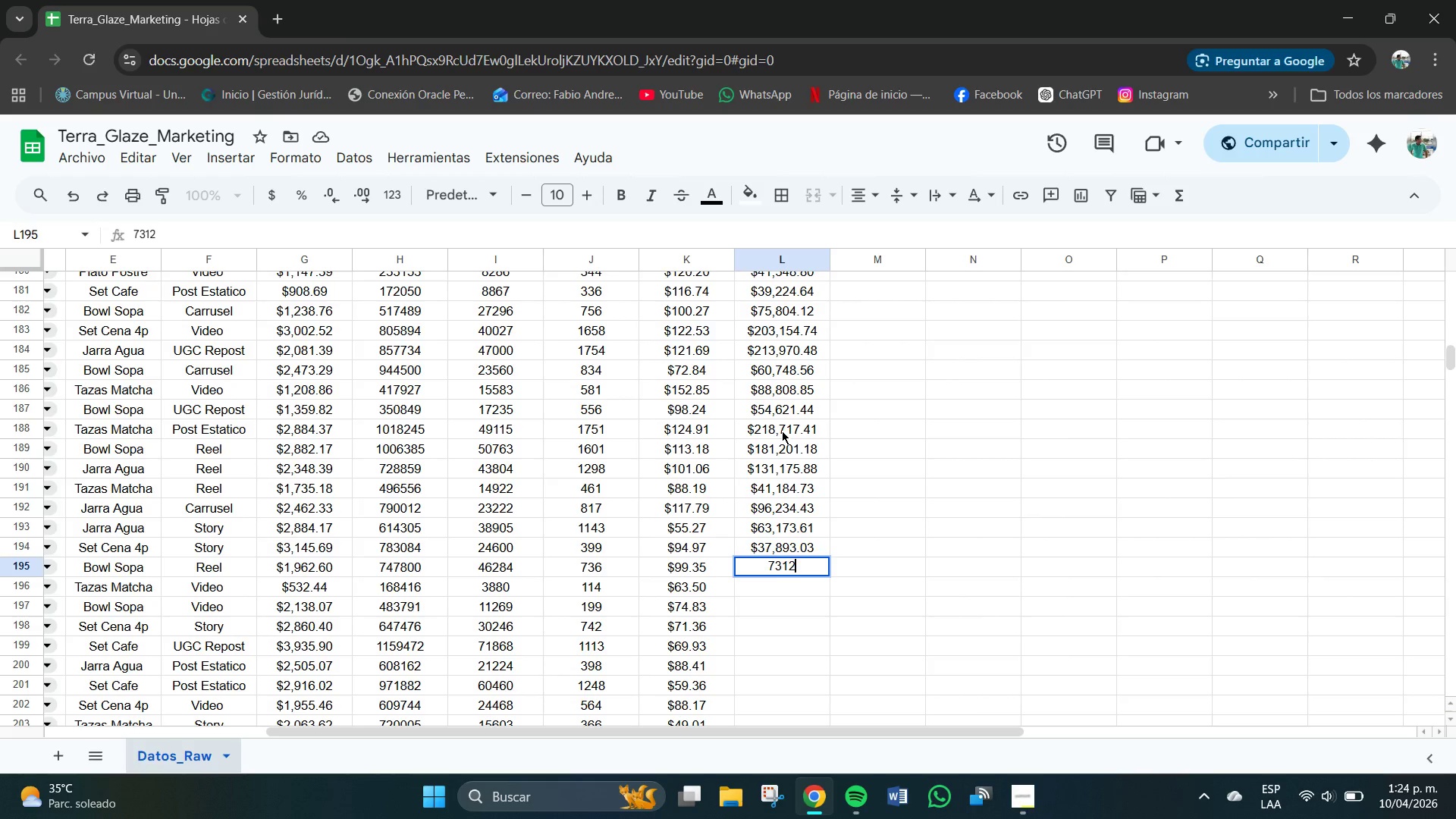 
key(Numpad1)
 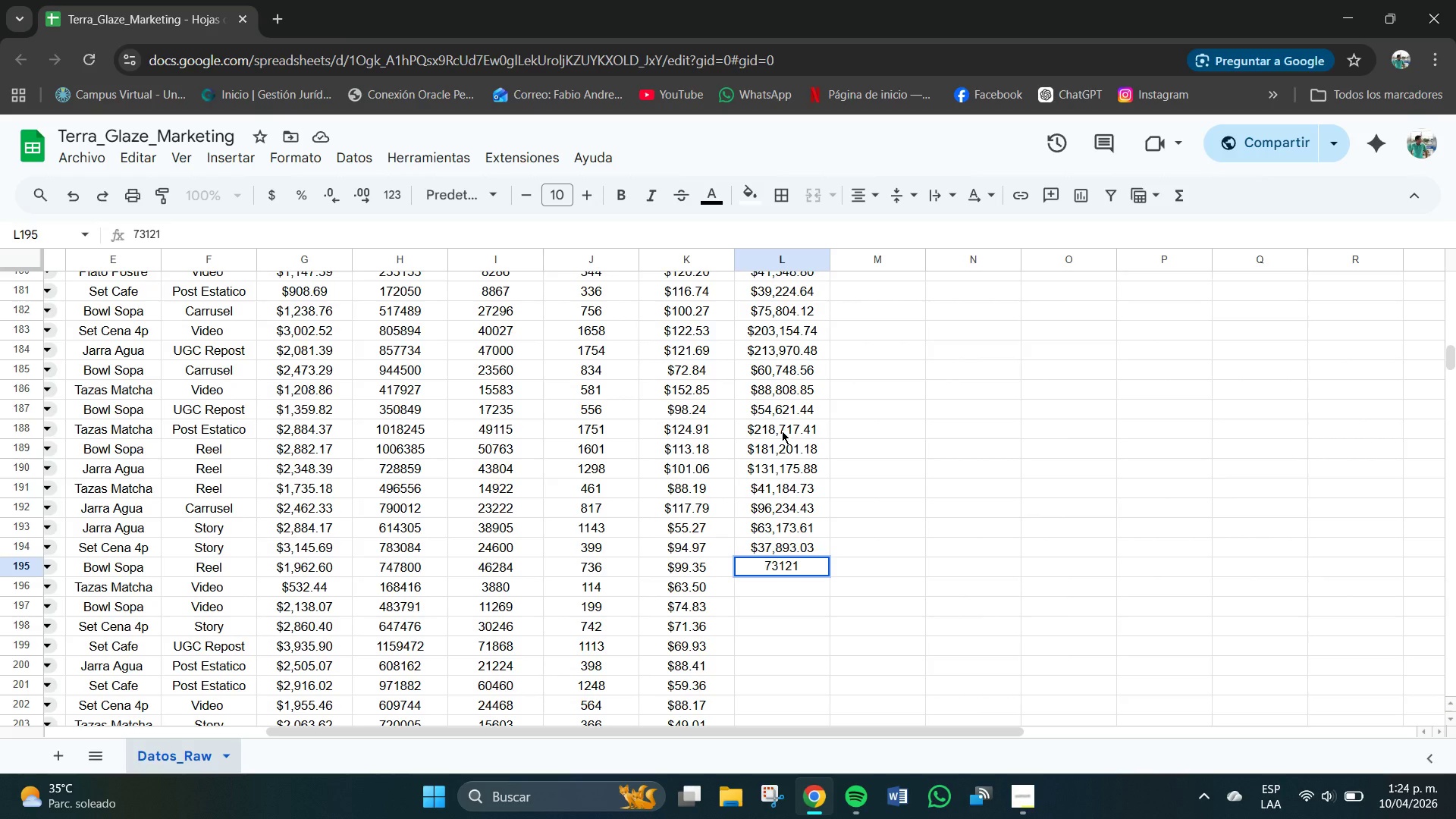 
key(NumpadDecimal)
 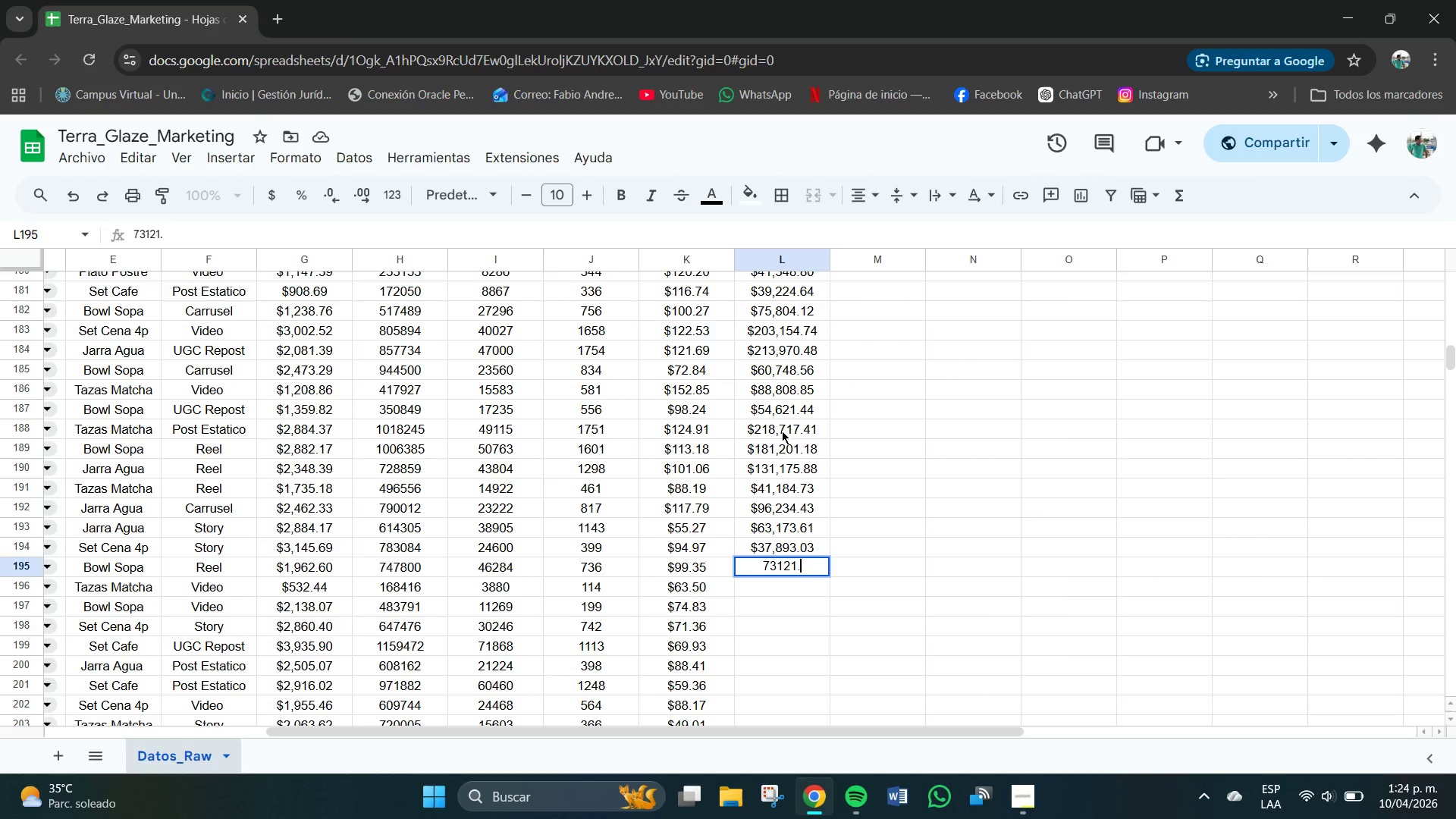 
key(Numpad6)
 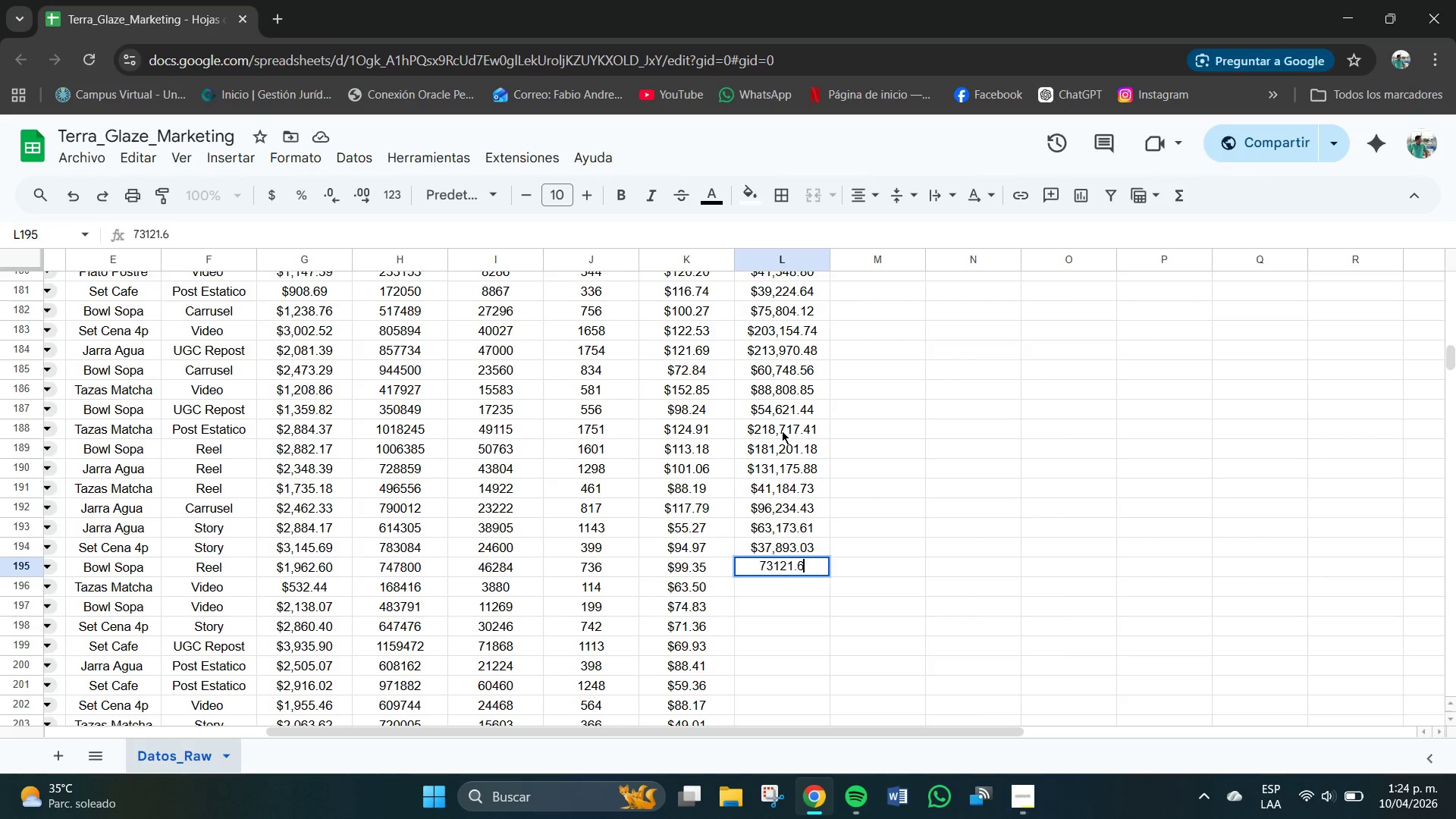 
key(Numpad0)
 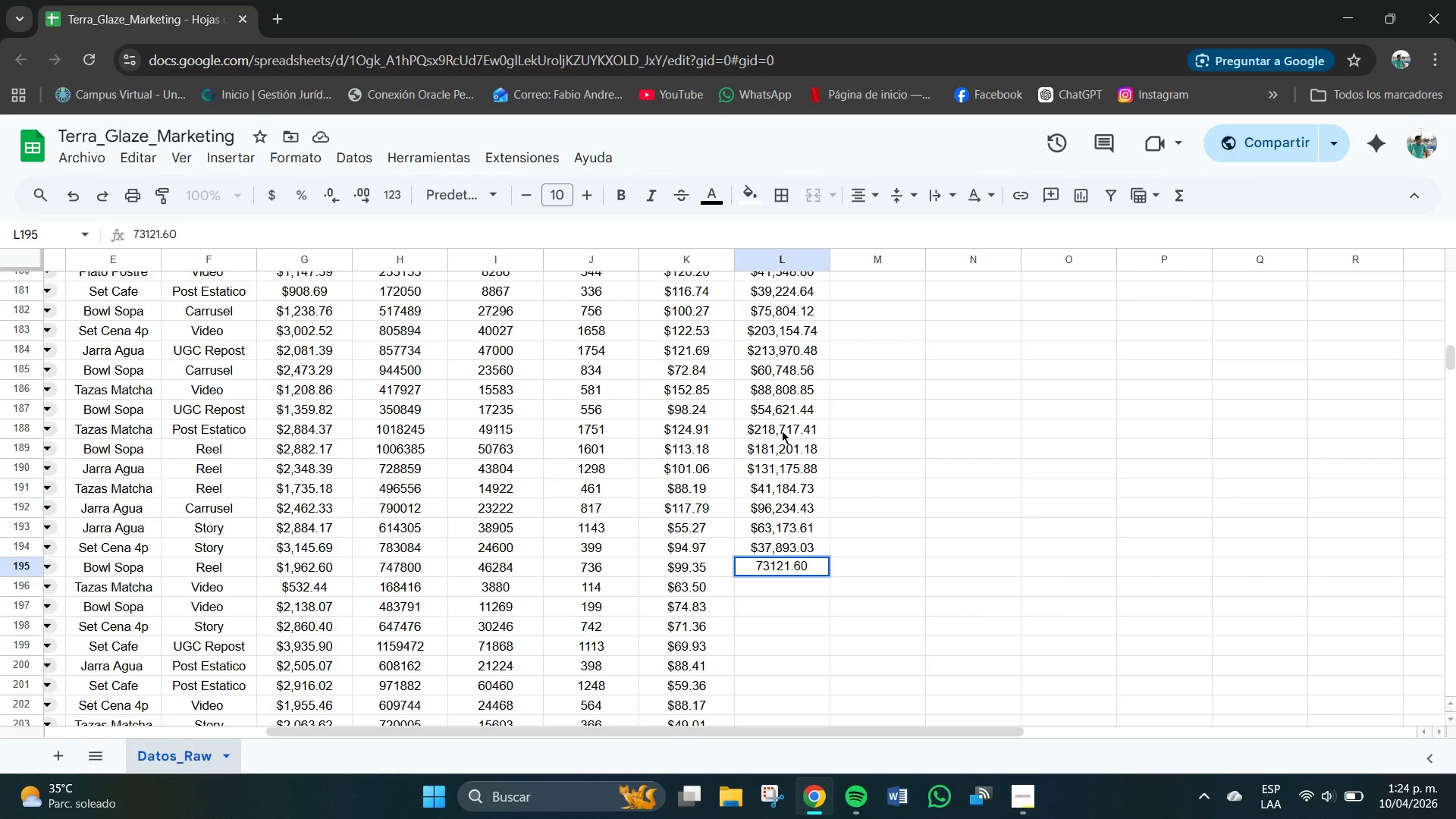 
key(NumpadEnter)
 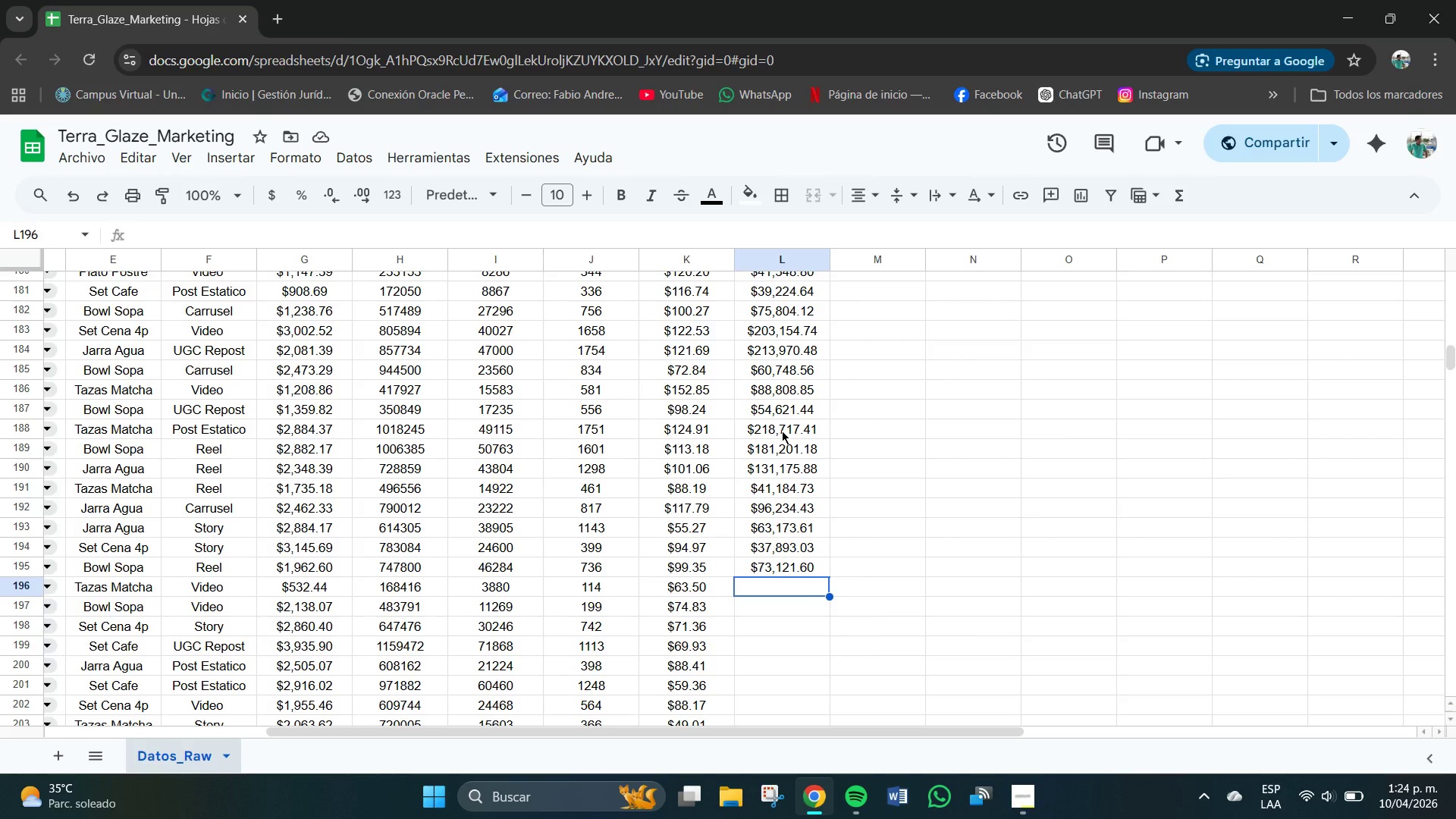 
wait(7.97)
 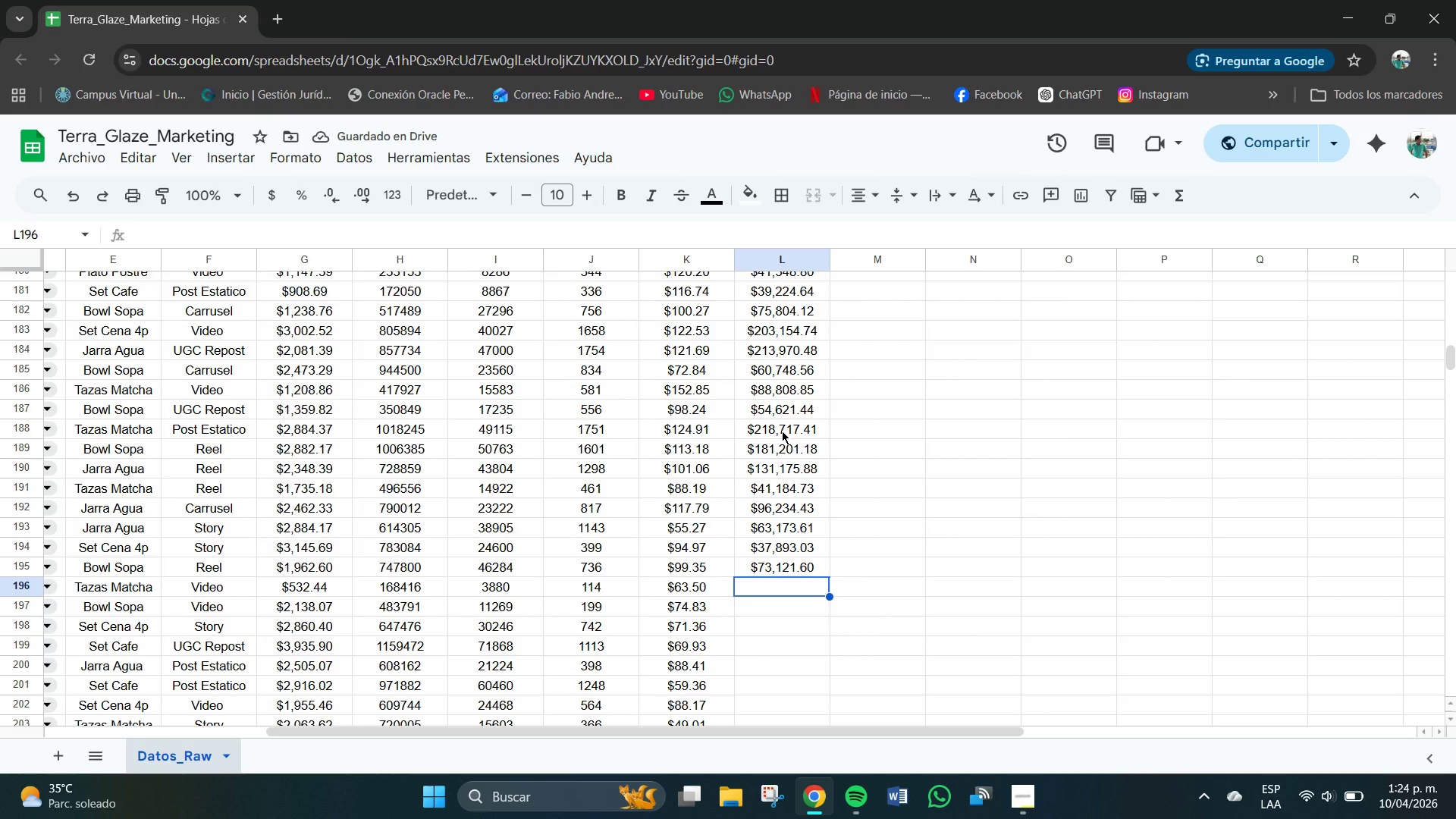 
key(Numpad7)
 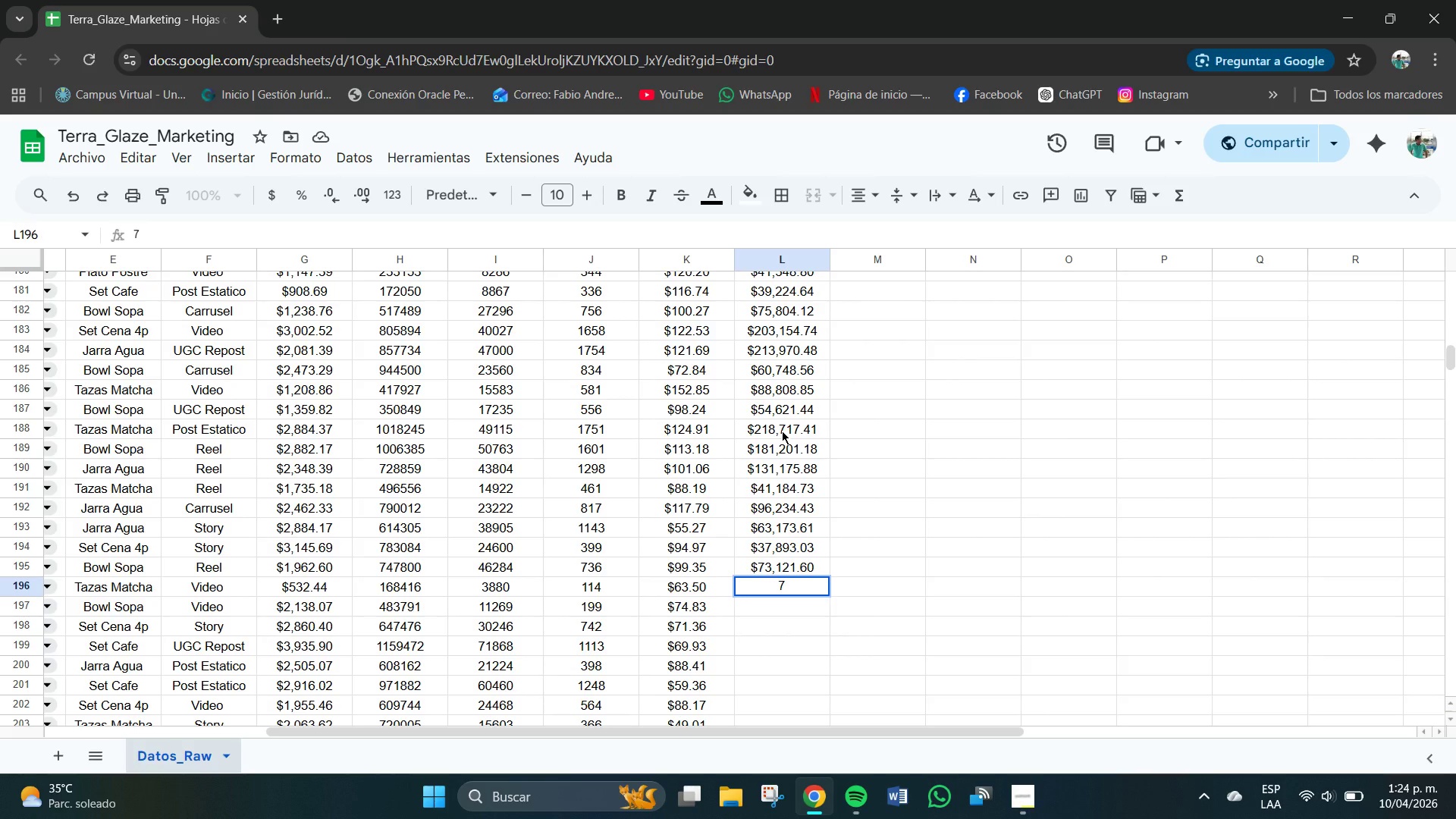 
key(Numpad2)
 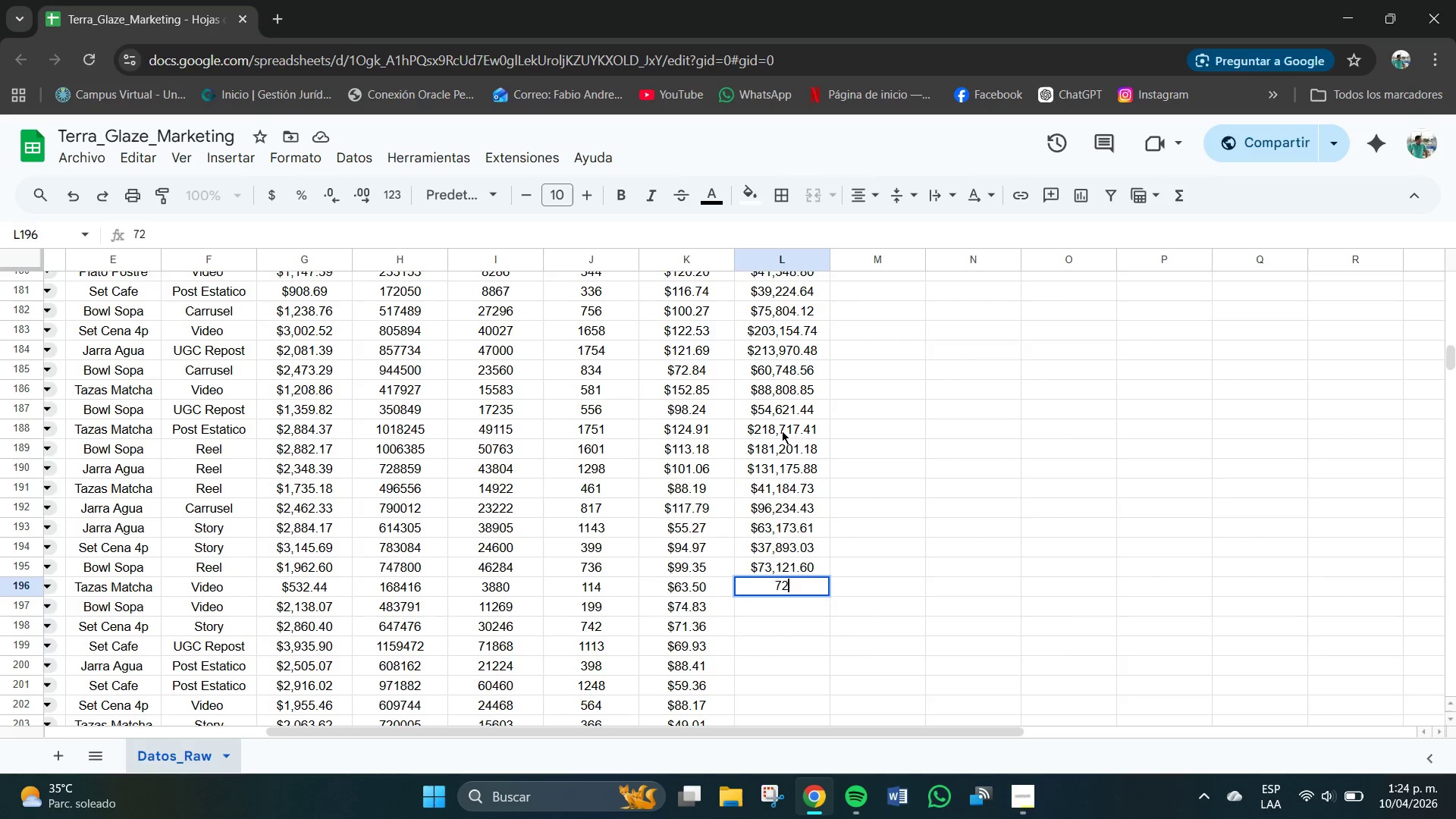 
key(Numpad3)
 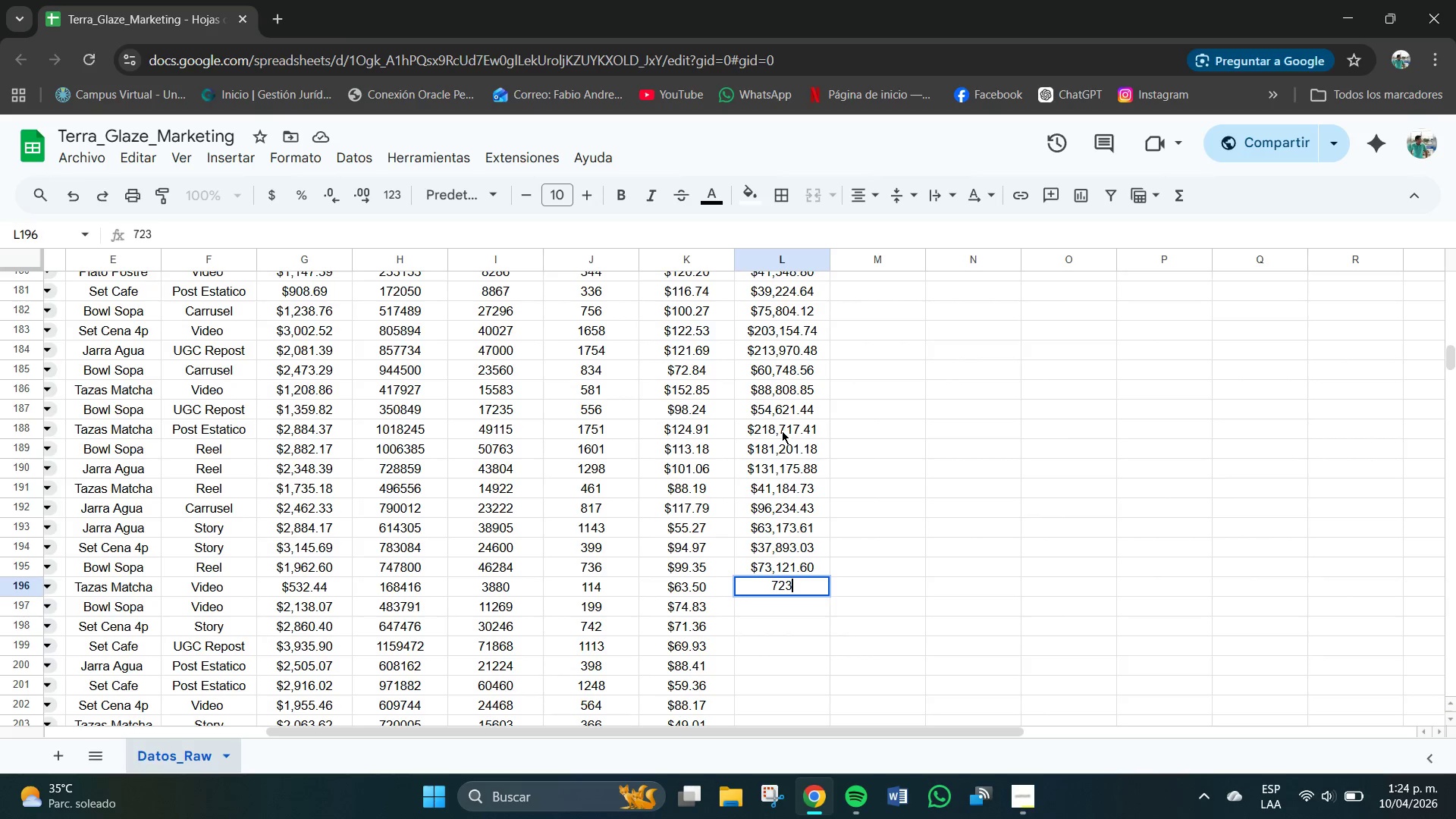 
key(Numpad9)
 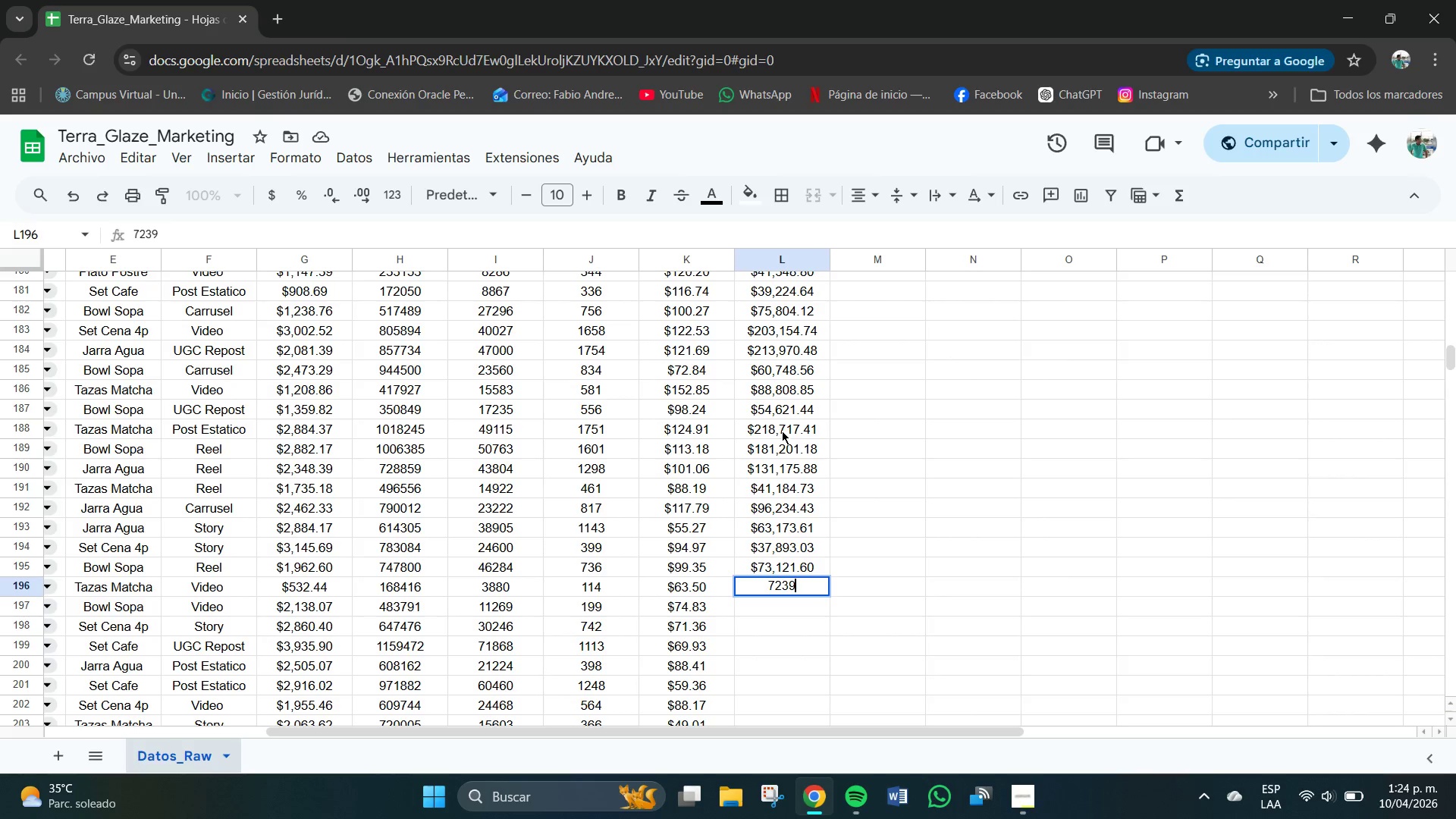 
key(NumpadDecimal)
 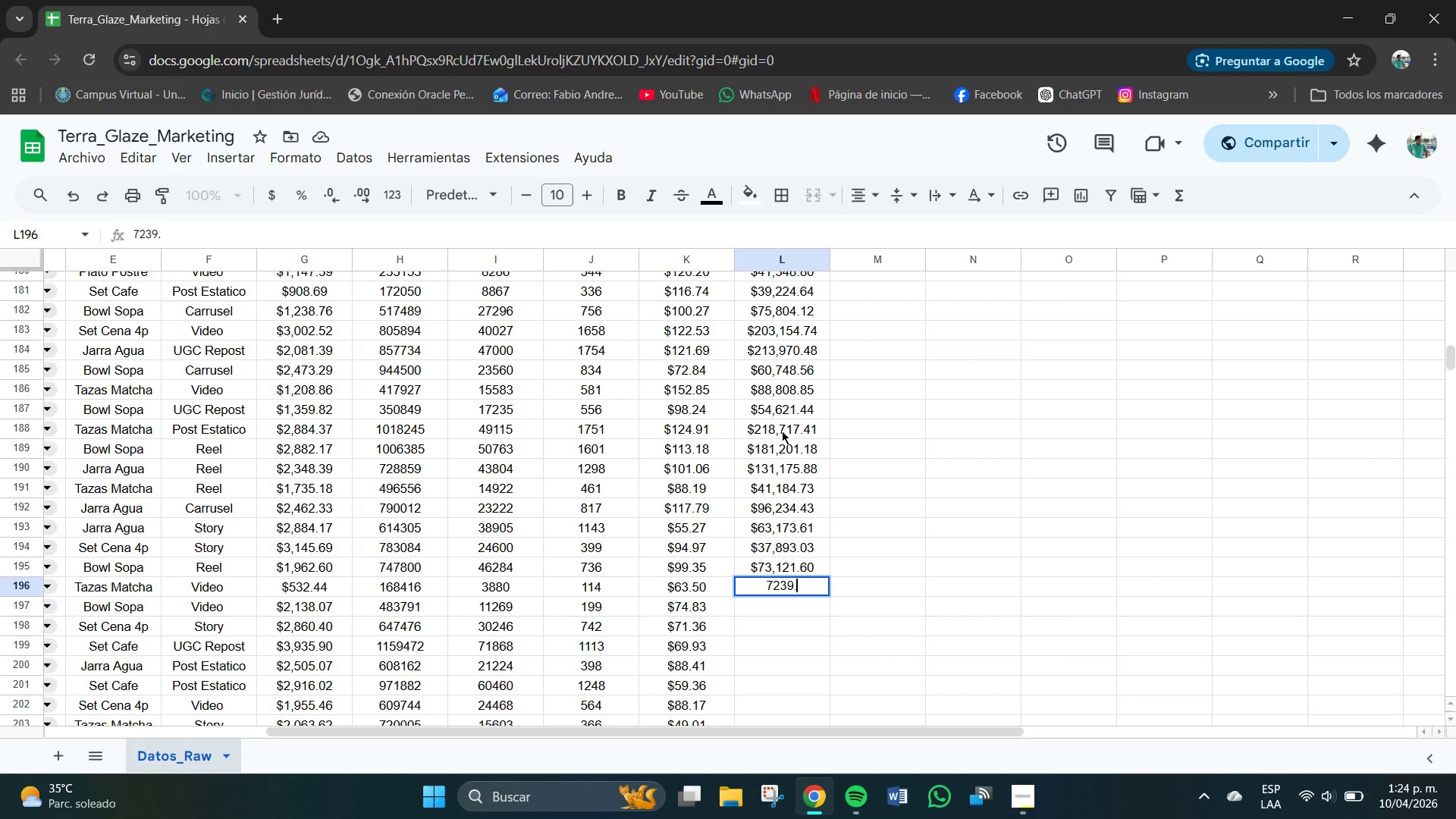 
key(Numpad0)
 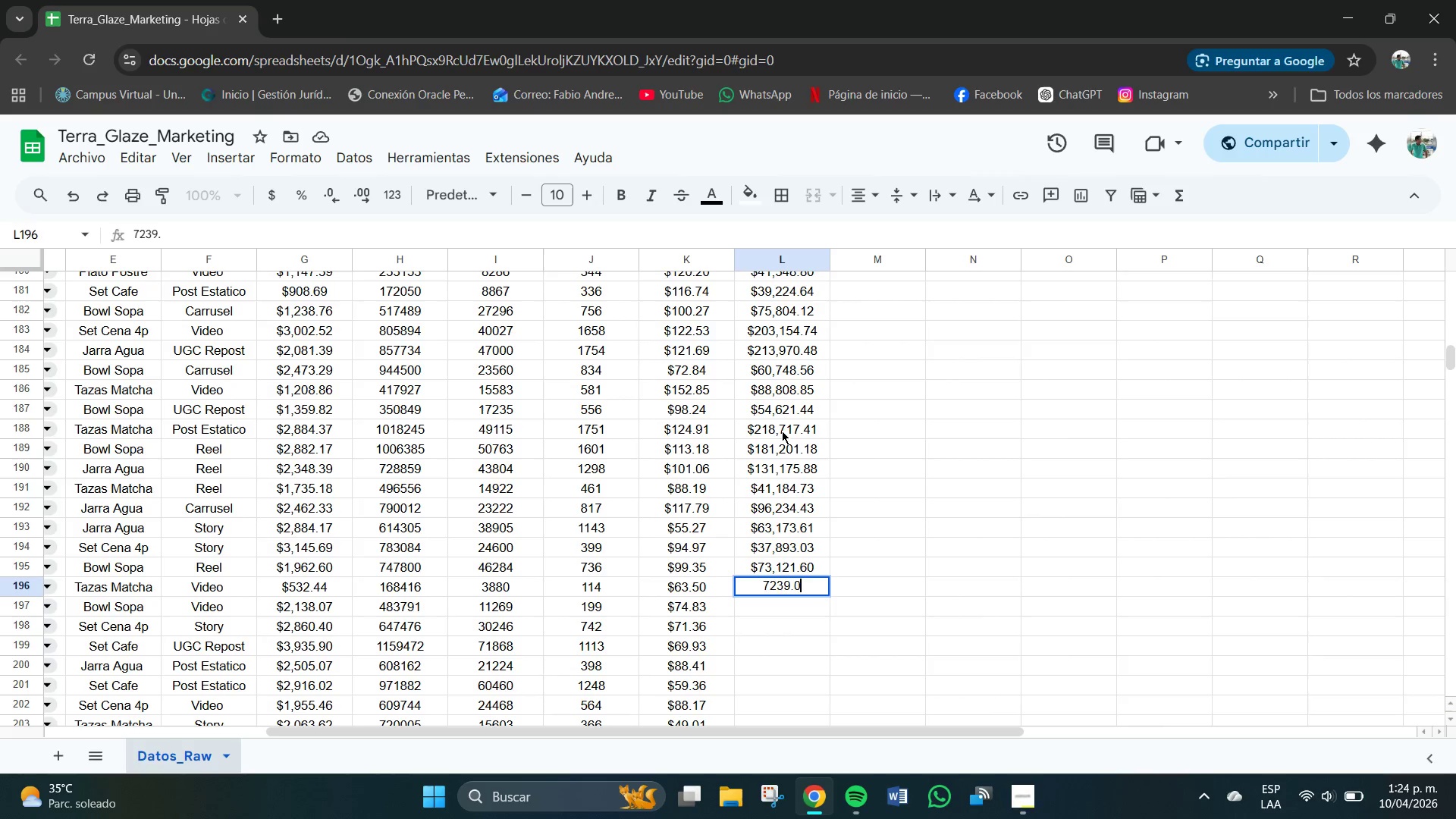 
key(Numpad0)
 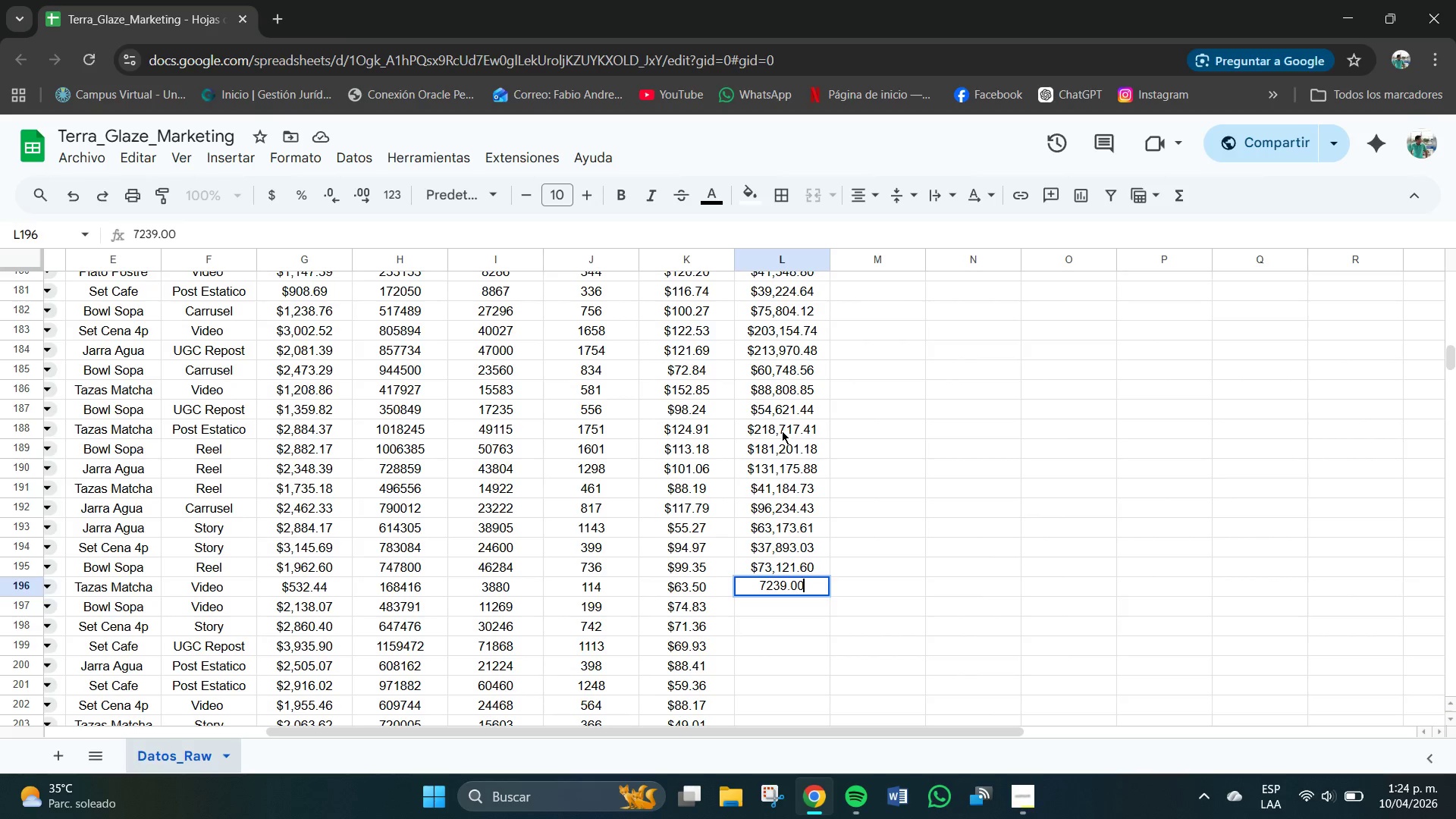 
key(NumpadEnter)
 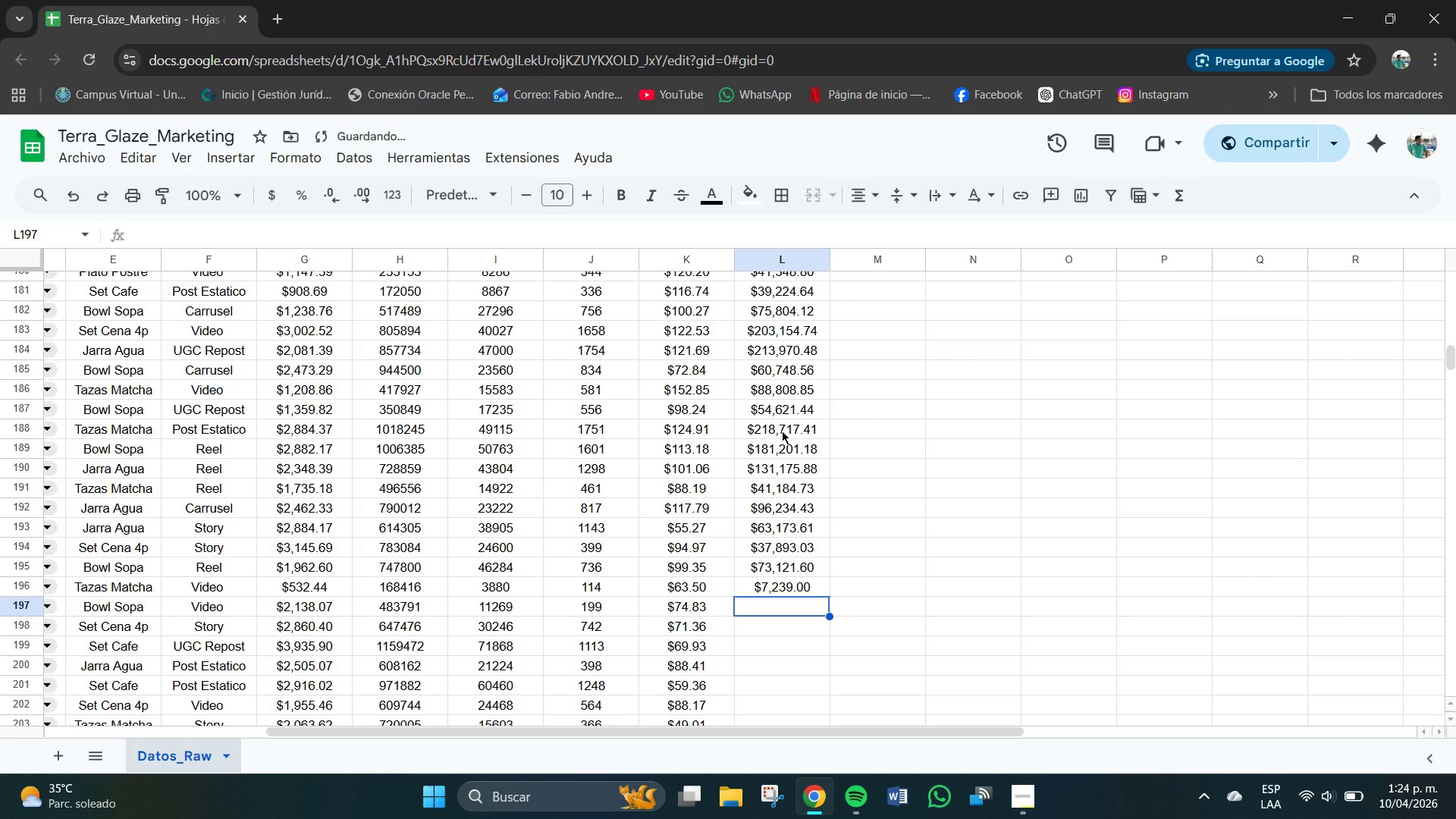 
key(Numpad1)
 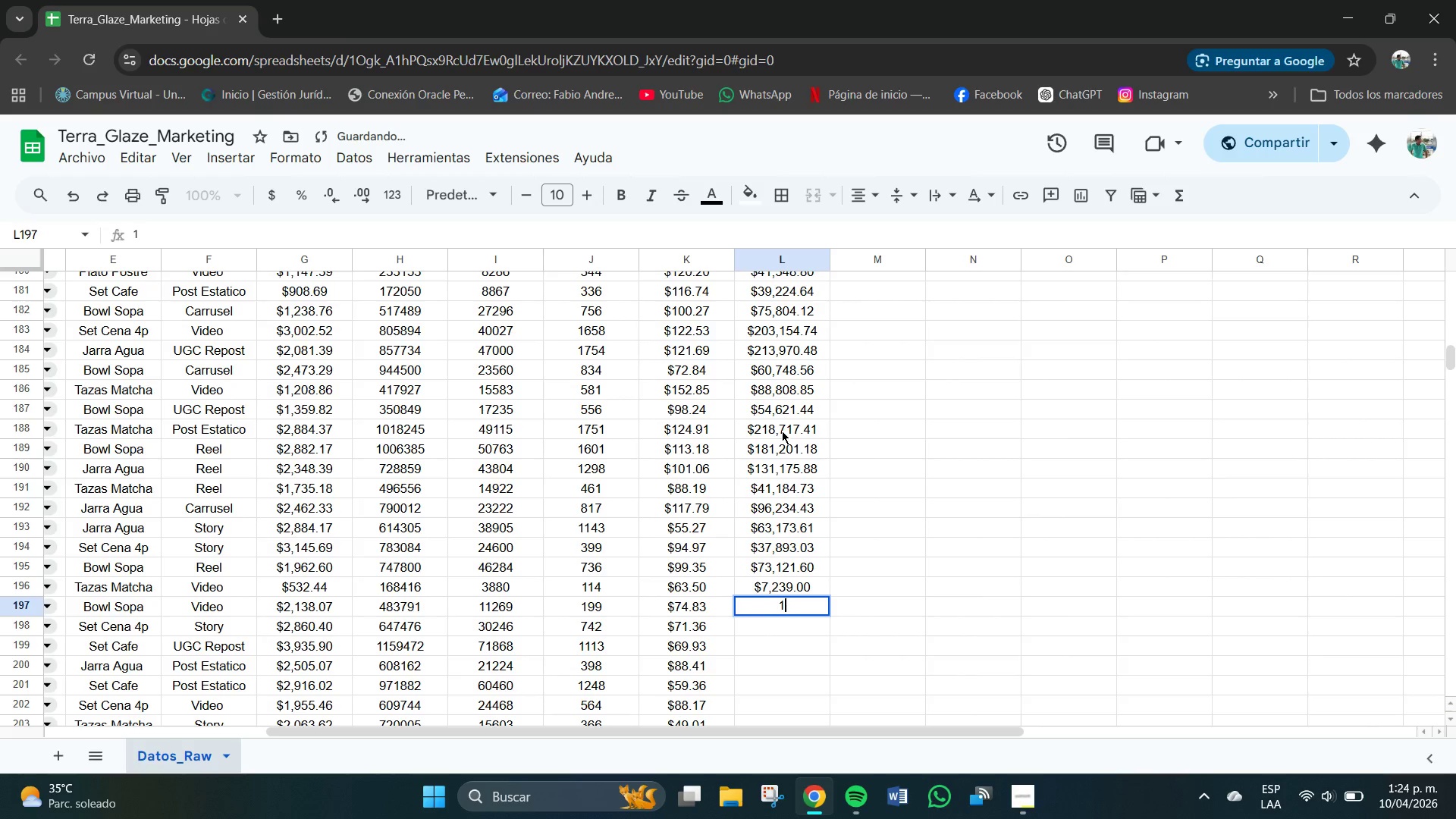 
key(Numpad4)
 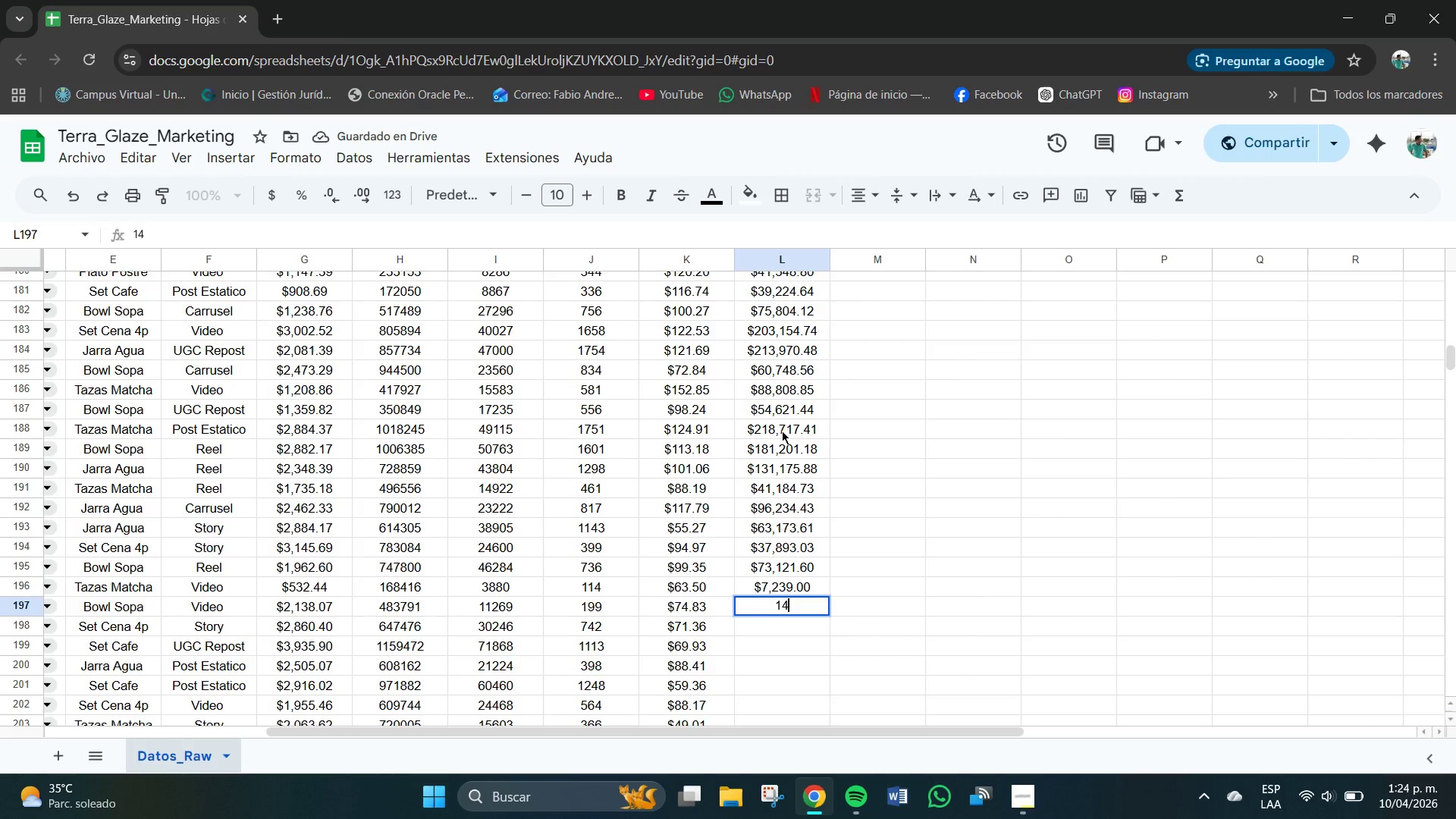 
key(Numpad8)
 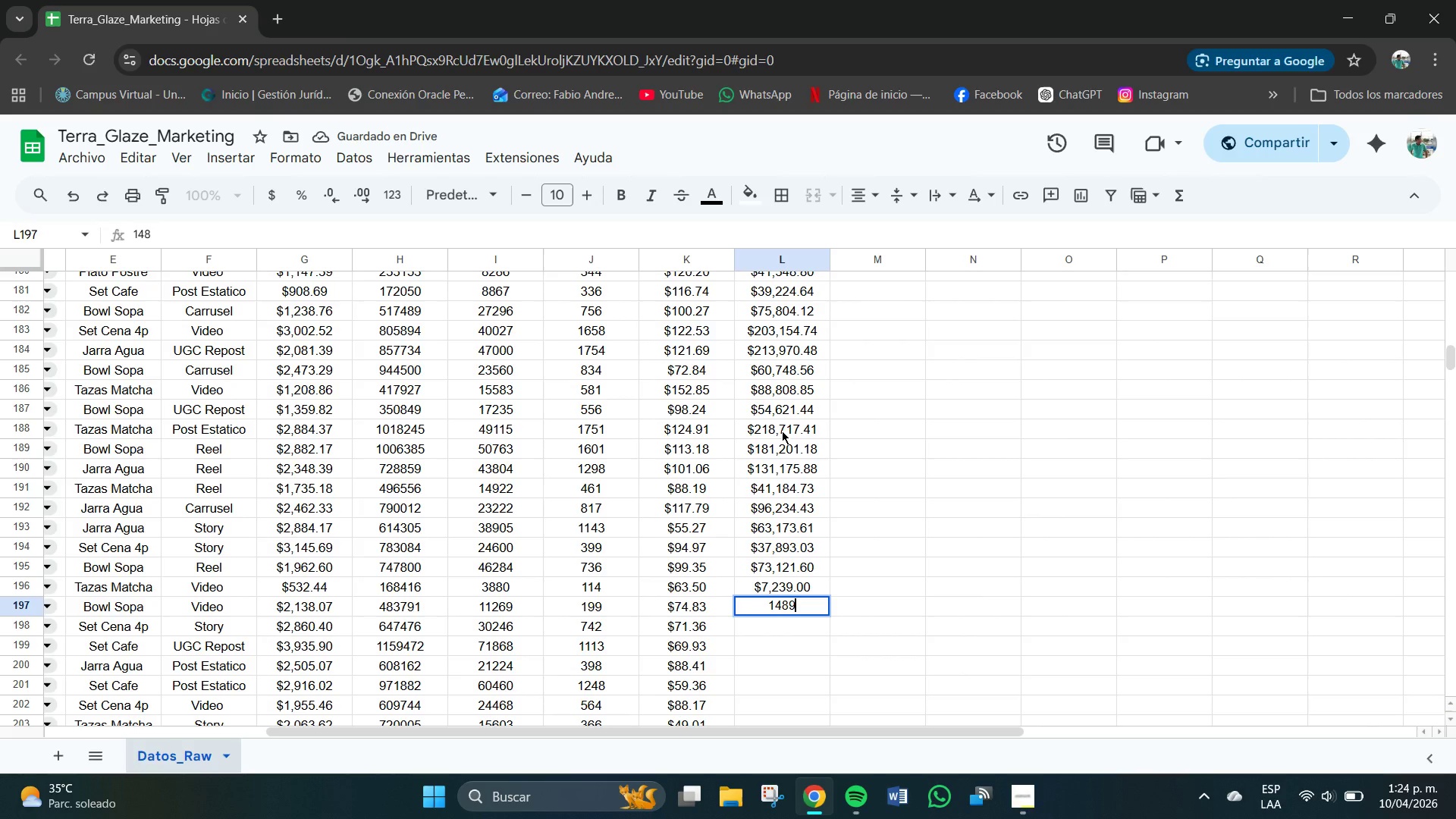 
key(Numpad9)
 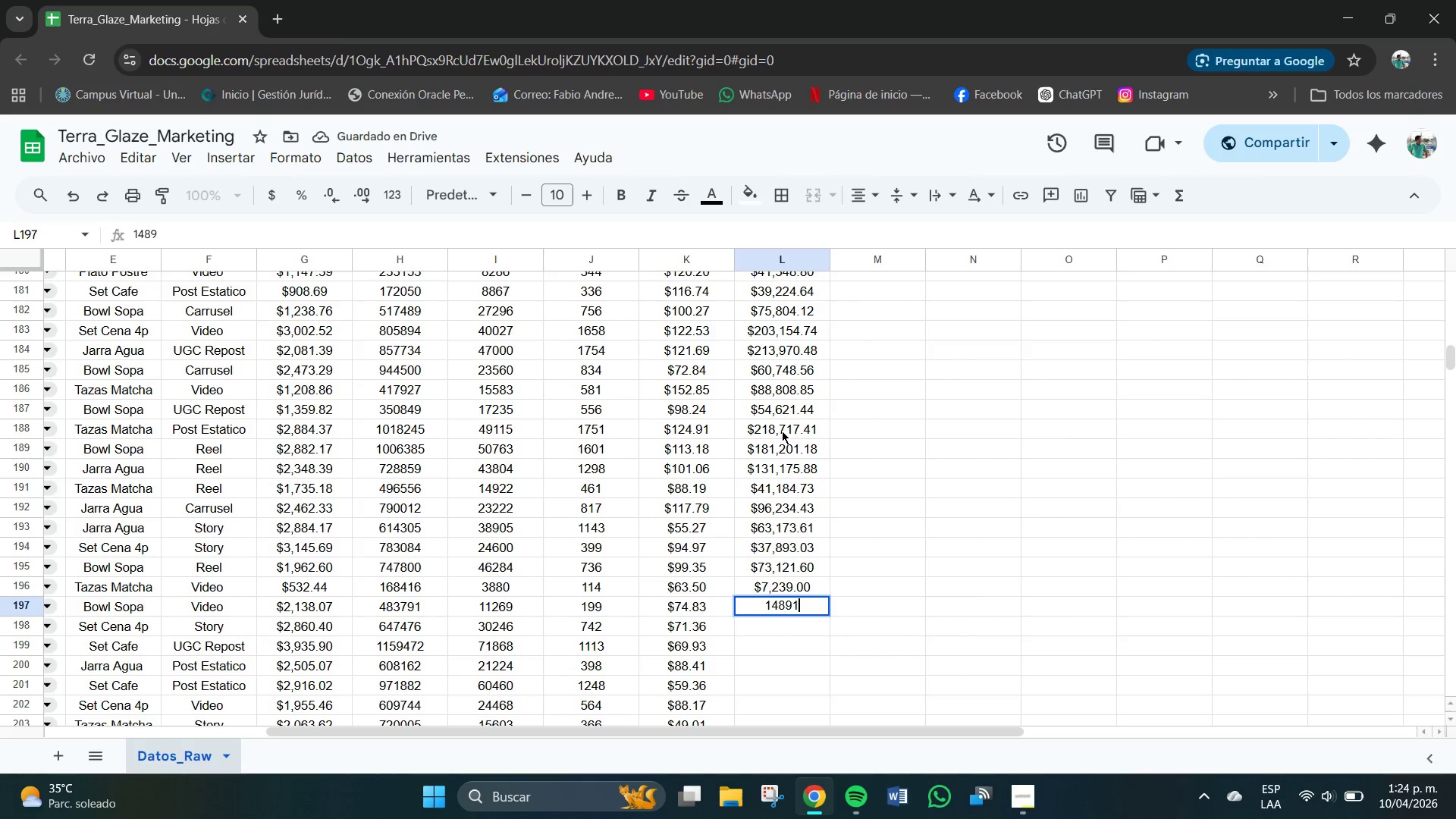 
key(Numpad1)
 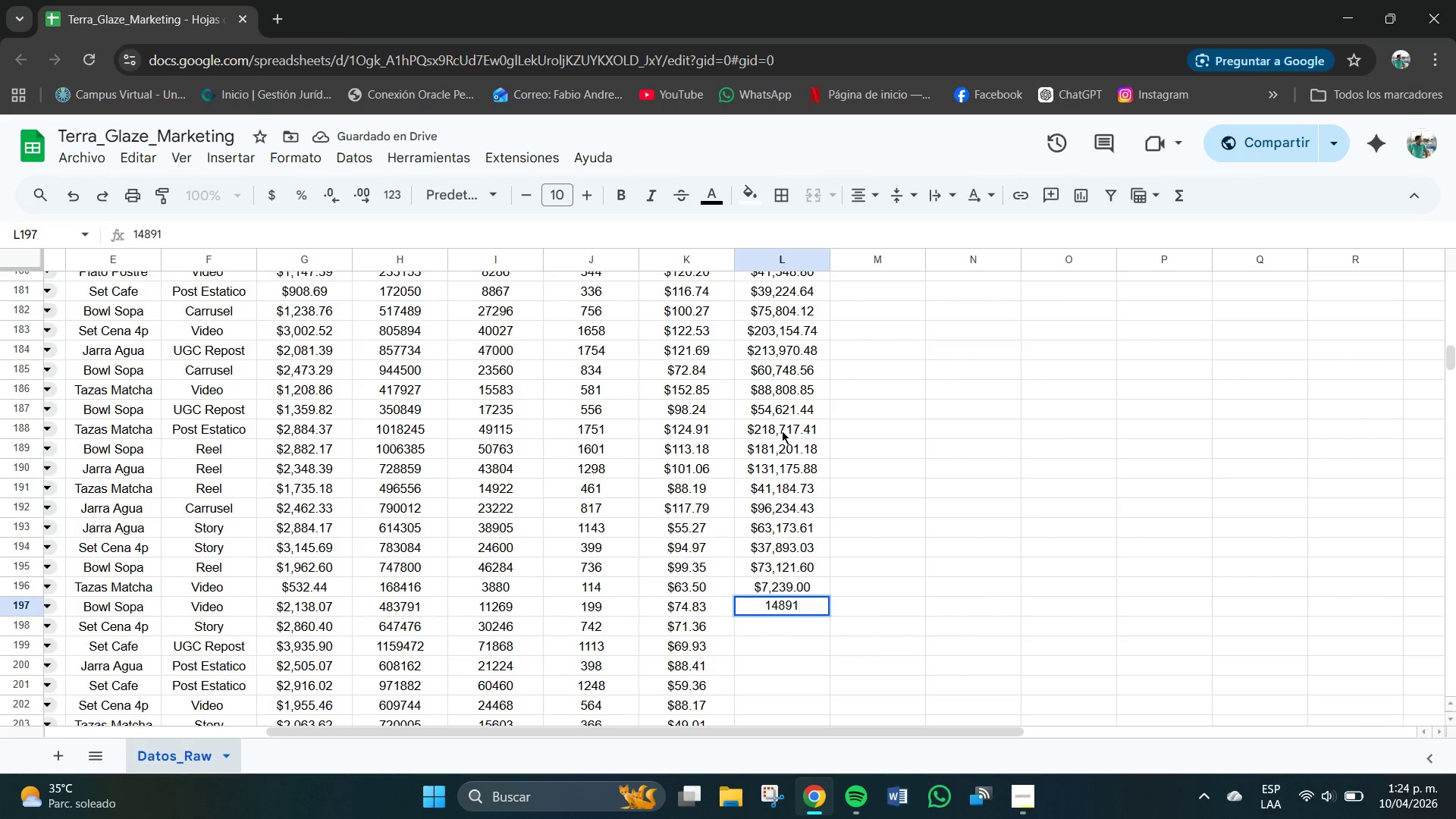 
key(NumpadDecimal)
 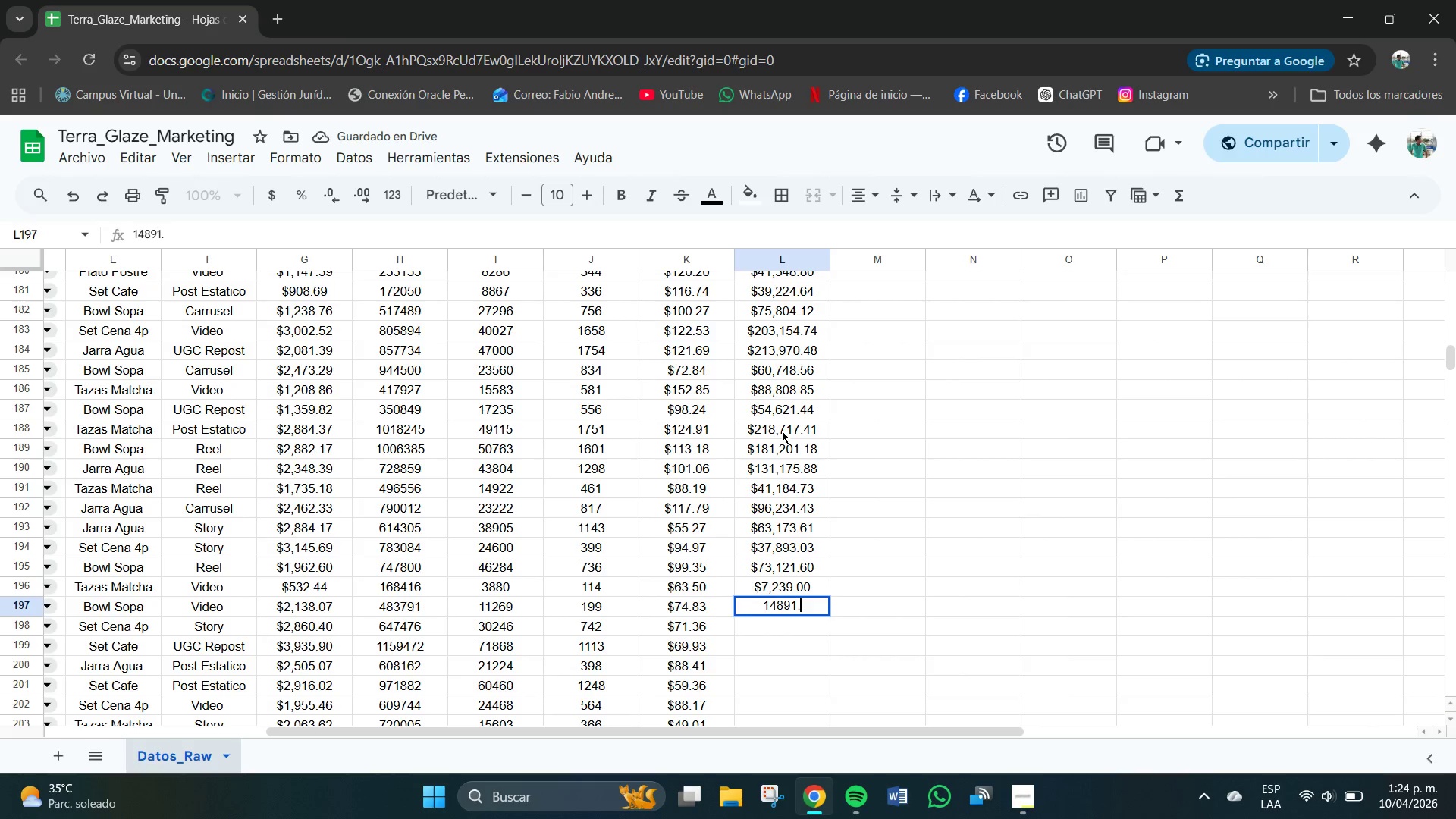 
key(Numpad1)
 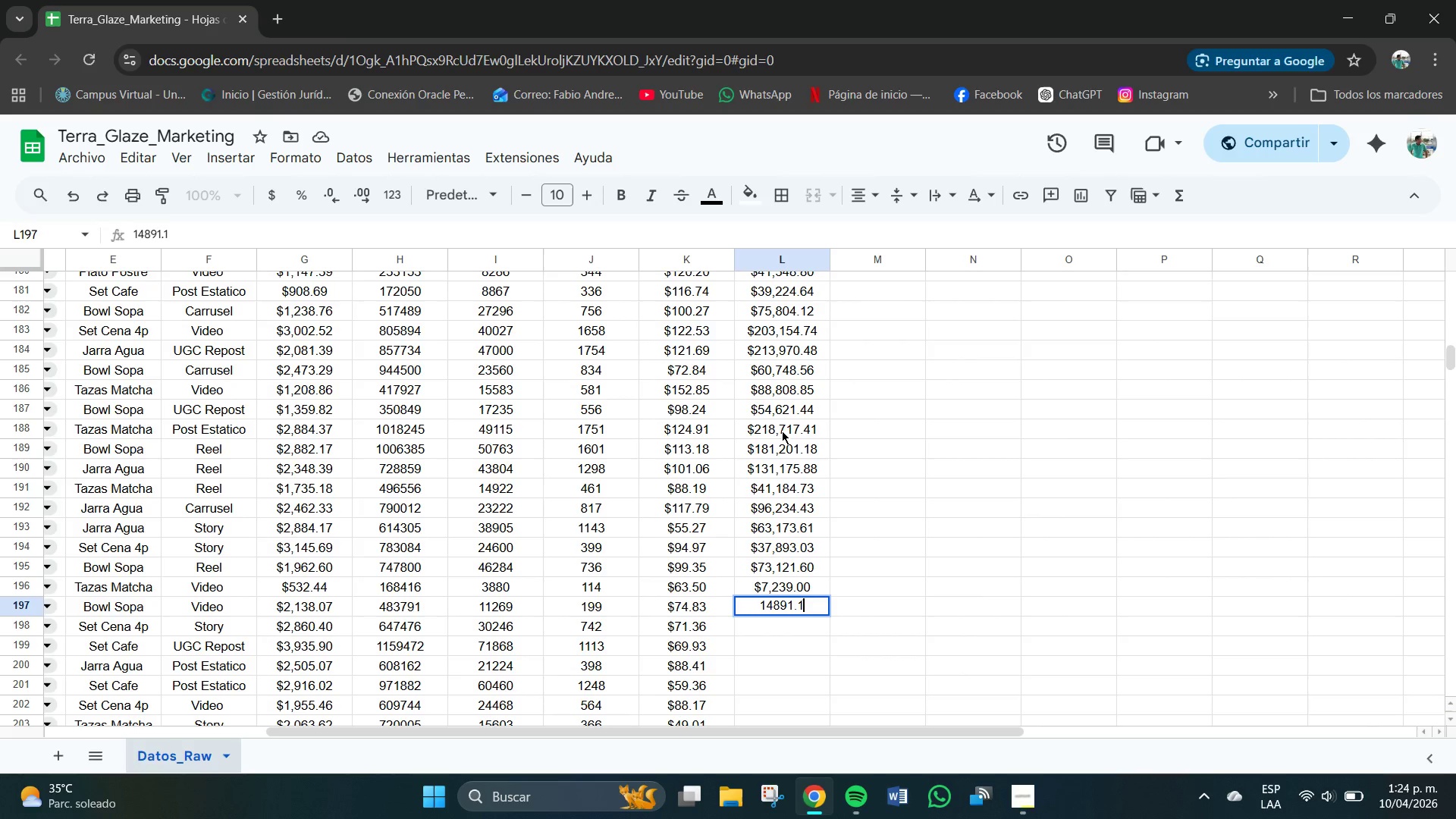 
key(Numpad7)
 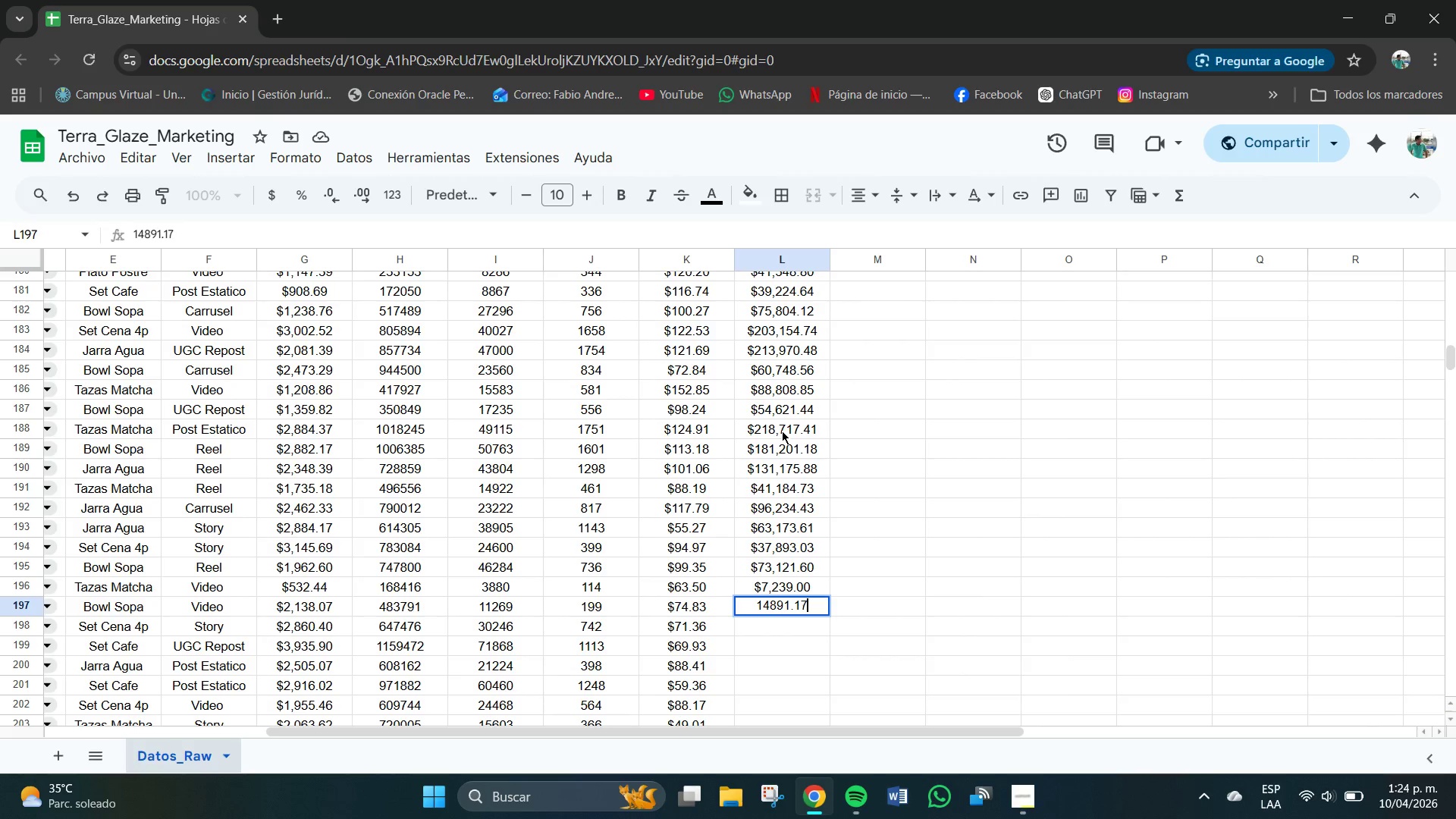 
key(NumpadEnter)
 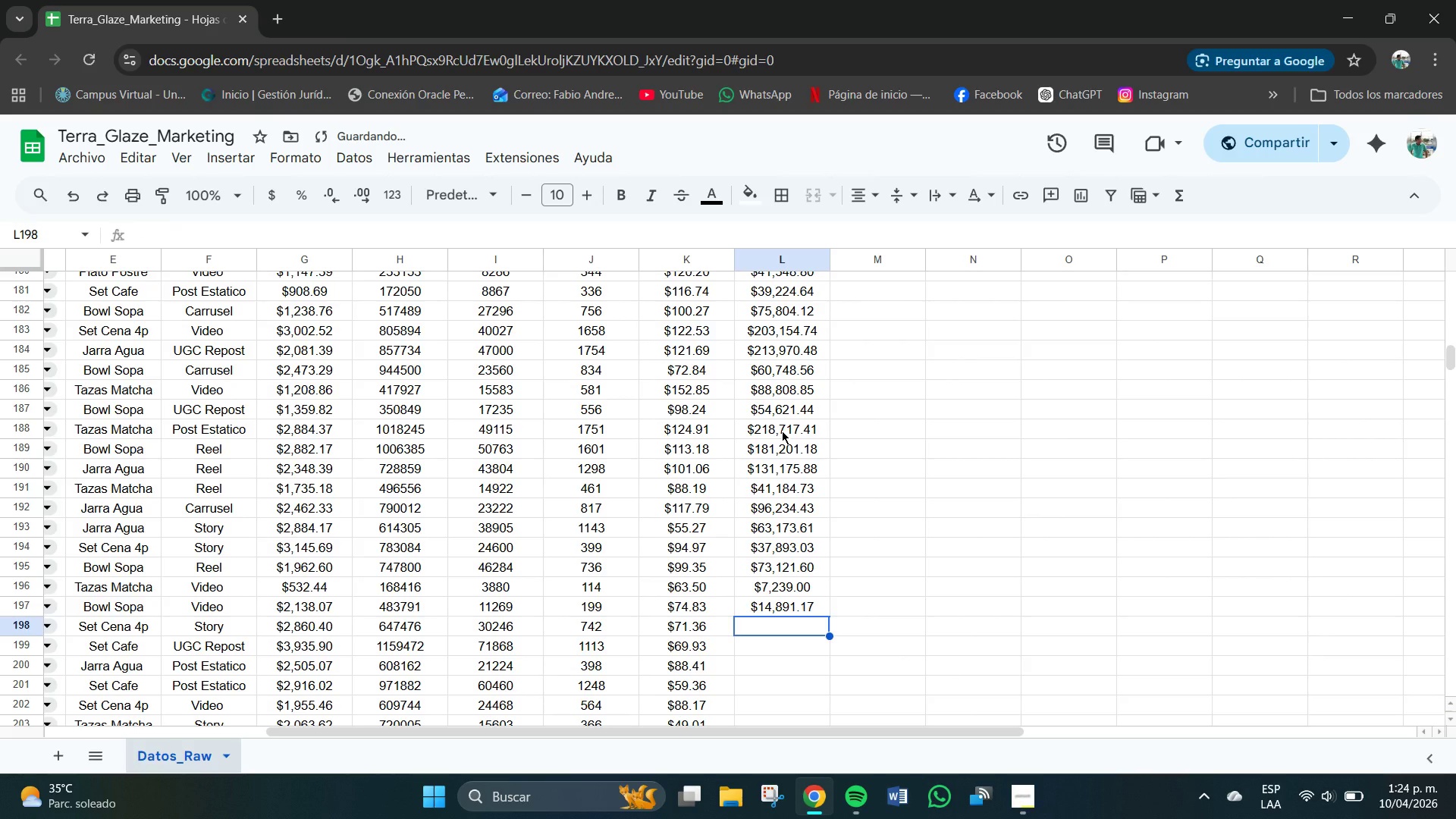 
key(Numpad5)
 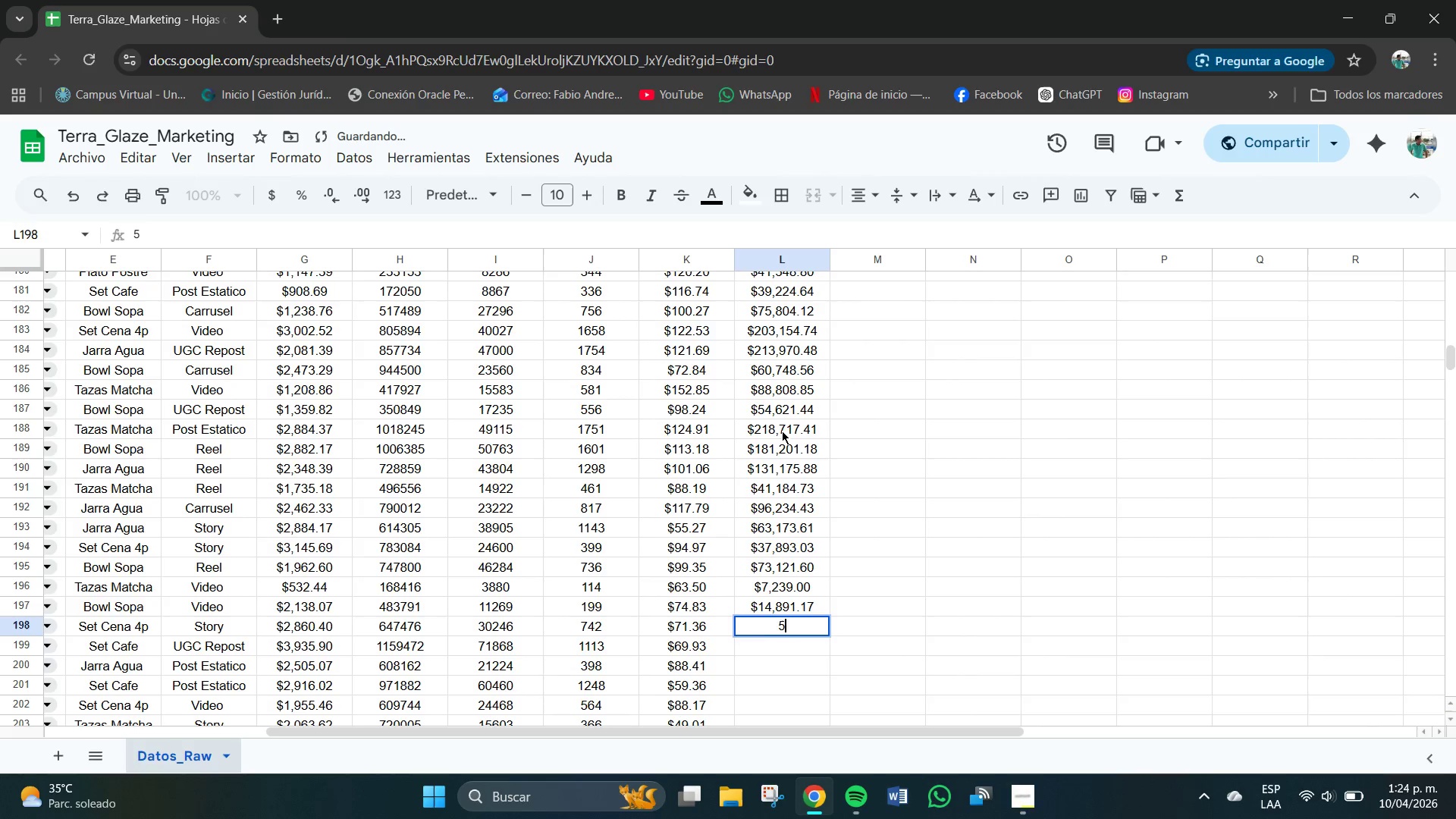 
key(Numpad2)
 